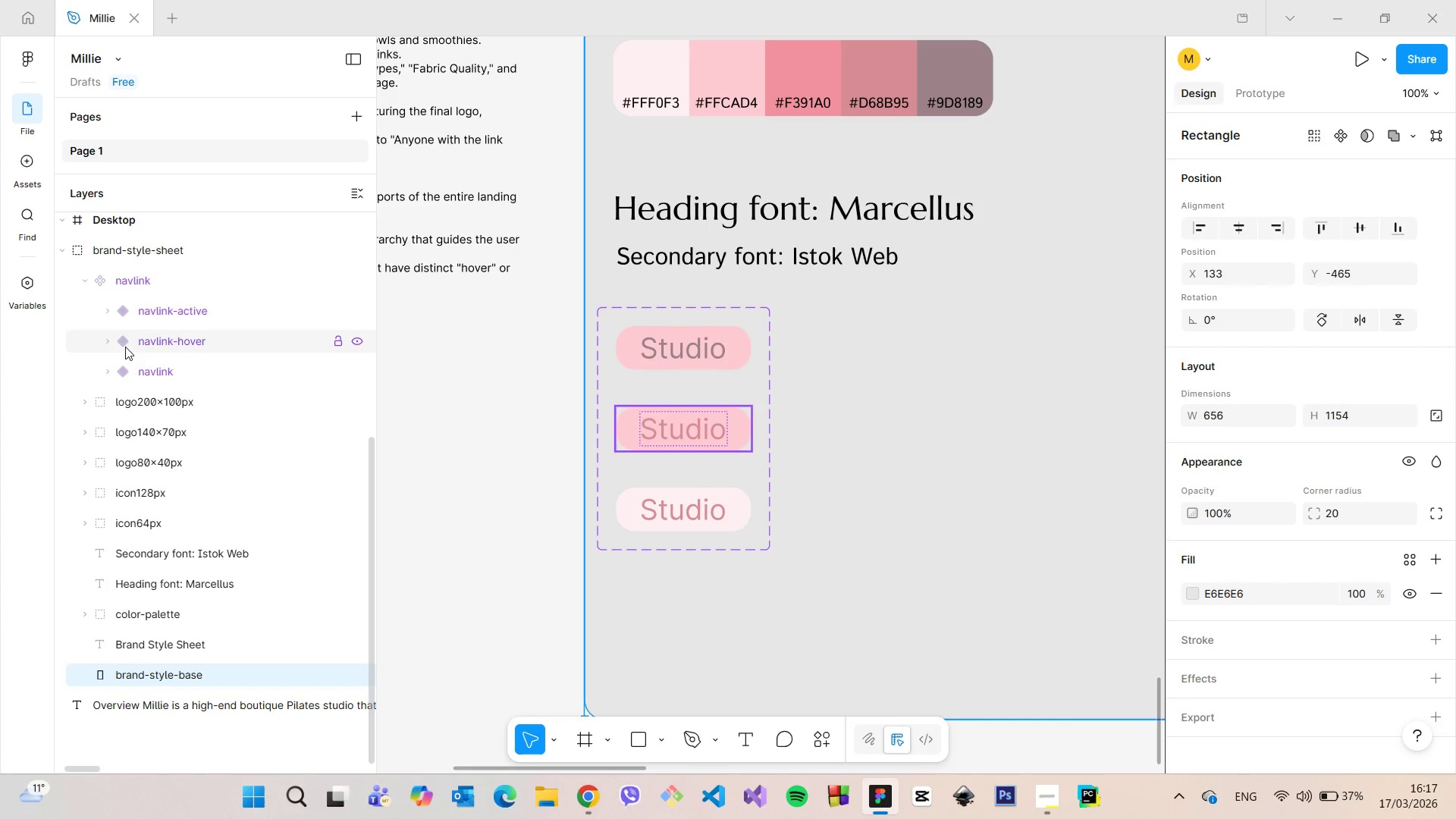 
left_click([153, 364])
 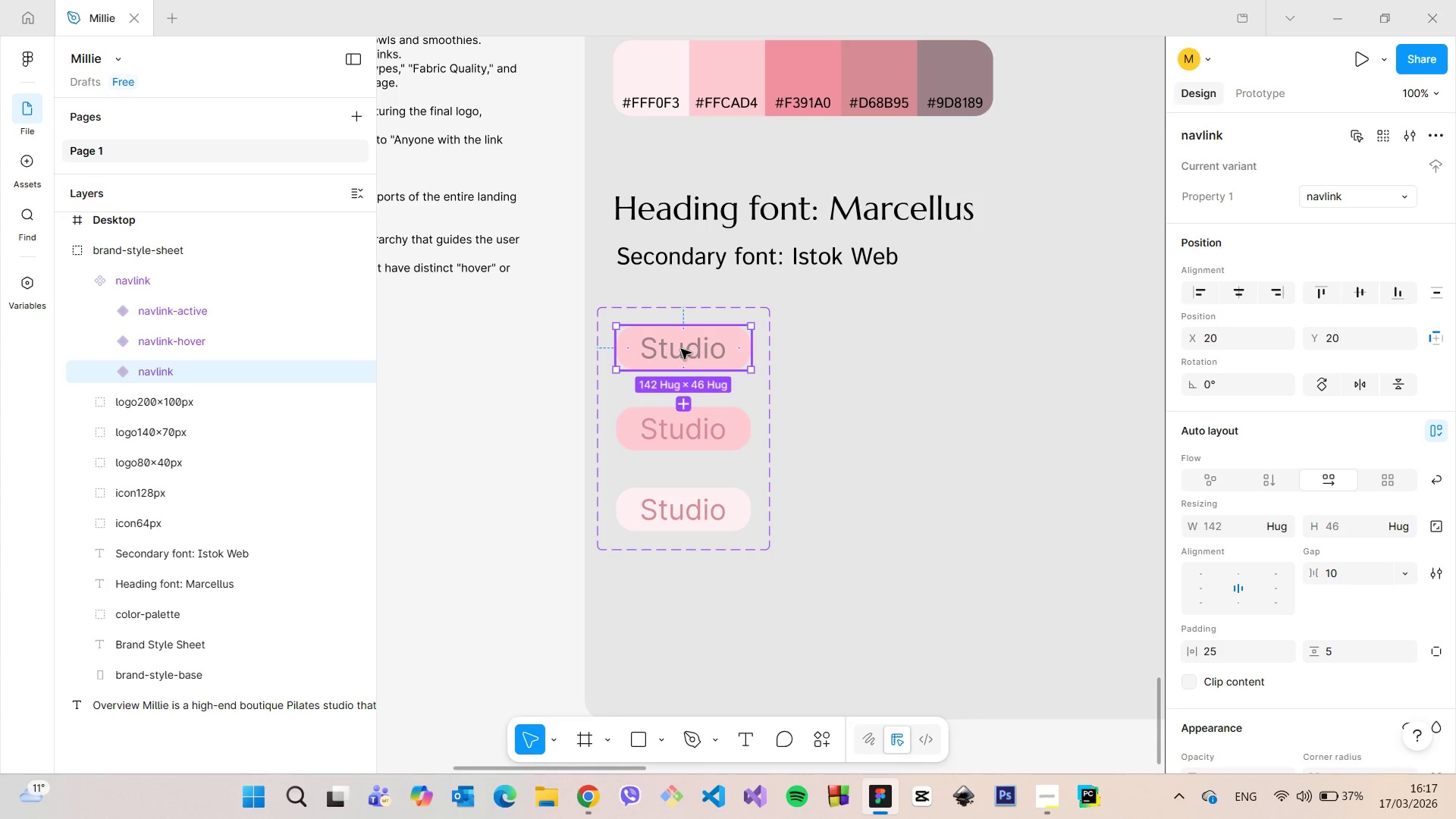 
left_click([1235, 93])
 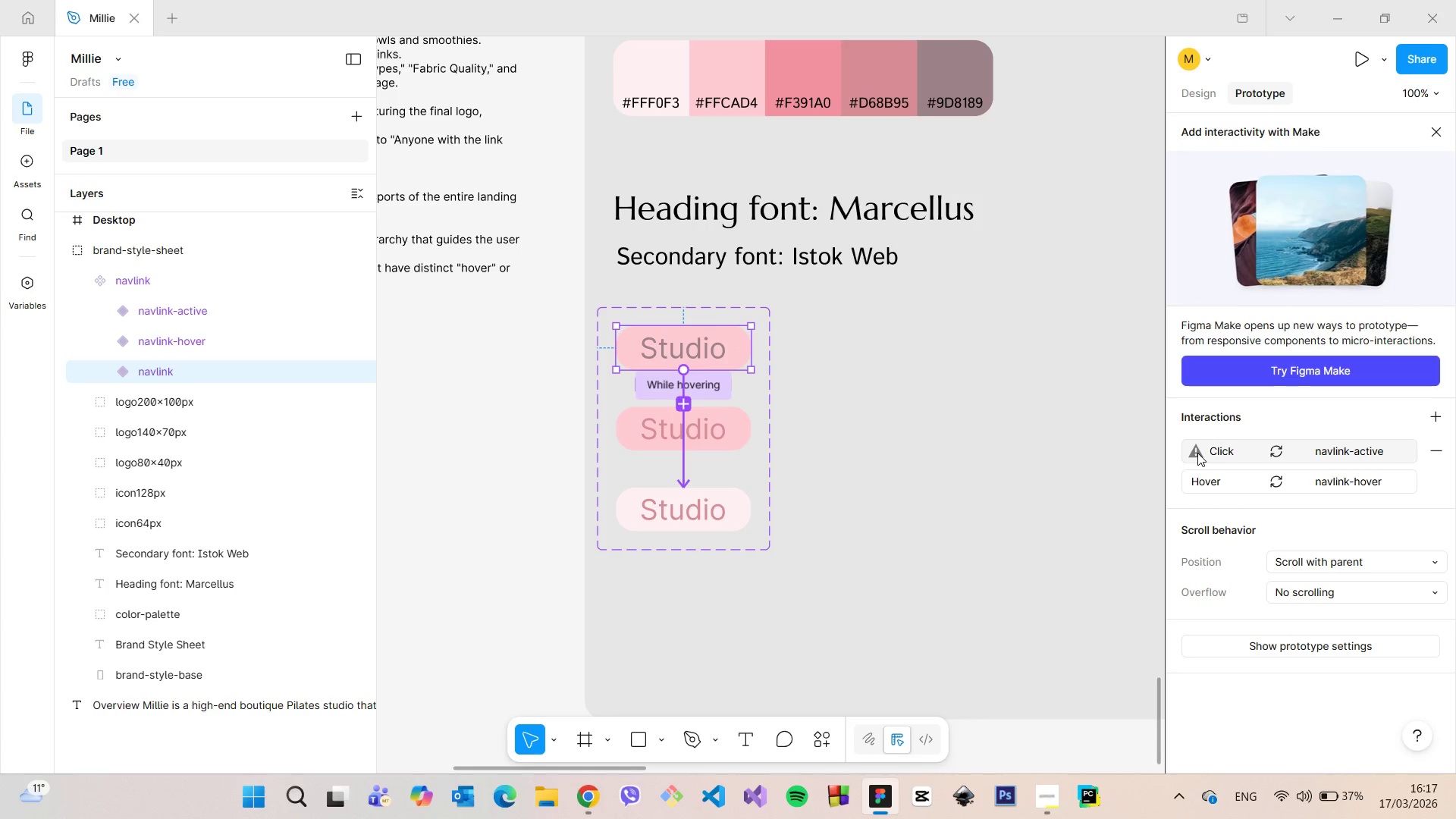 
left_click([1197, 453])
 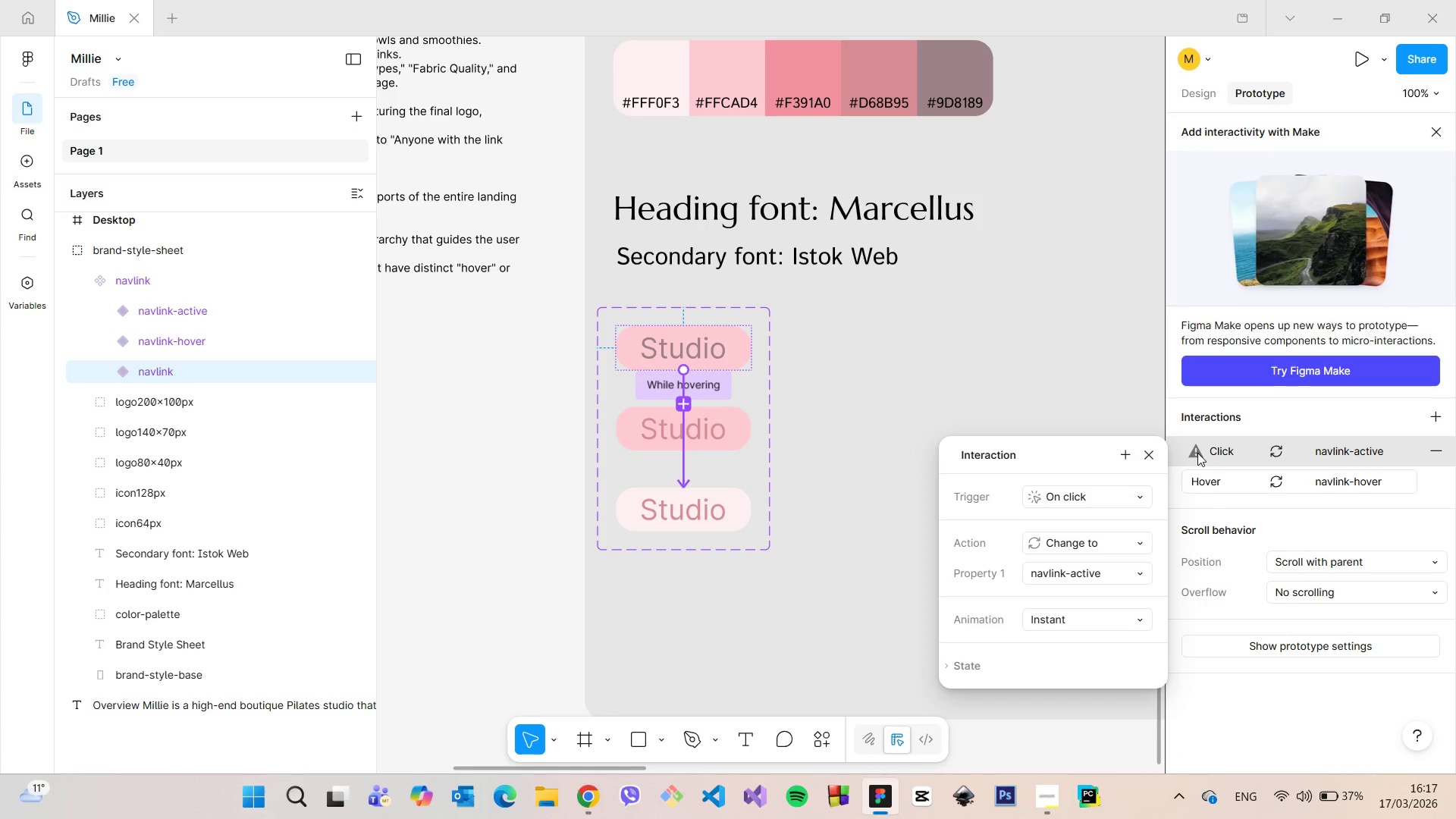 
left_click([1197, 453])
 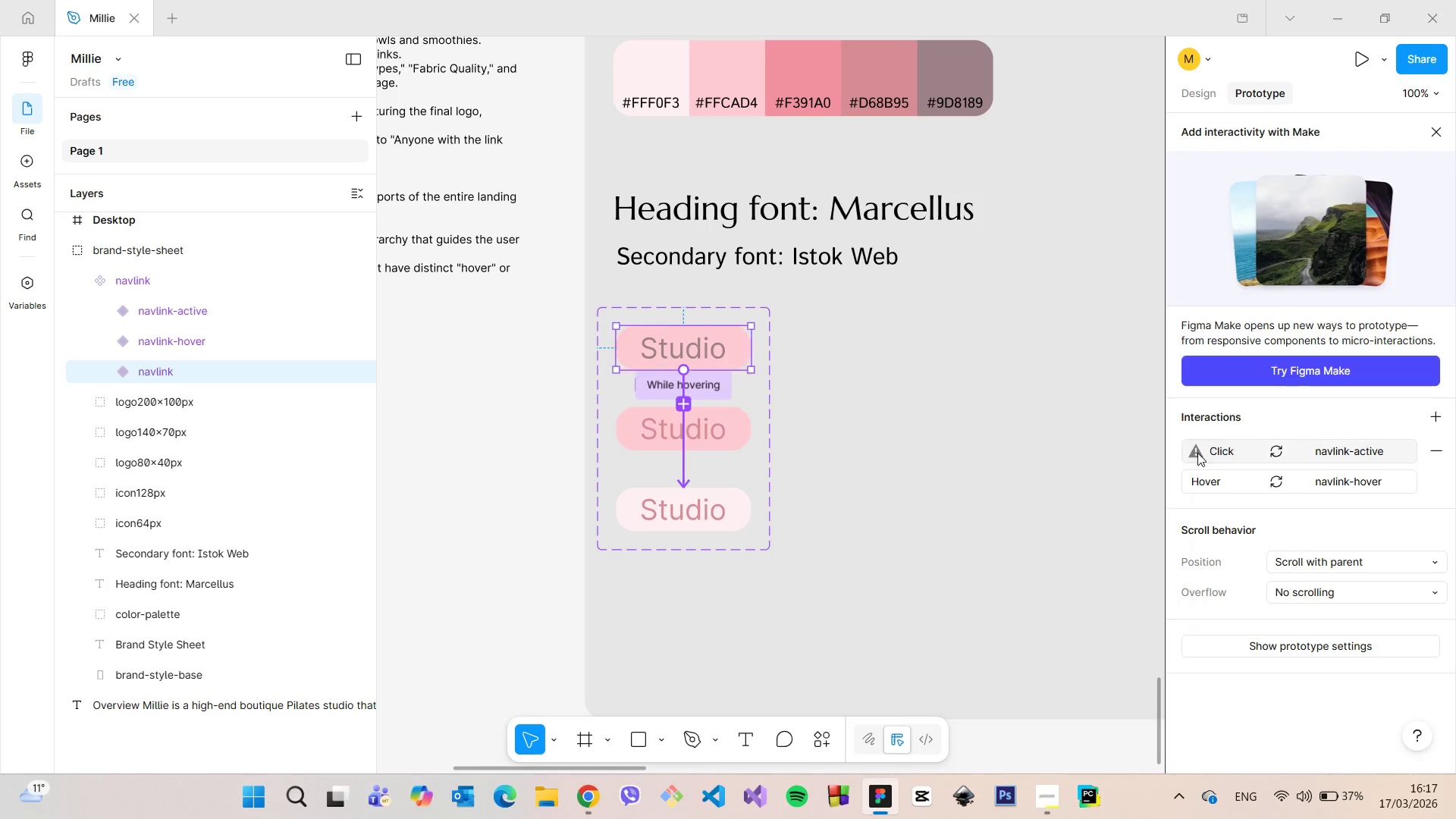 
mouse_move([1207, 478])
 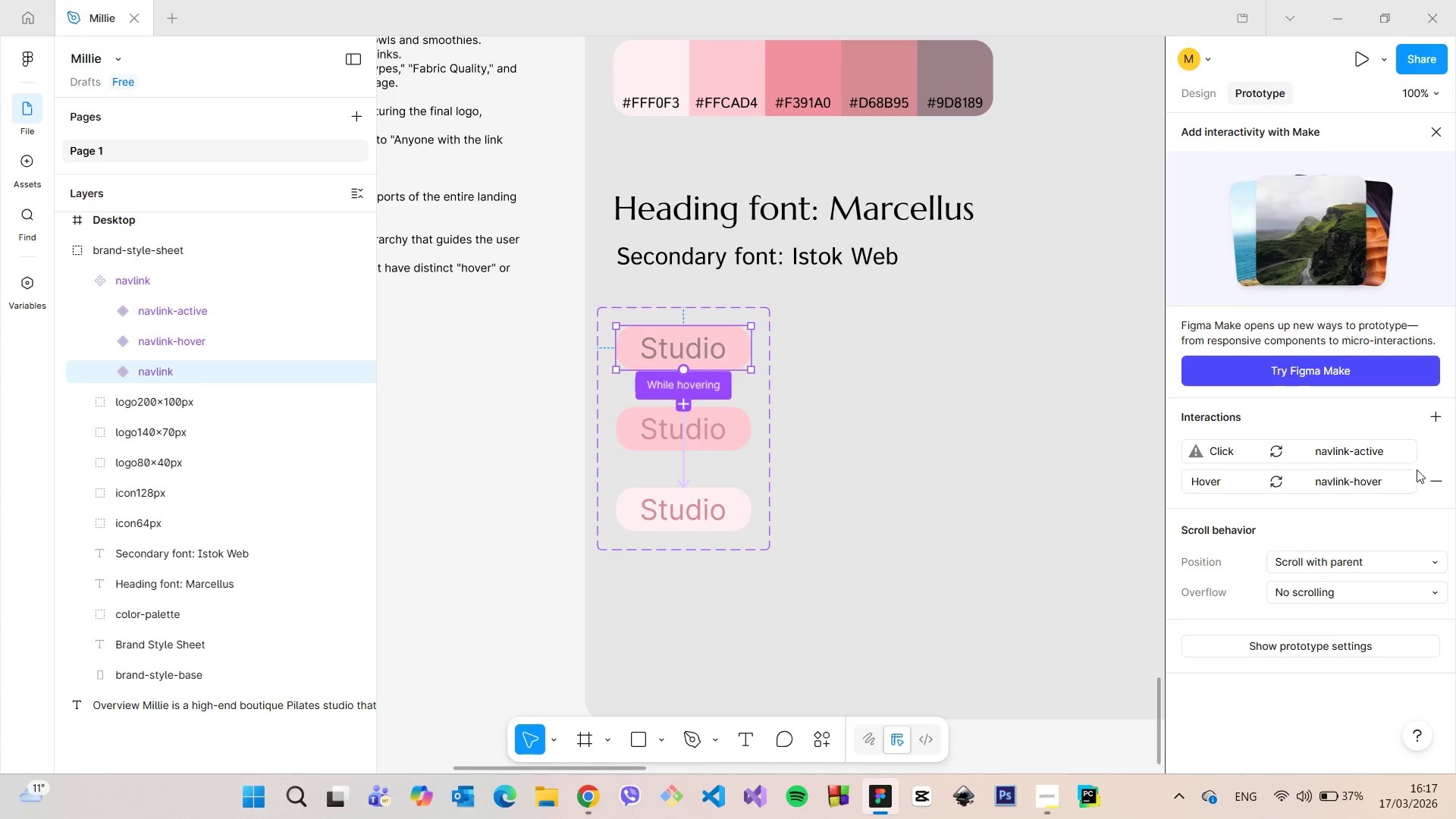 
left_click([1429, 444])
 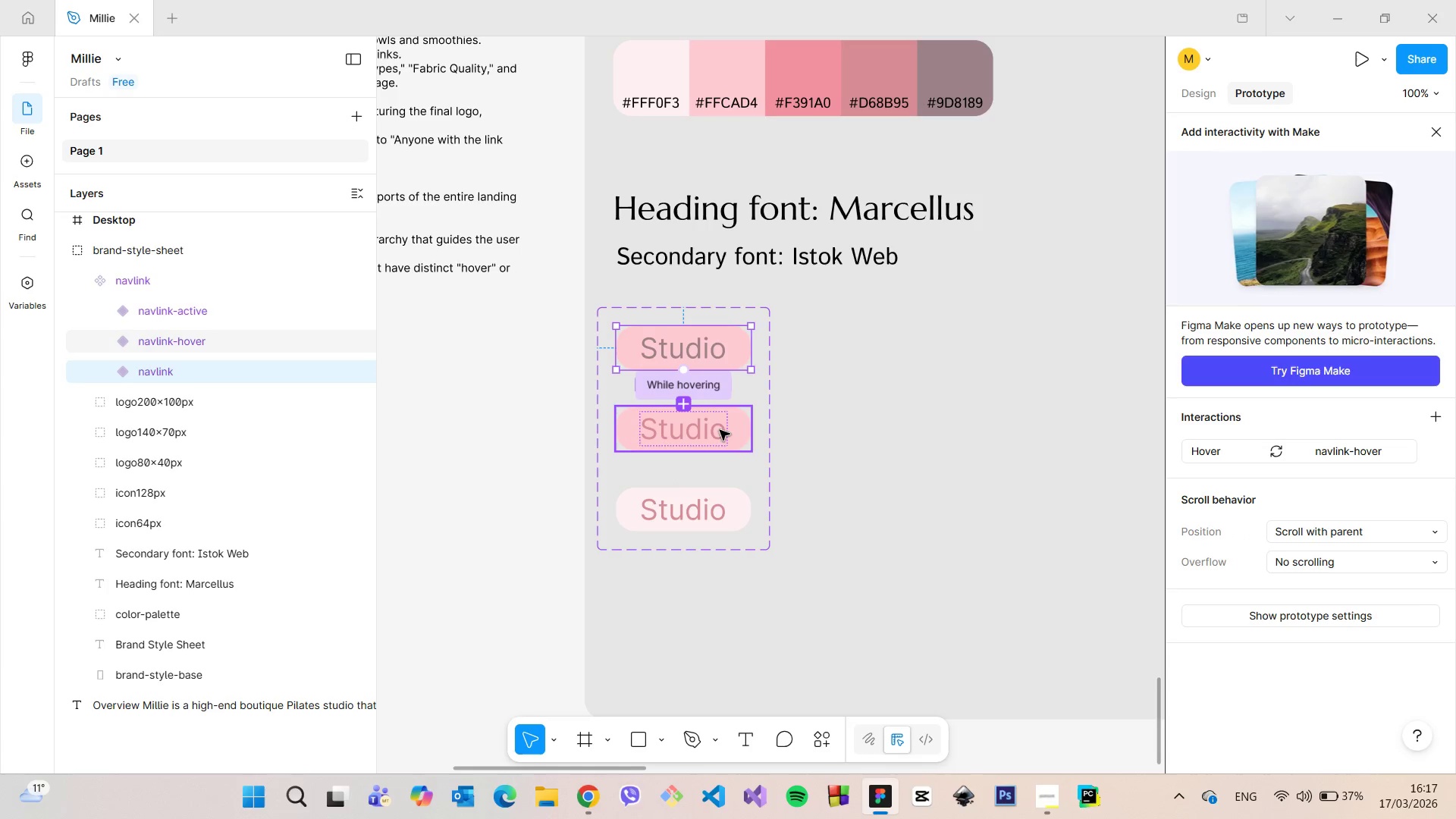 
left_click([727, 429])
 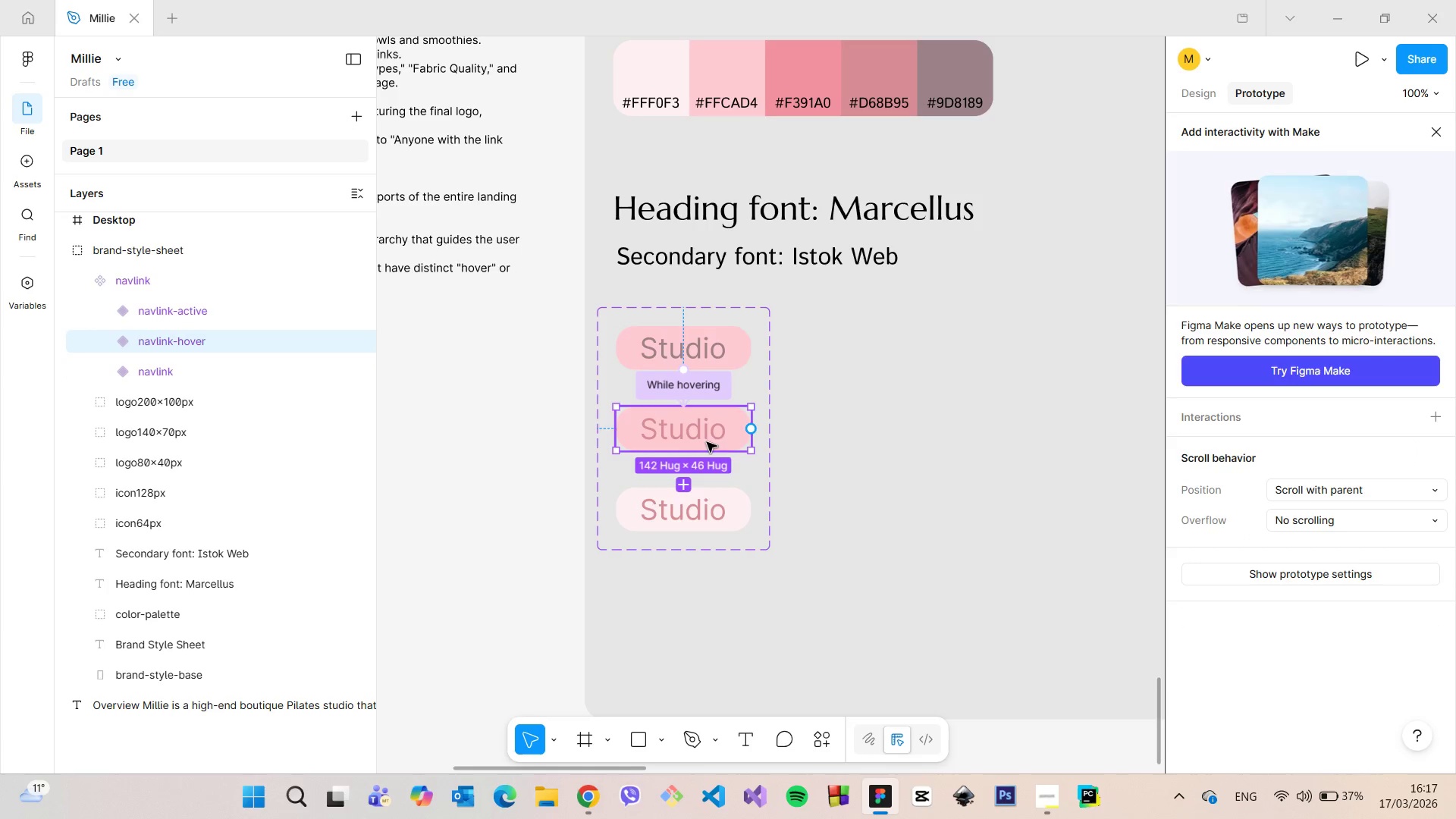 
left_click_drag(start_coordinate=[682, 453], to_coordinate=[678, 491])
 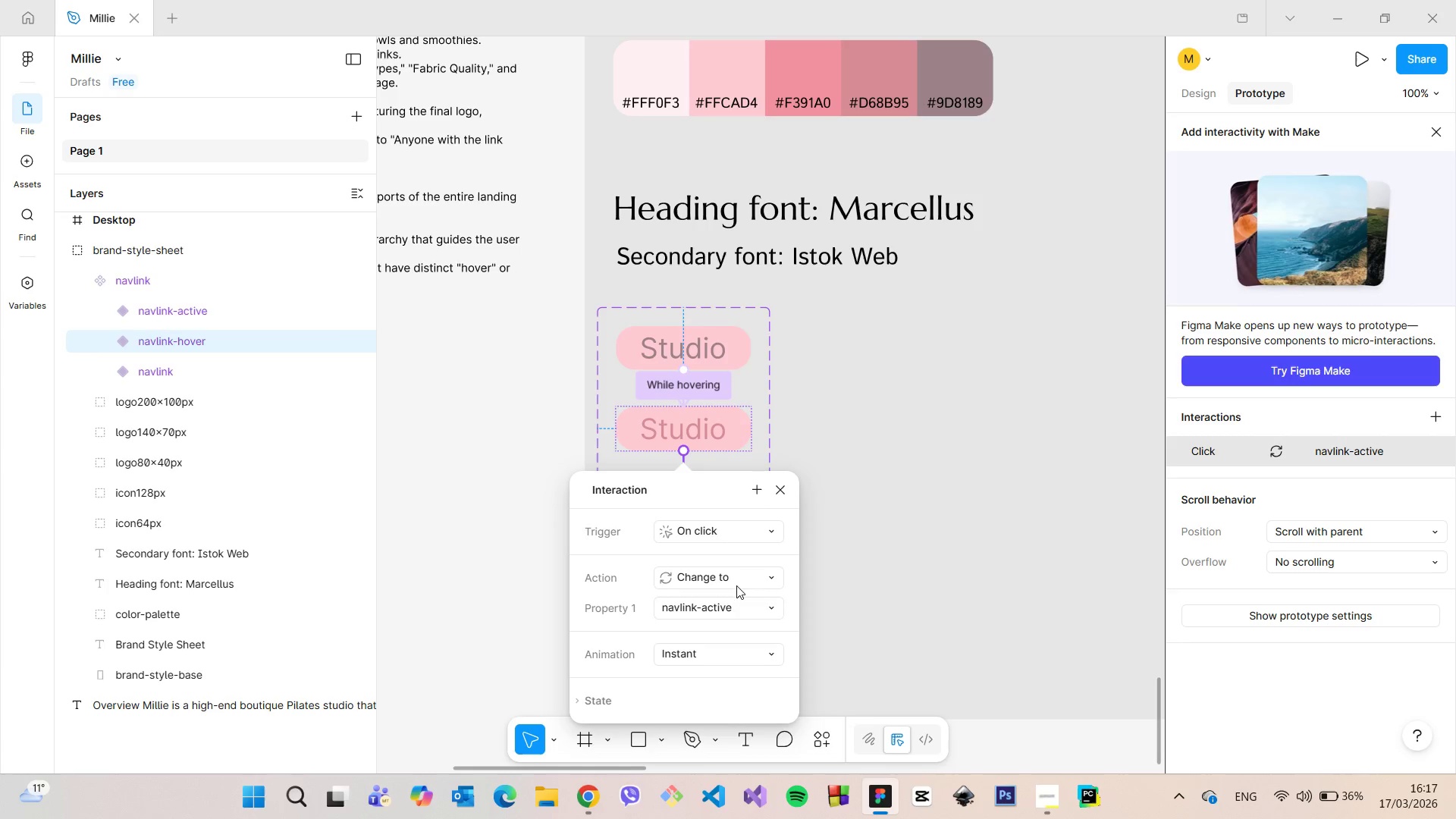 
left_click([960, 571])
 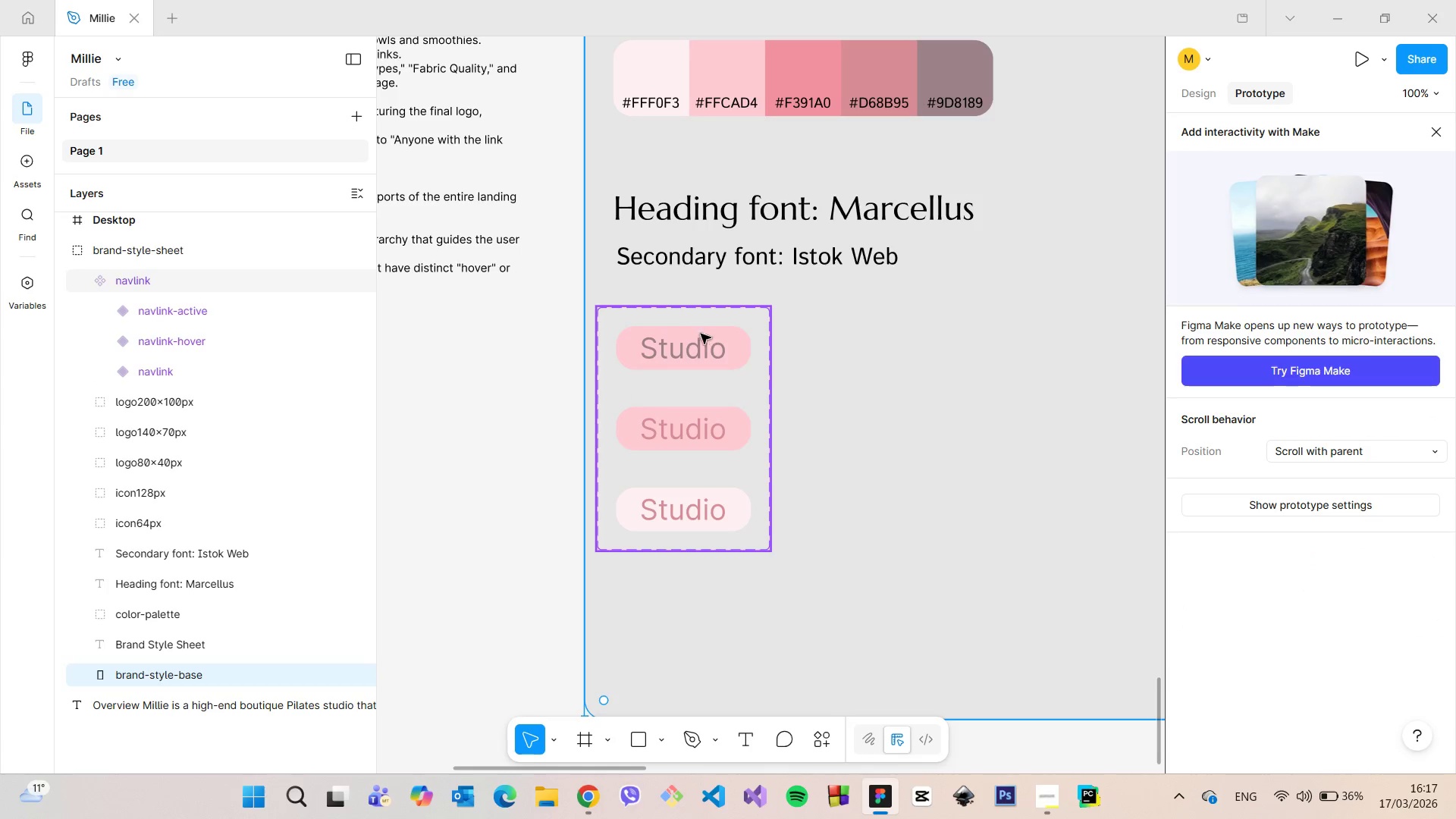 
left_click([1203, 93])
 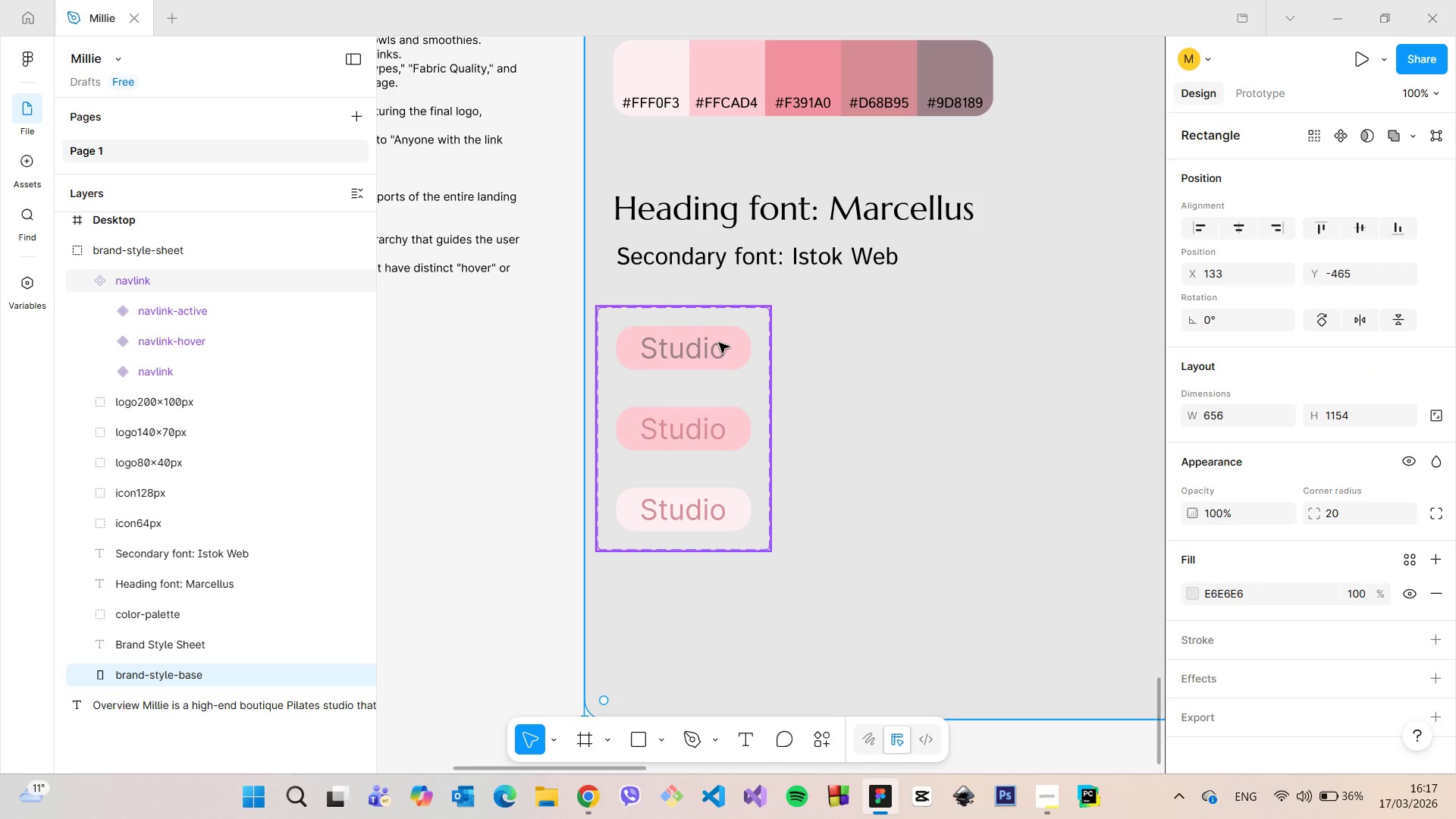 
double_click([719, 343])
 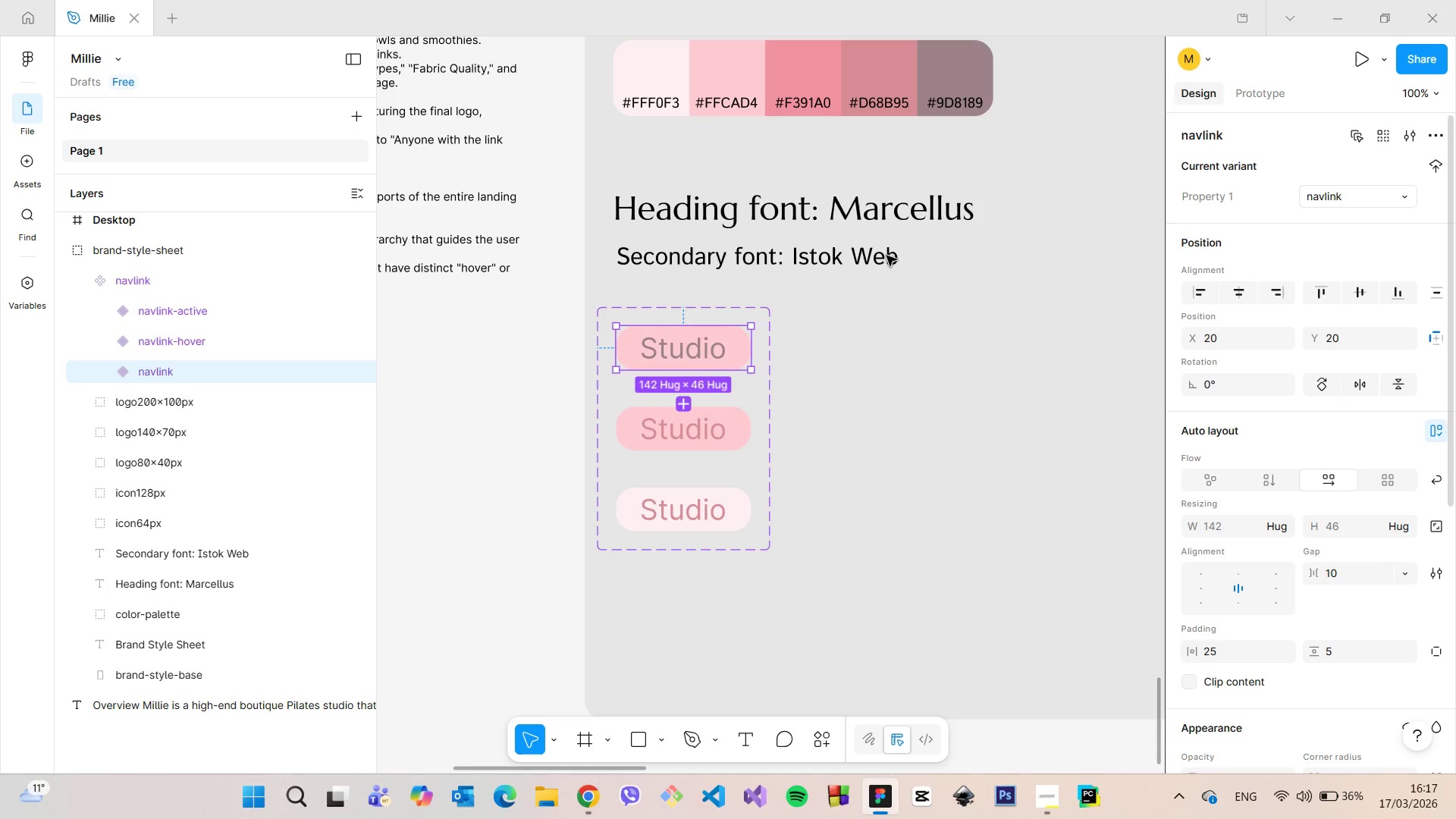 
hold_key(key=AltLeft, duration=1.52)
left_click_drag(start_coordinate=[715, 346], to_coordinate=[1068, 82])
 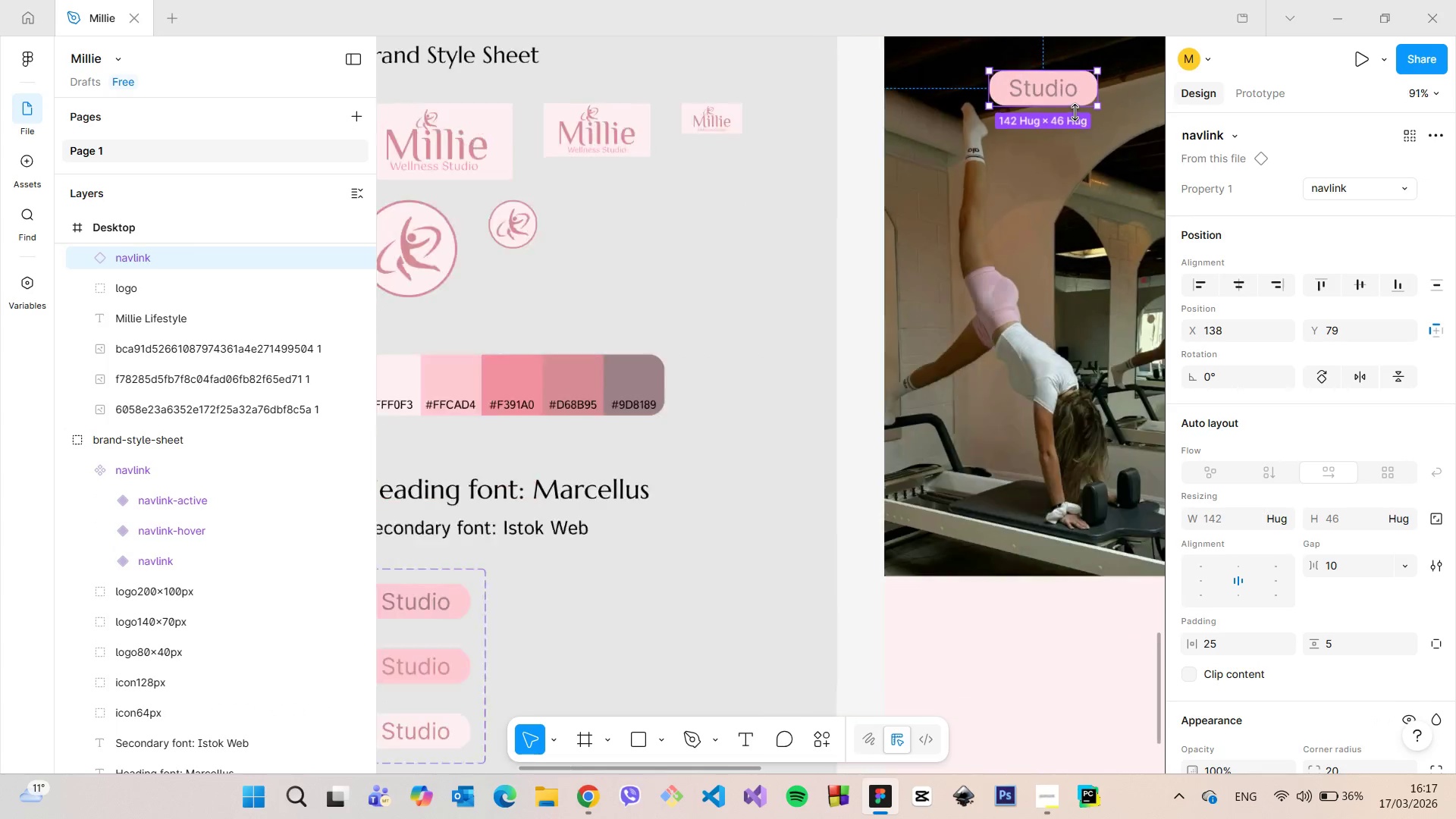 
hold_key(key=AltLeft, duration=1.51)
 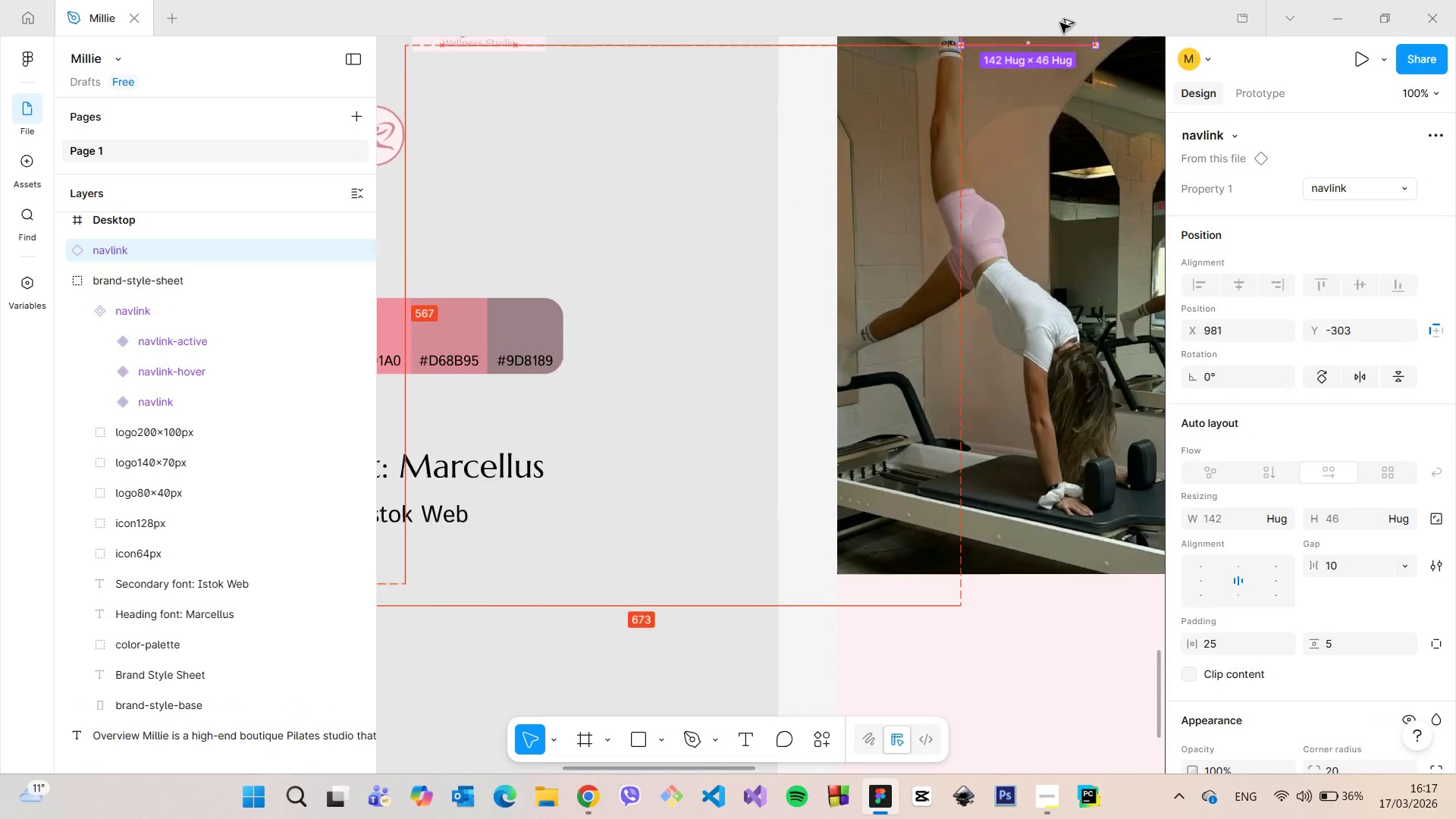 
hold_key(key=AltLeft, duration=1.5)
 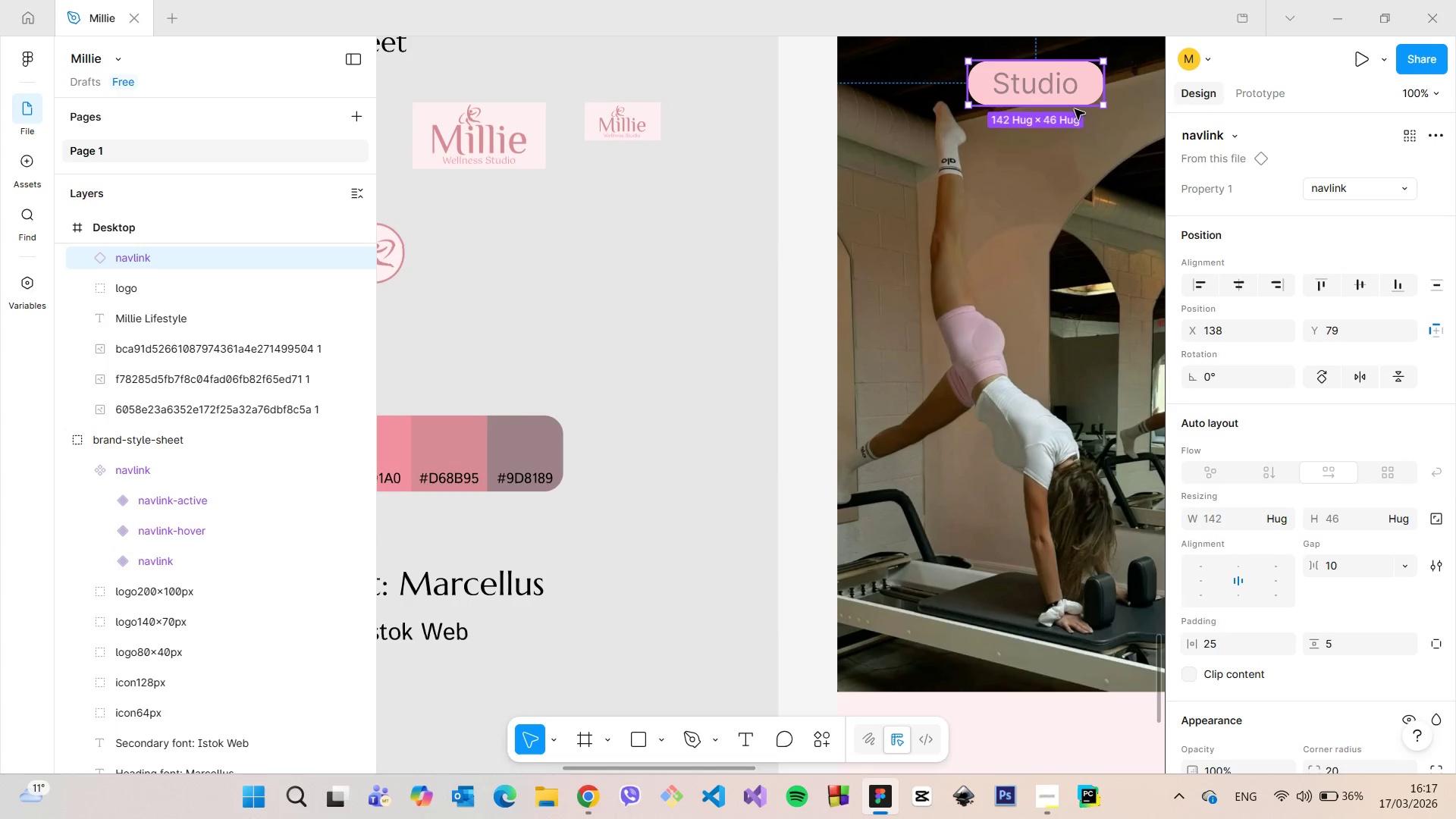 
scroll: coordinate [1075, 116], scroll_direction: down, amount: 10.0
 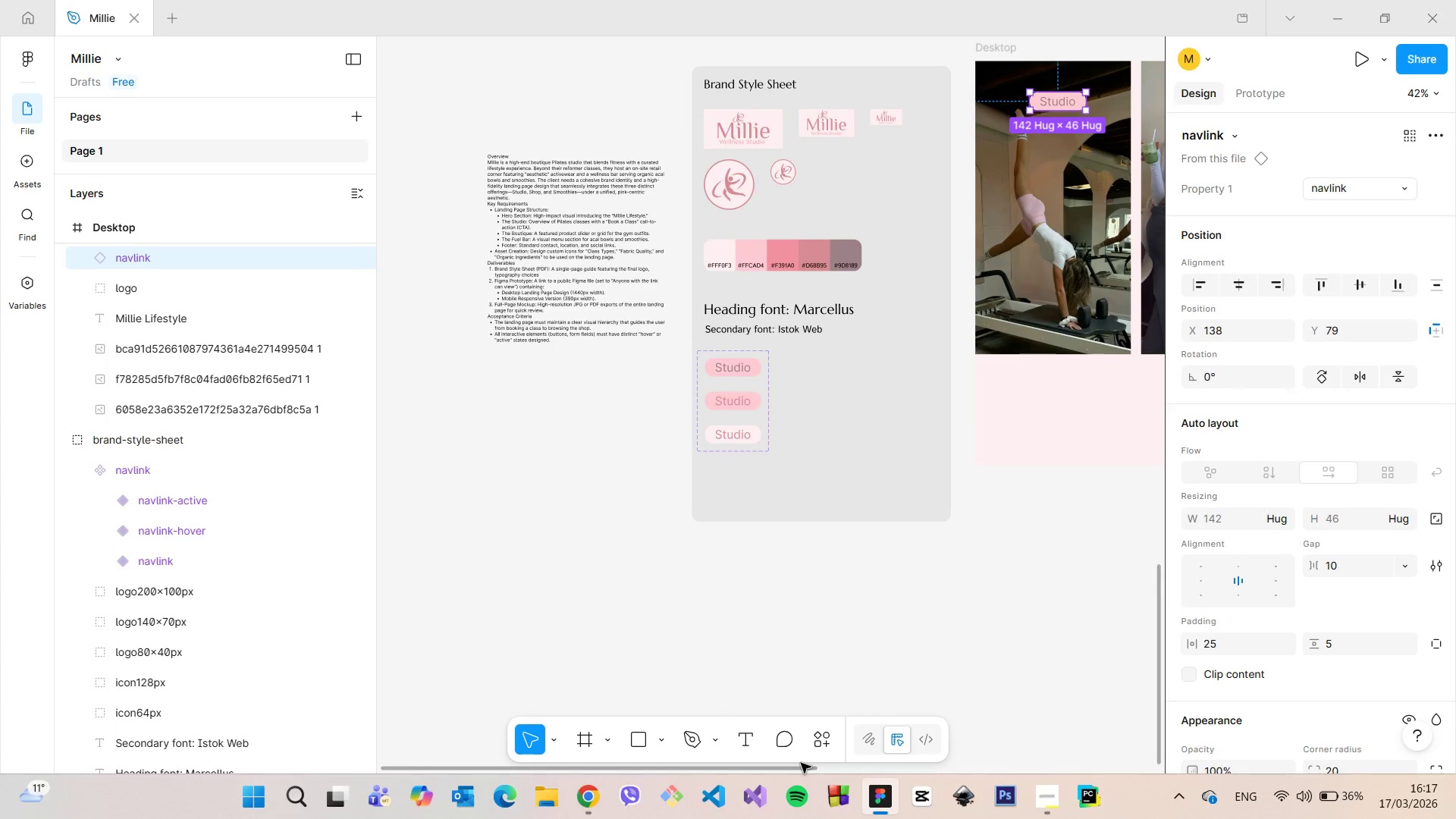 
left_click_drag(start_coordinate=[795, 767], to_coordinate=[998, 720])
 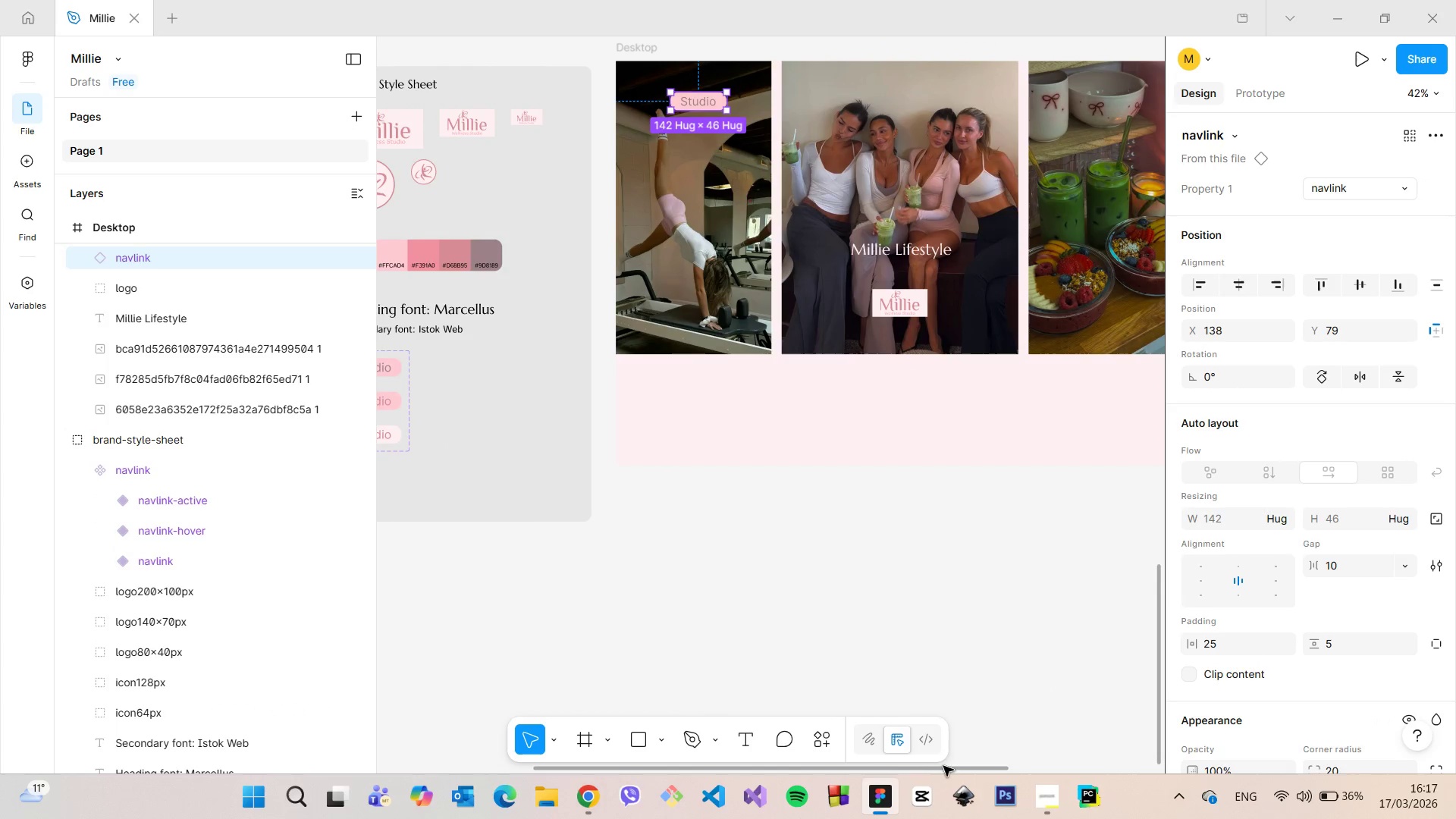 
left_click_drag(start_coordinate=[948, 769], to_coordinate=[1033, 762])
 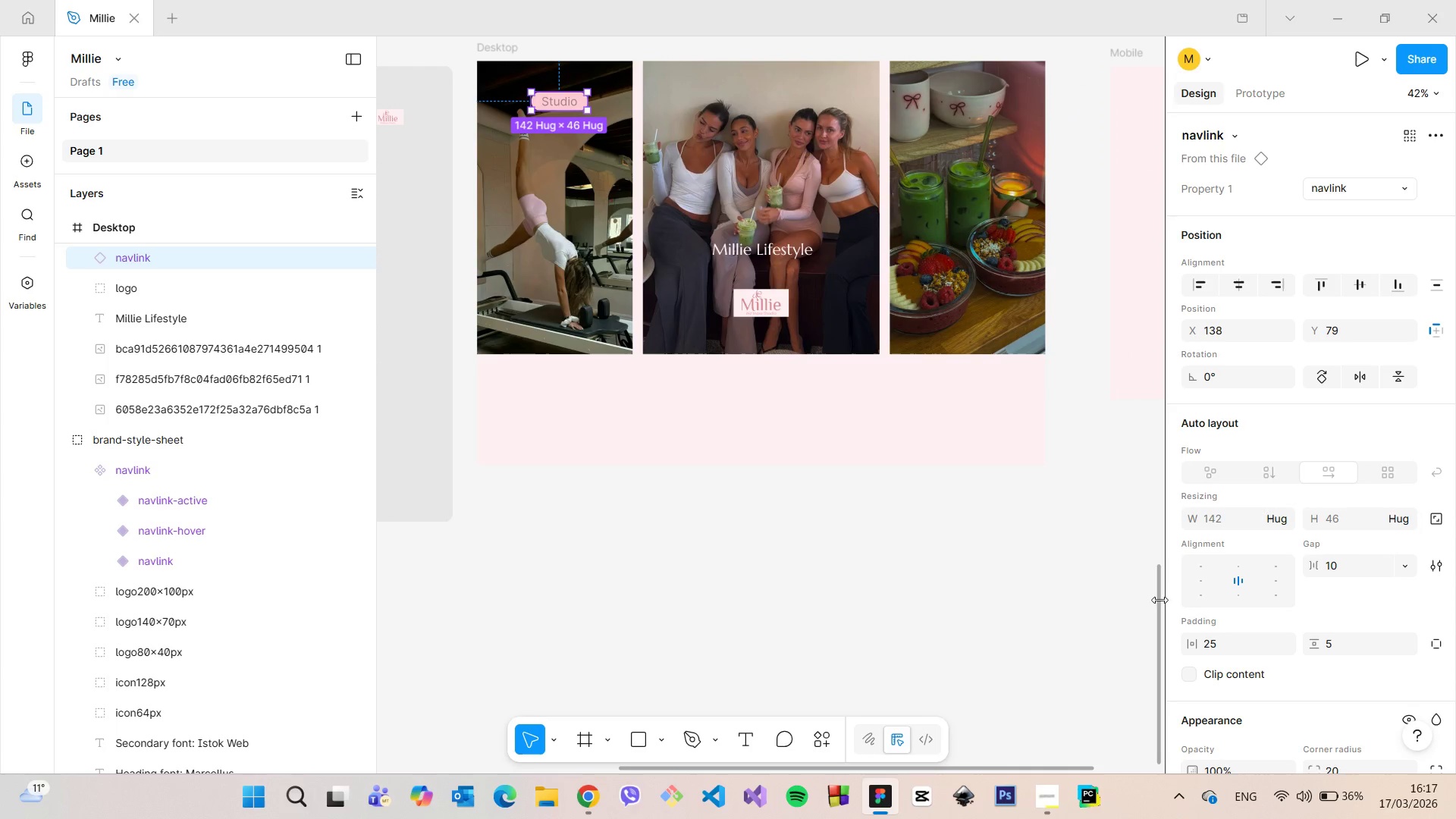 
left_click_drag(start_coordinate=[1159, 599], to_coordinate=[1160, 534])
 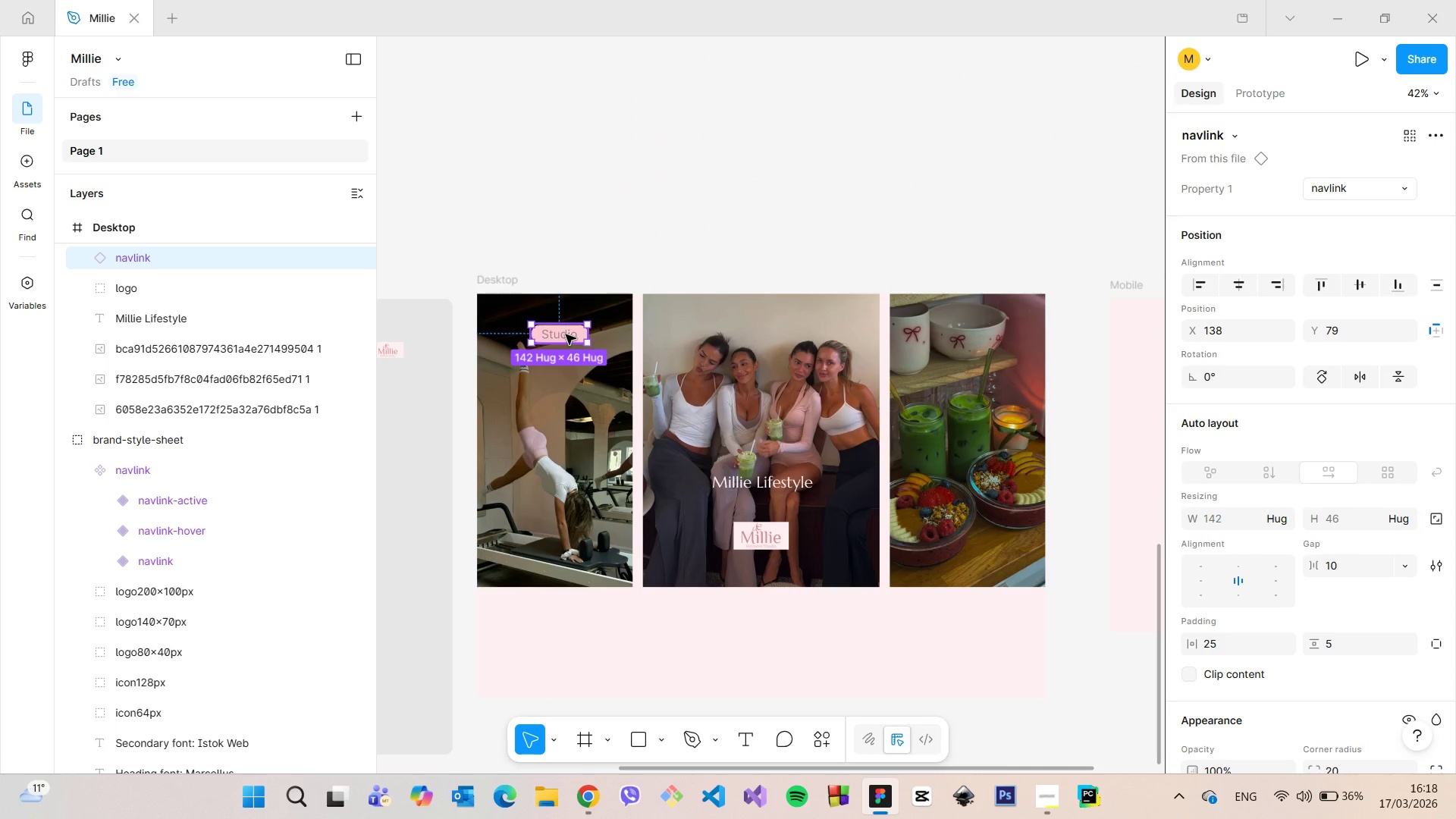 
hold_key(key=AltLeft, duration=1.48)
left_click_drag(start_coordinate=[566, 334], to_coordinate=[771, 332])
 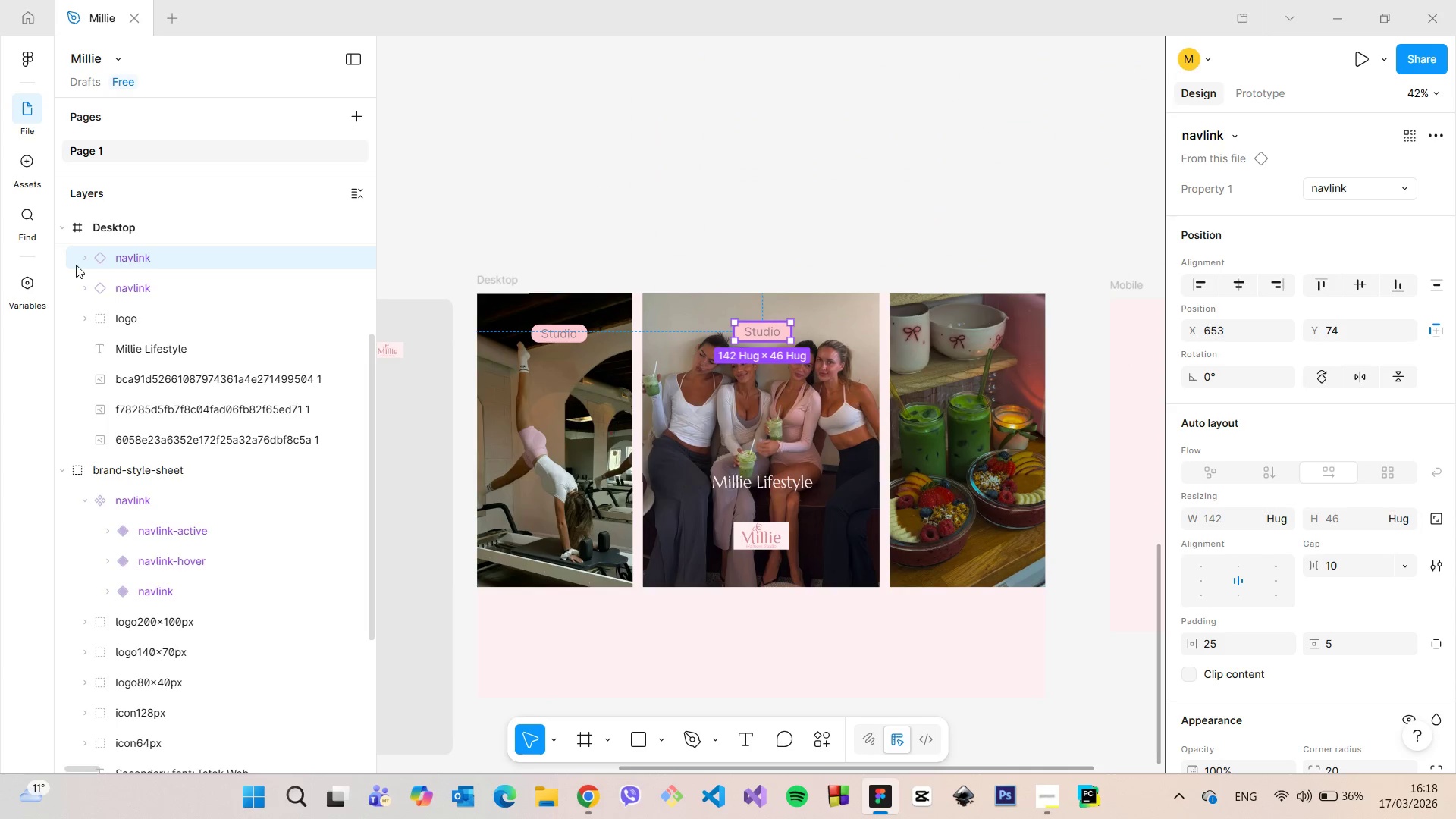 
left_click([83, 263])
 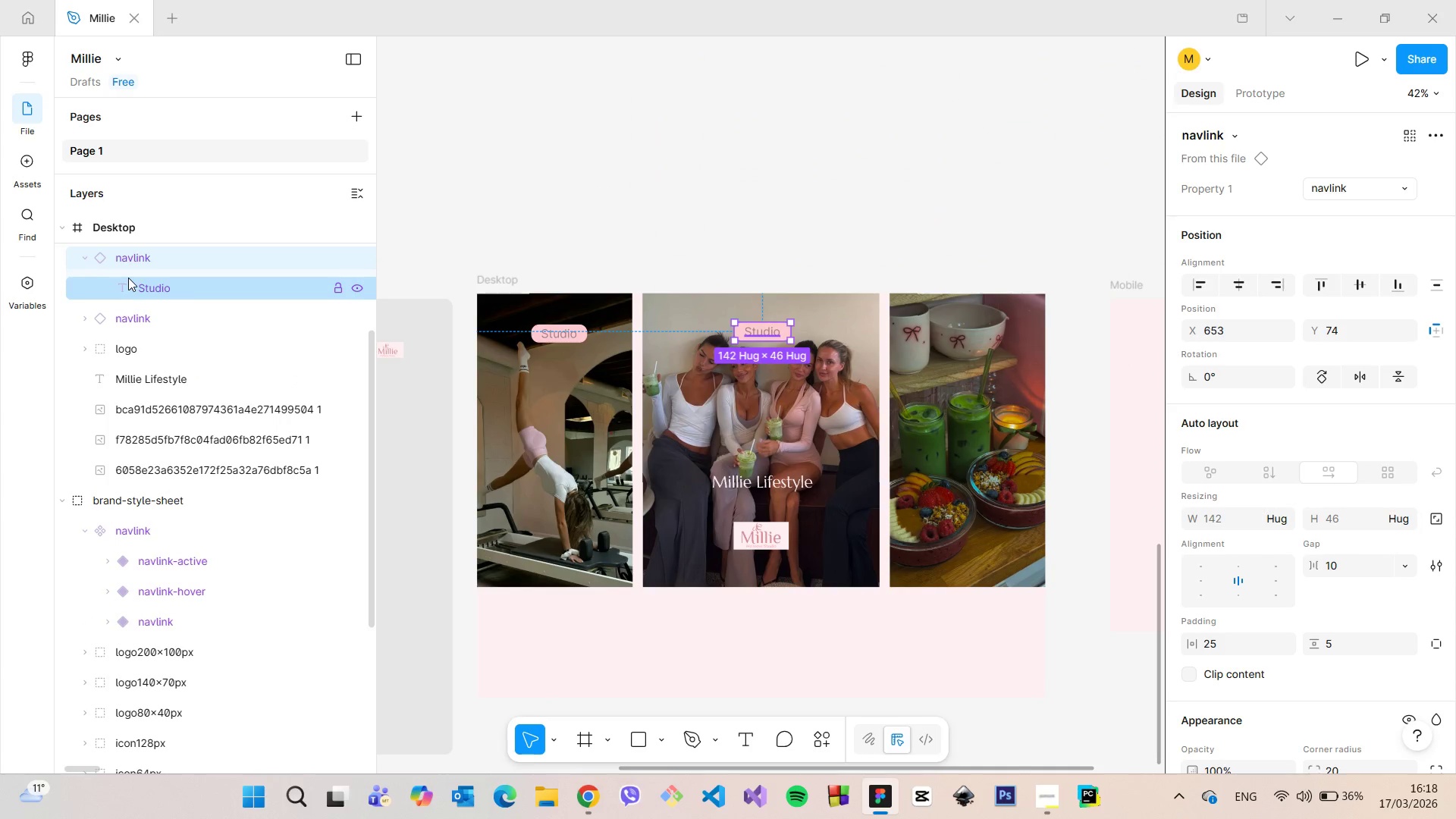 
left_click([128, 278])
 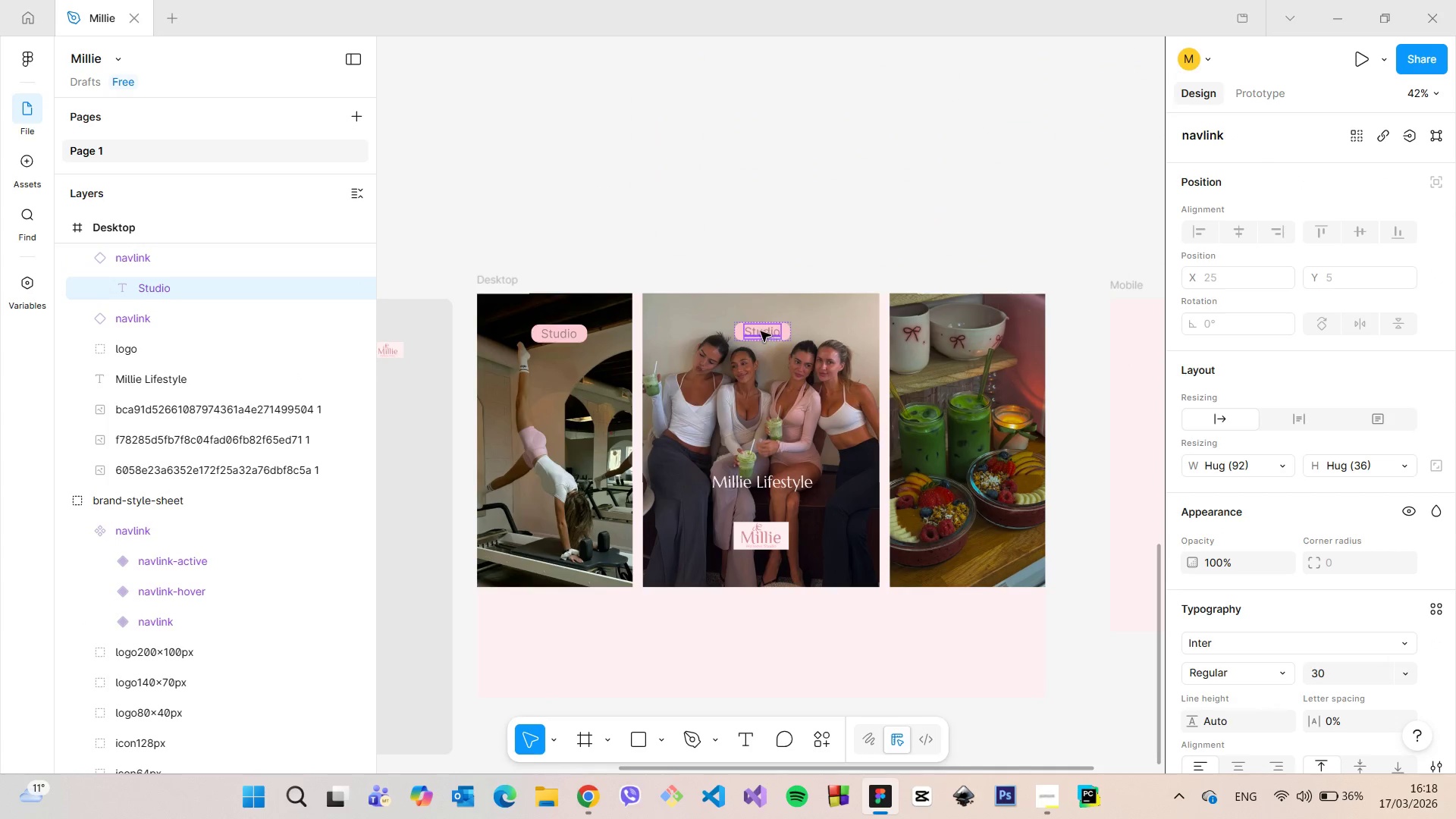 
double_click([761, 331])
 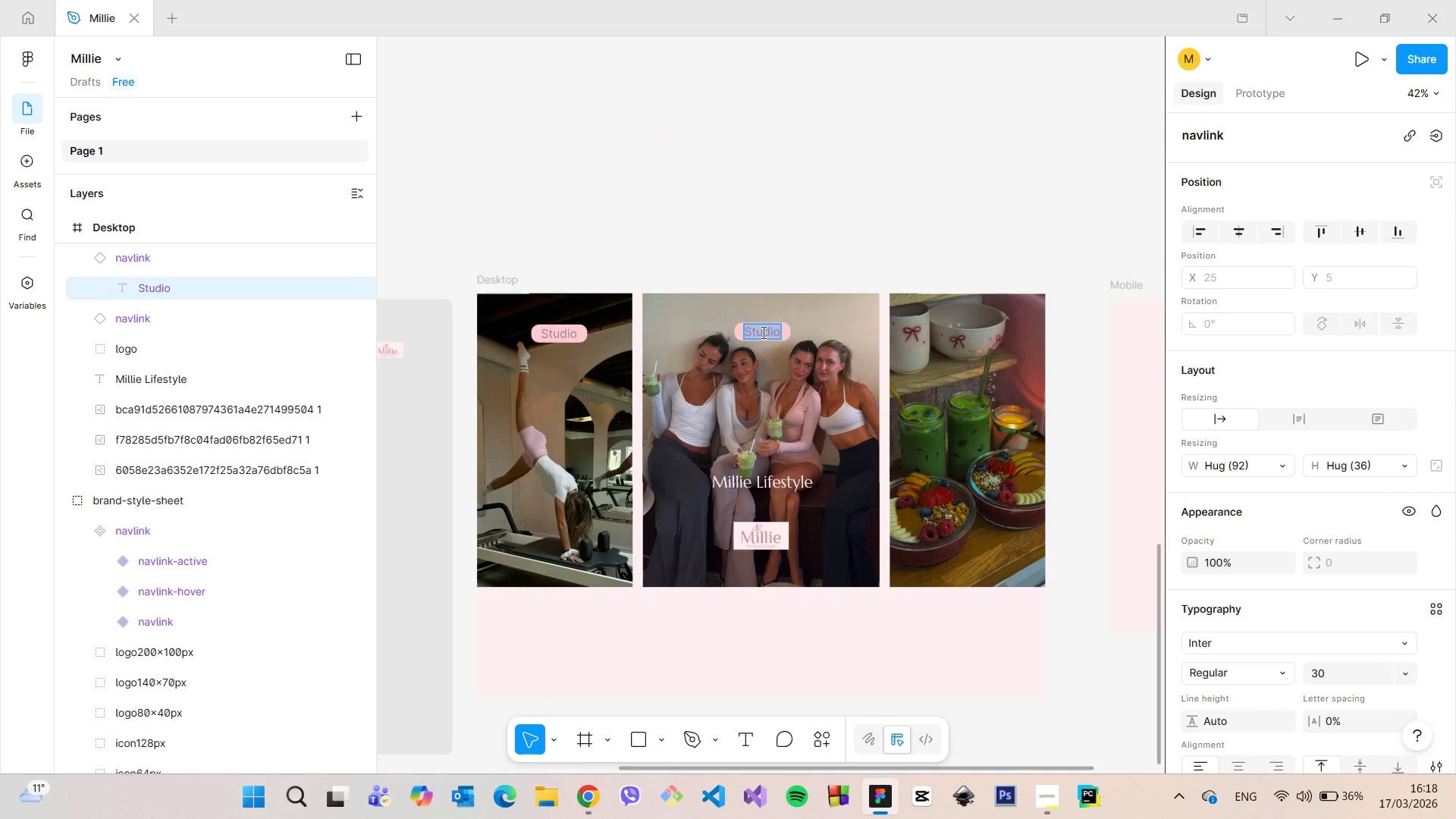 
type(Boutique)
 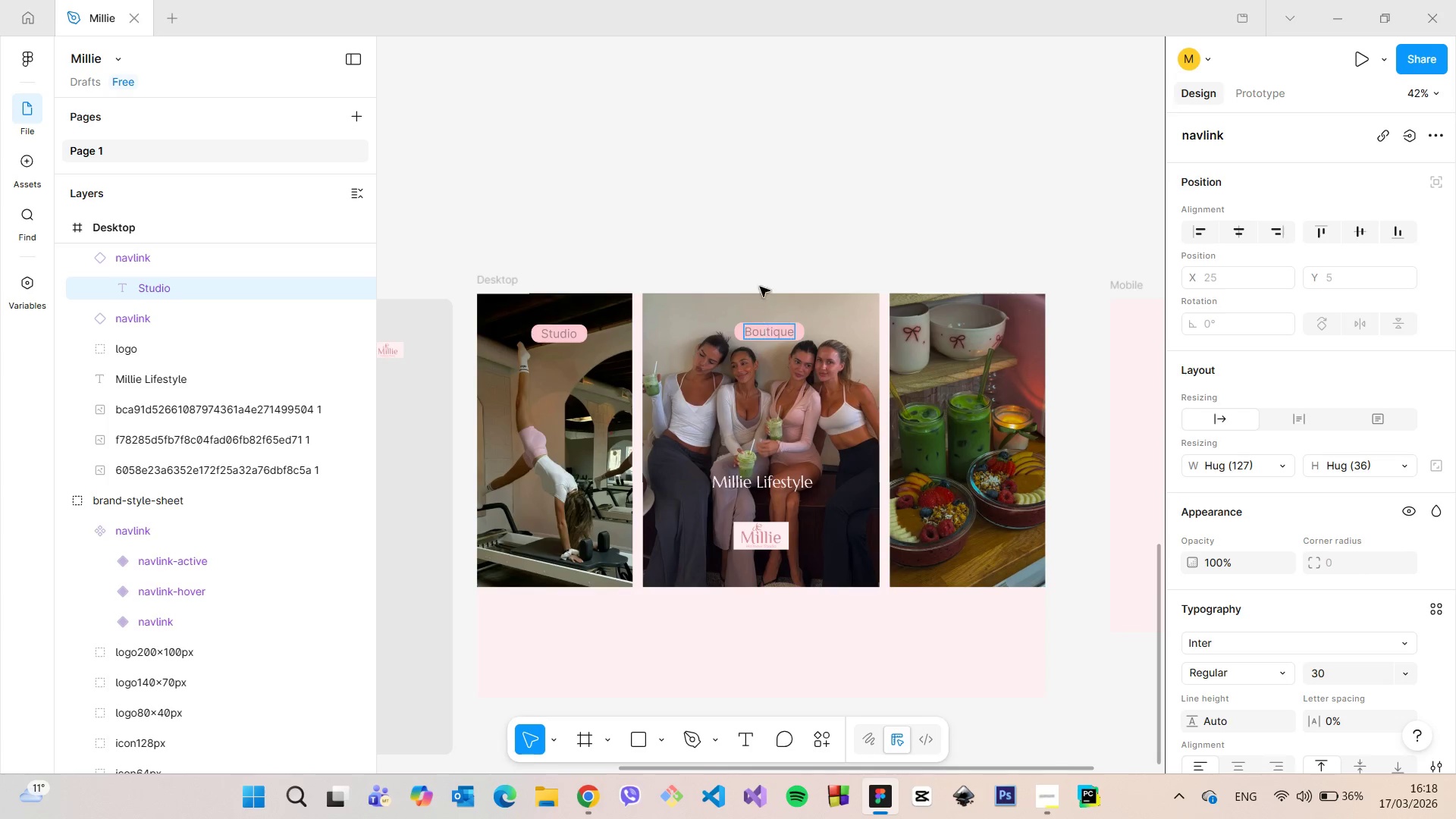 
left_click([781, 231])
 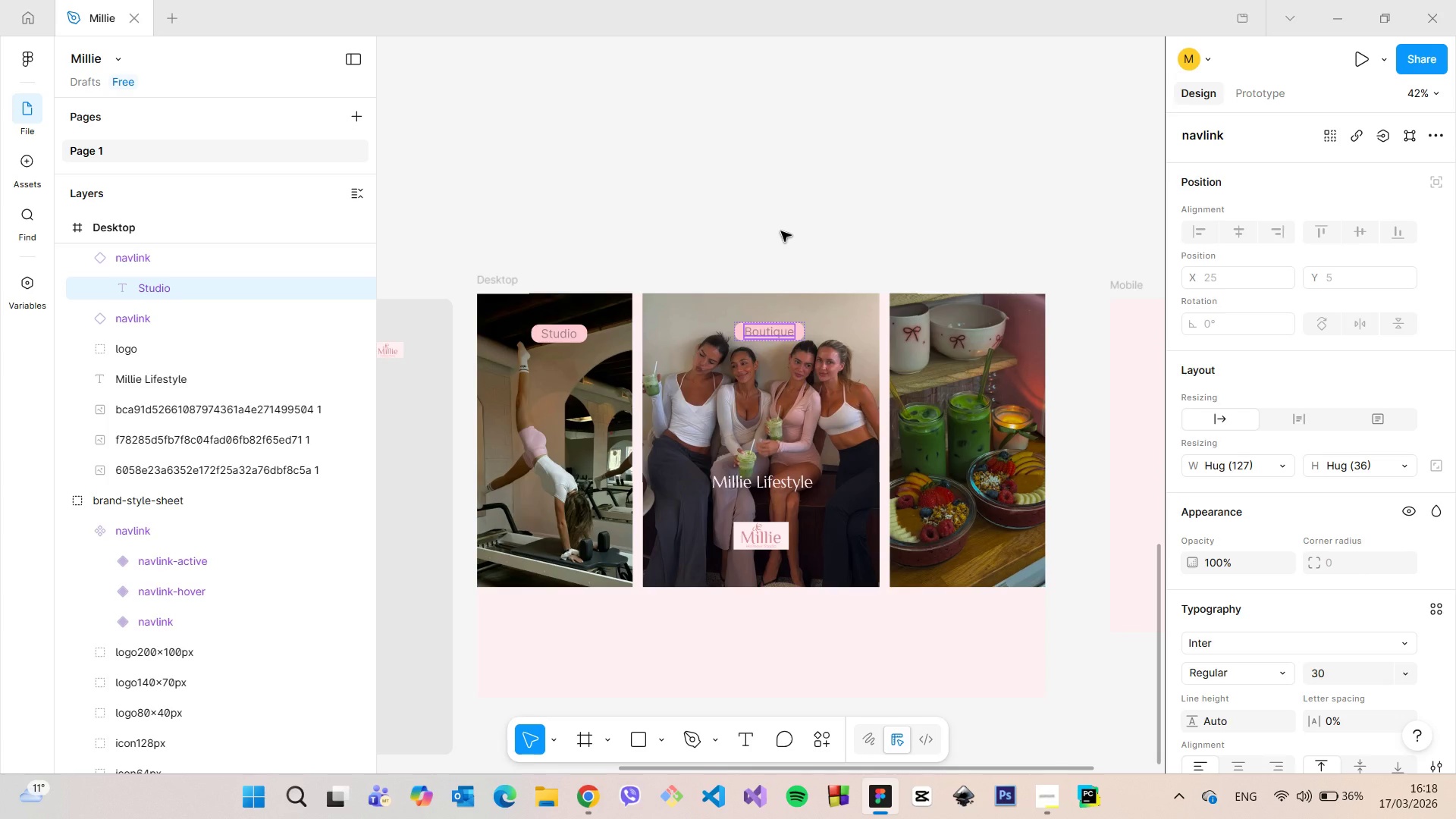 
left_click([781, 231])
 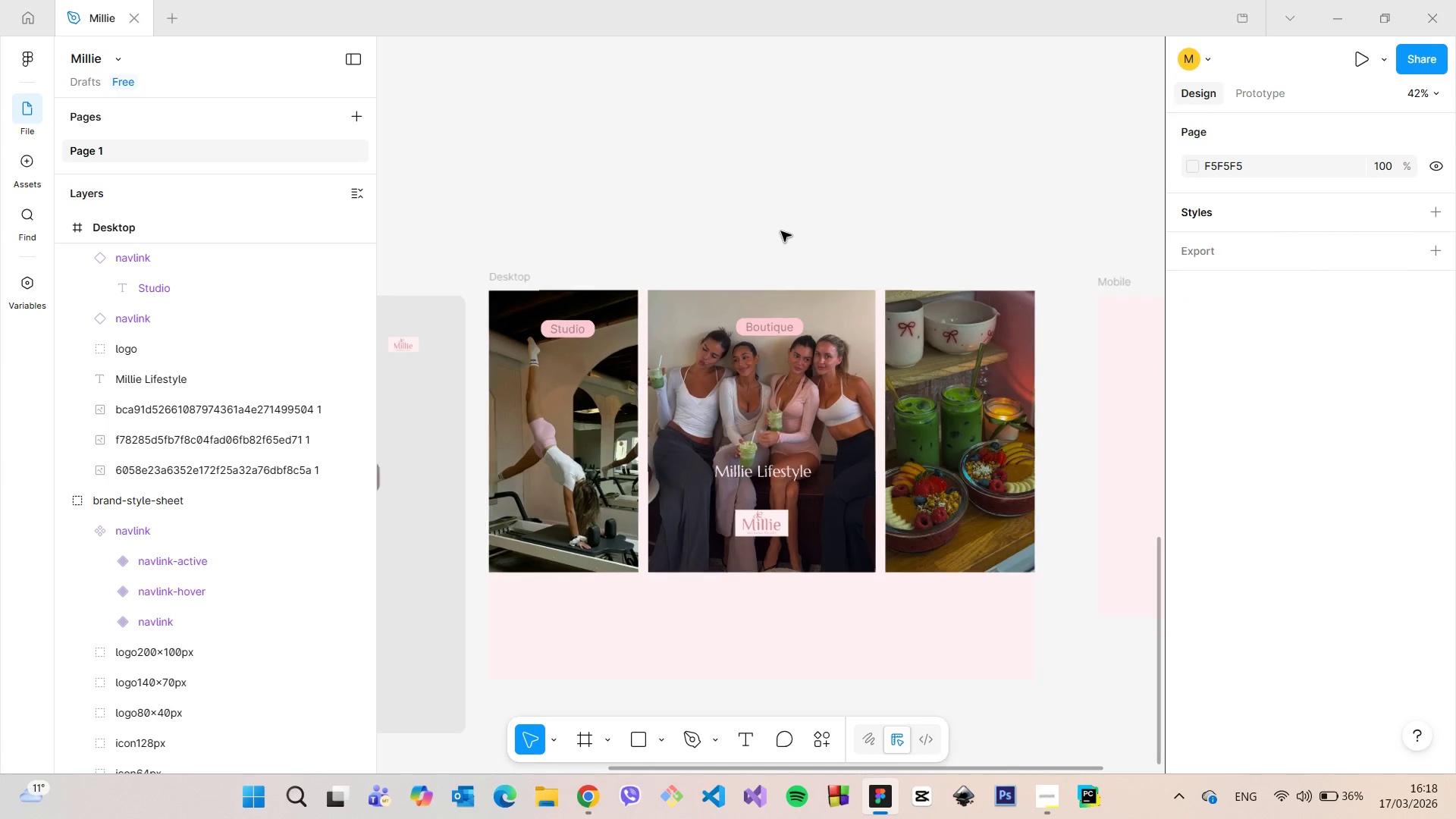 
scroll: coordinate [781, 231], scroll_direction: down, amount: 6.0
 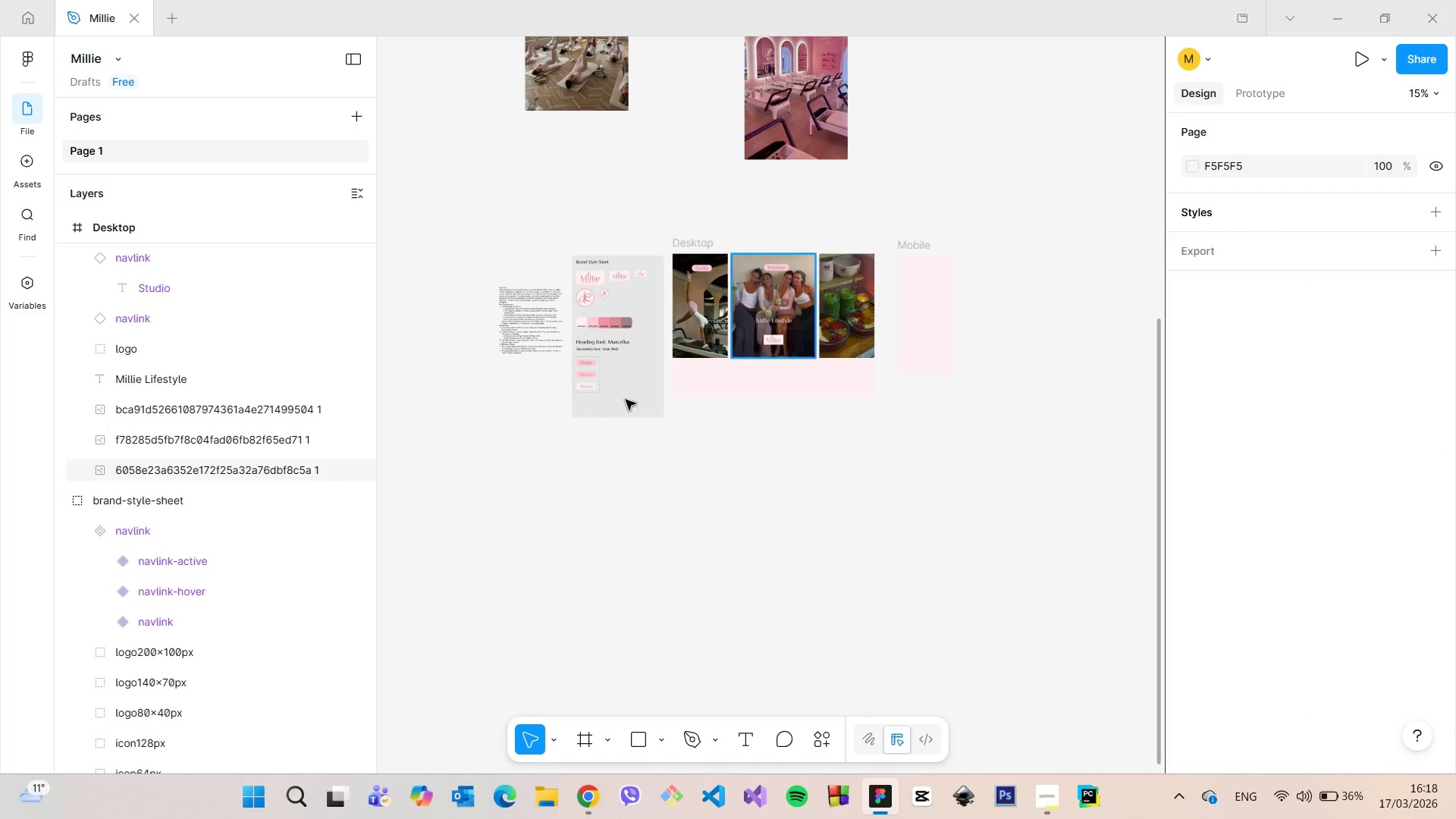 
scroll: coordinate [580, 444], scroll_direction: up, amount: 5.0
 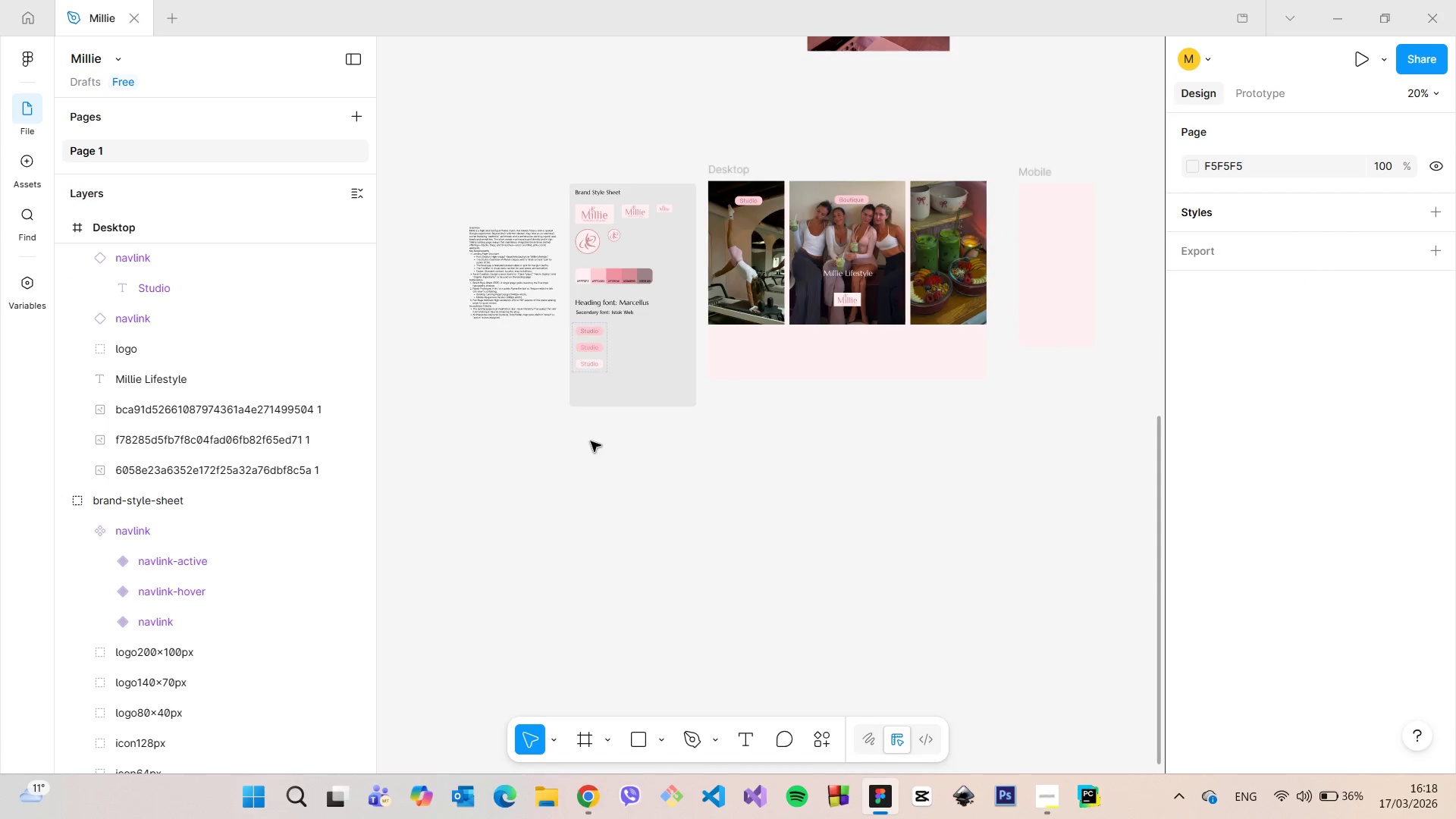 
scroll: coordinate [626, 428], scroll_direction: down, amount: 4.0
 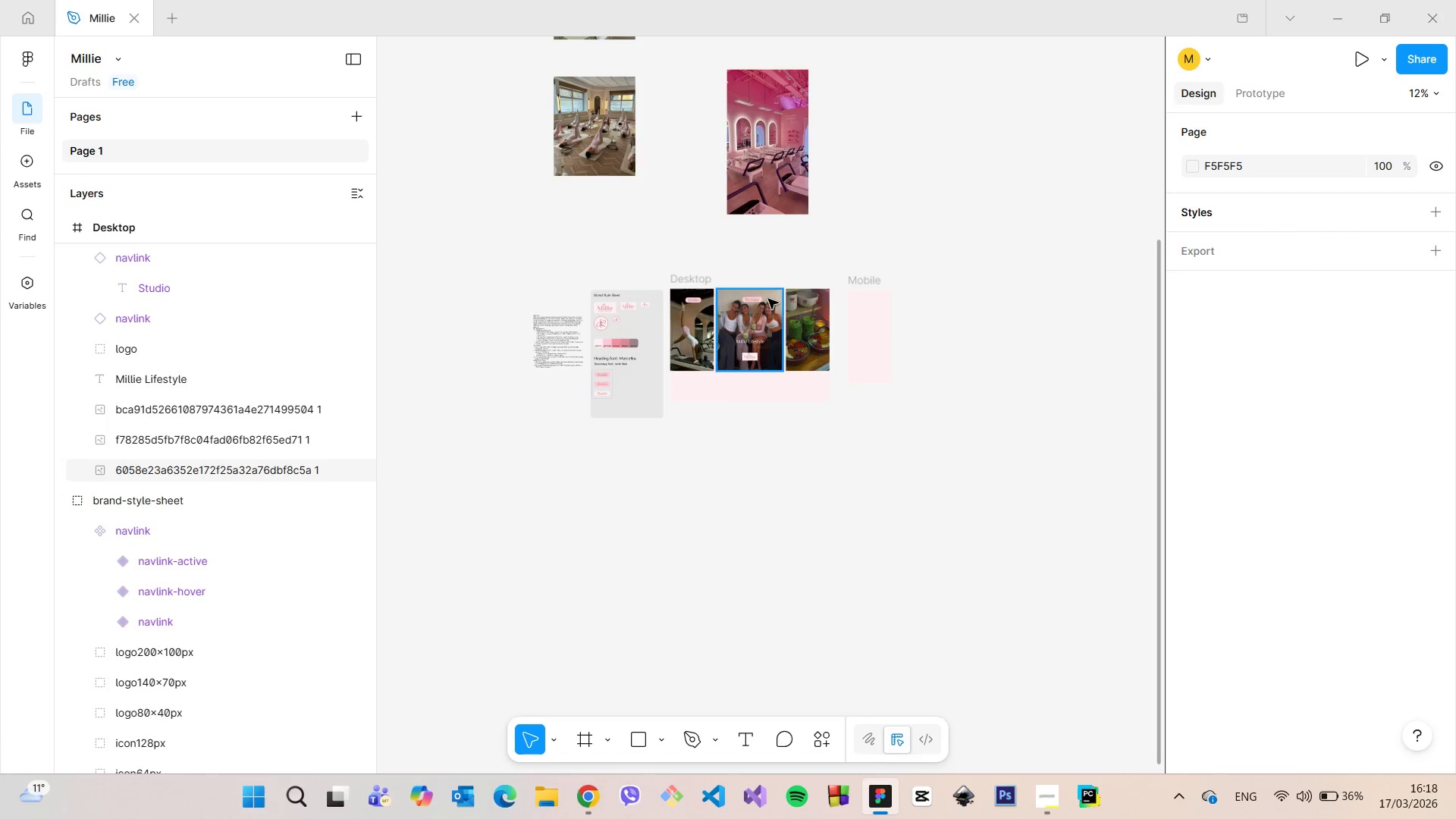 
scroll: coordinate [768, 298], scroll_direction: up, amount: 8.0
 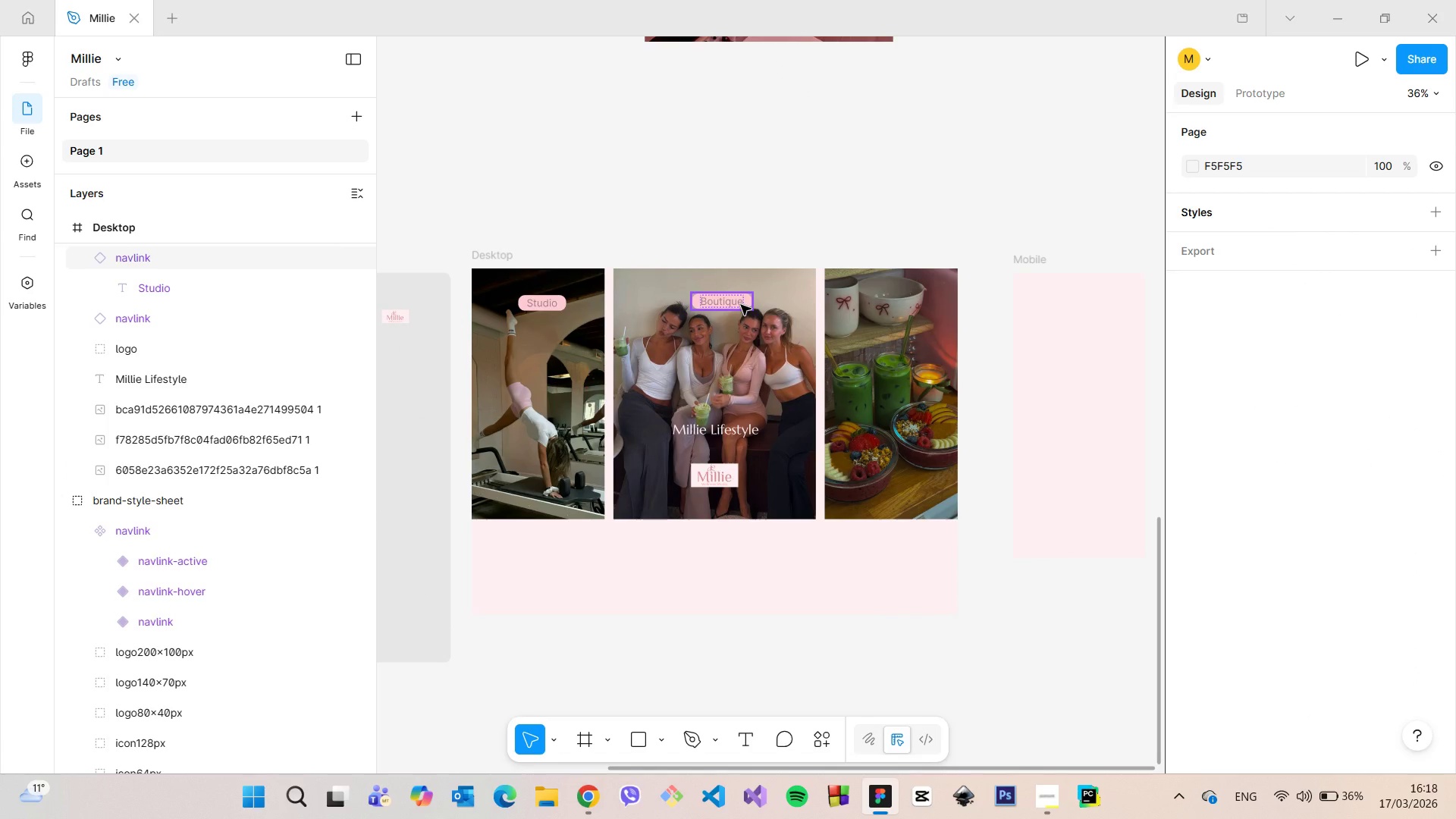 
scroll: coordinate [741, 305], scroll_direction: down, amount: 11.0
 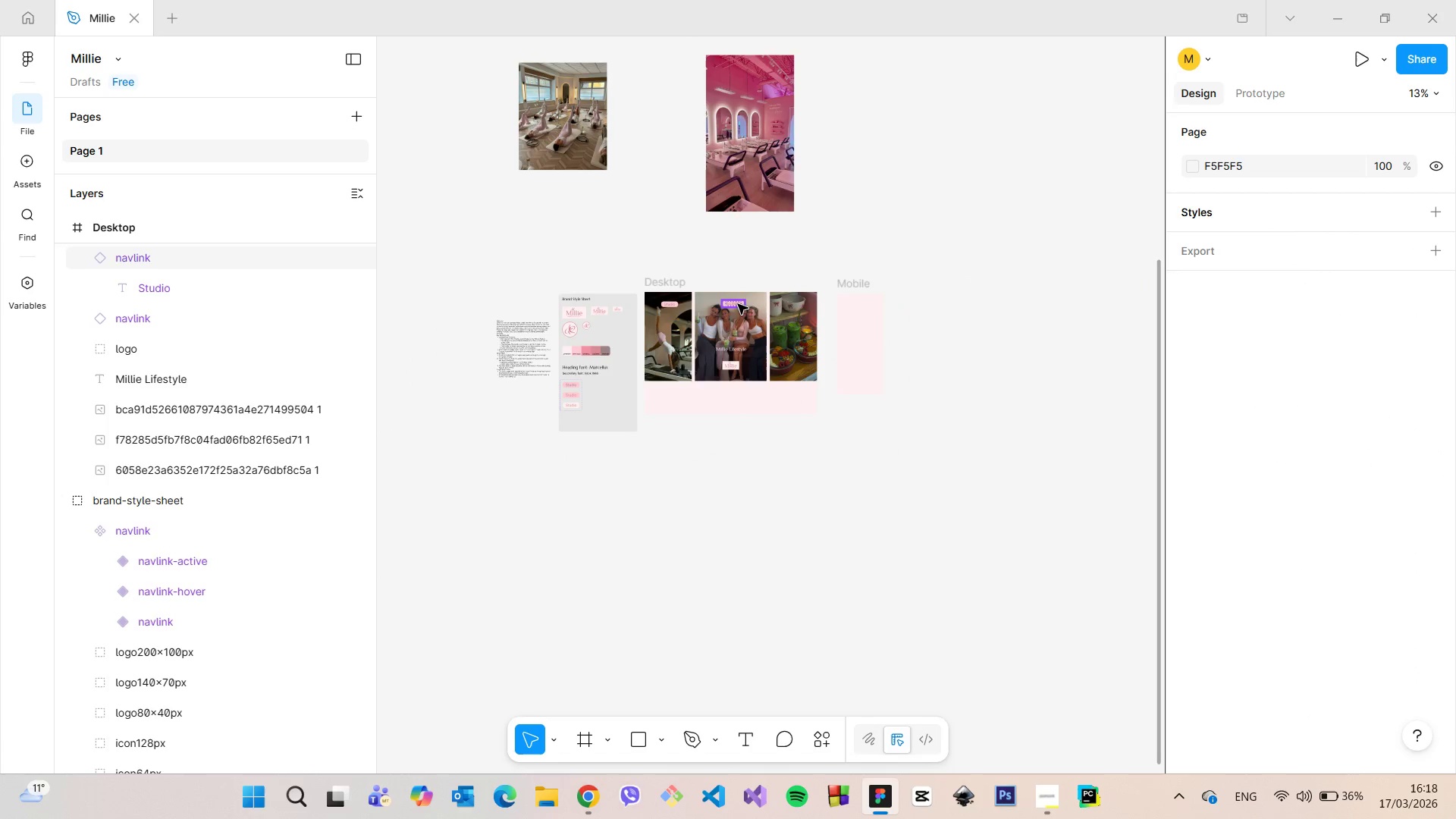 
scroll: coordinate [737, 304], scroll_direction: up, amount: 10.0
 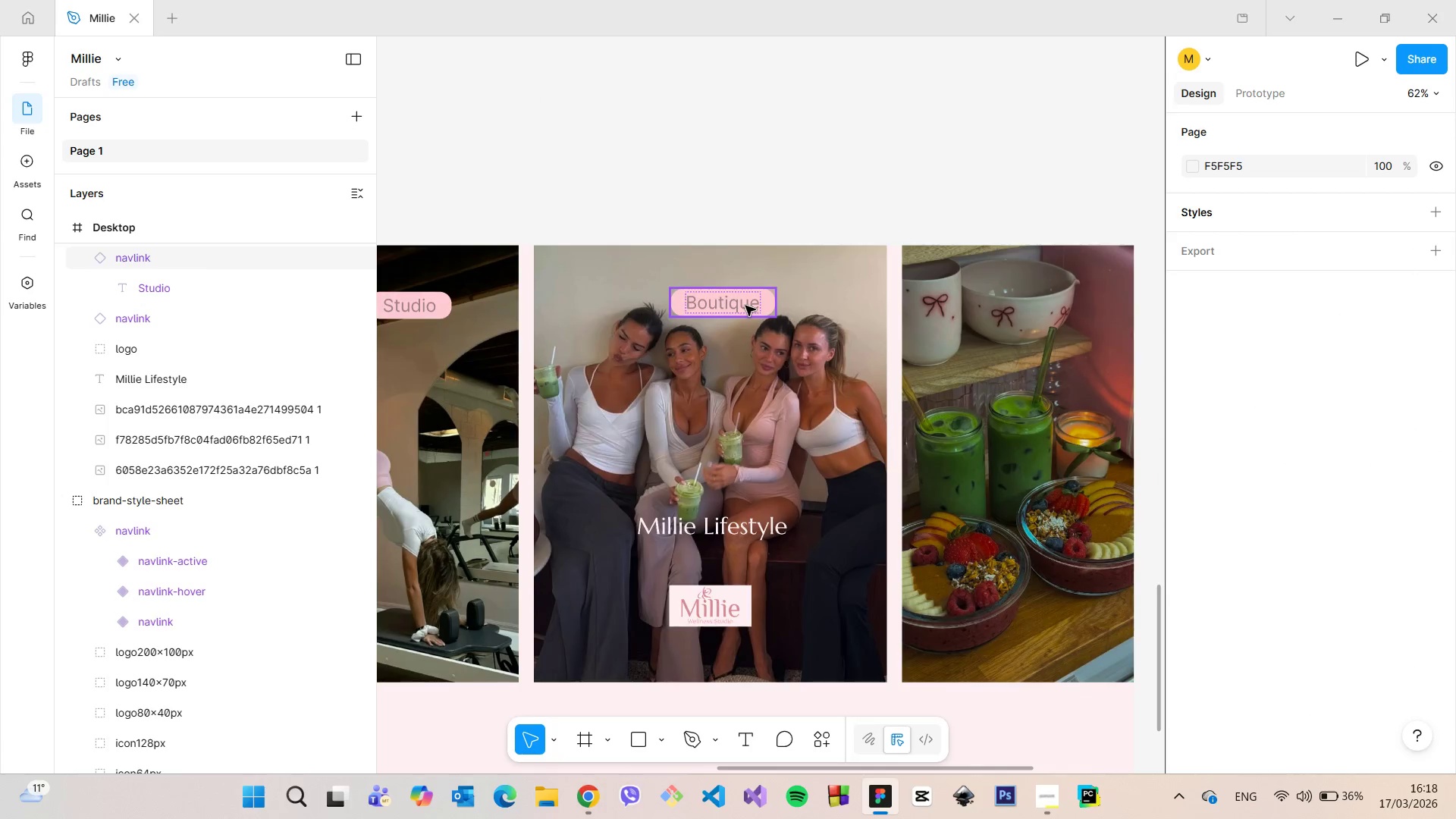 
left_click([745, 306])
 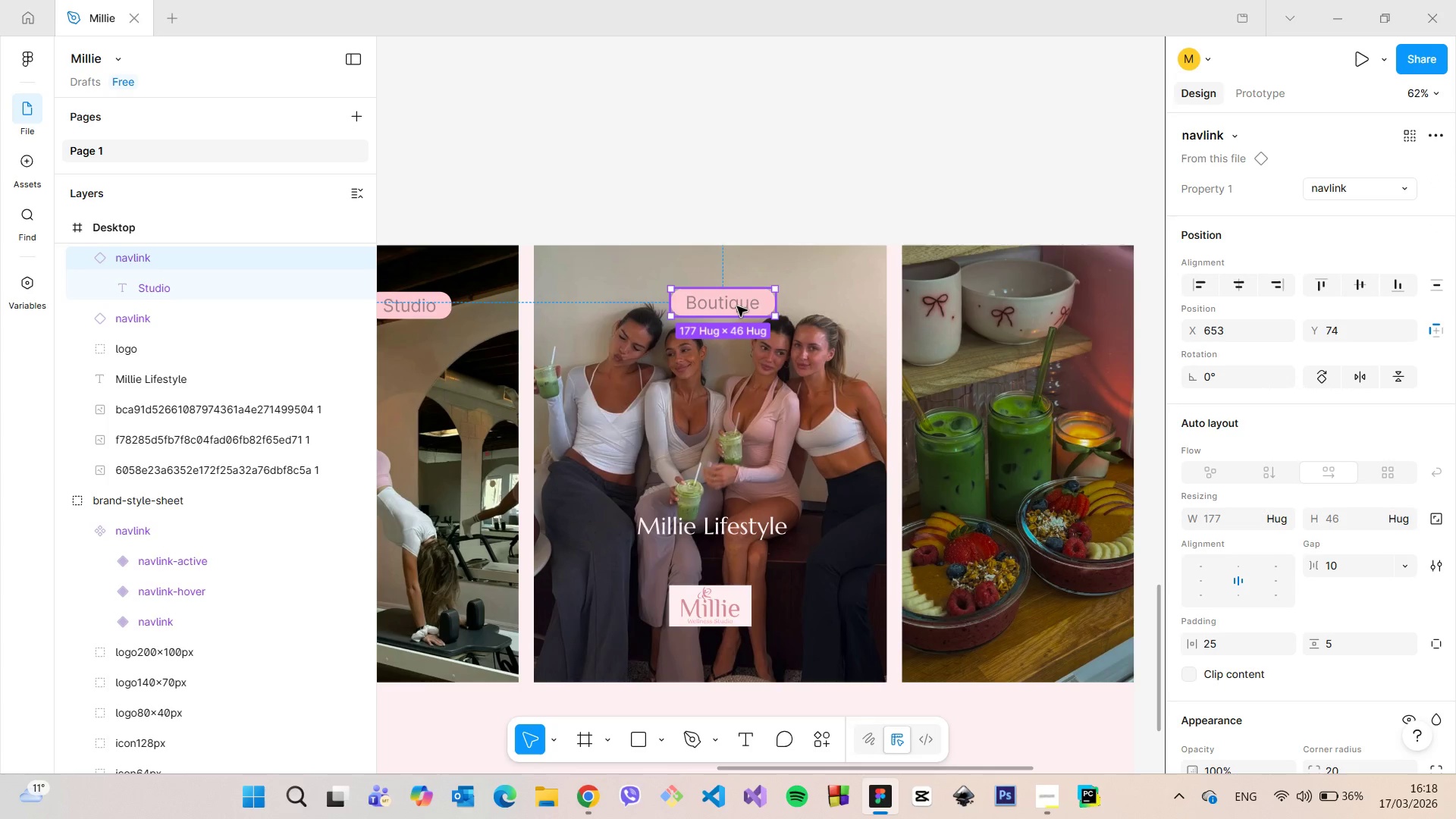 
hold_key(key=AltLeft, duration=1.2)
left_click_drag(start_coordinate=[737, 306], to_coordinate=[1018, 308])
 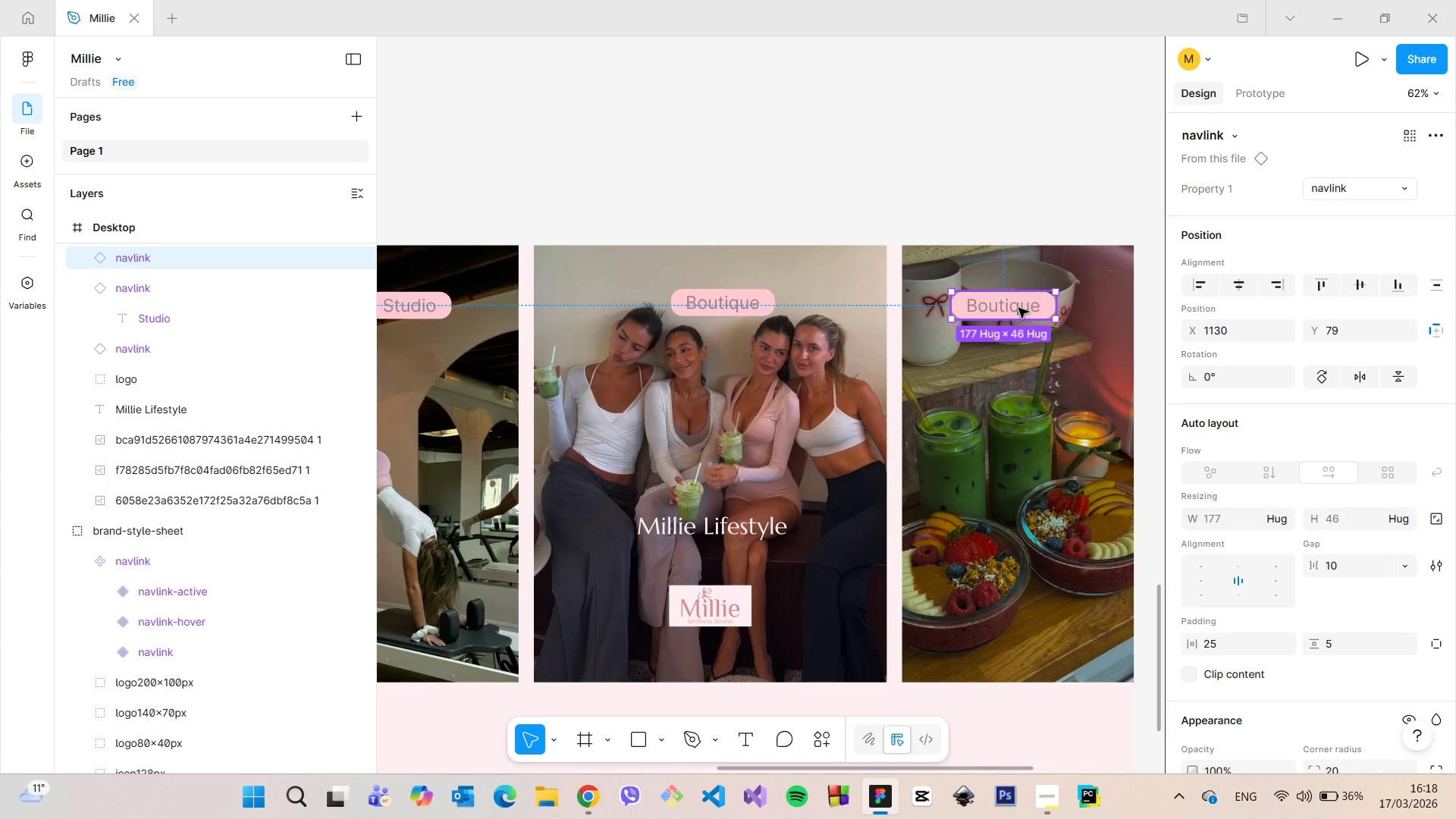 
left_click([87, 262])
 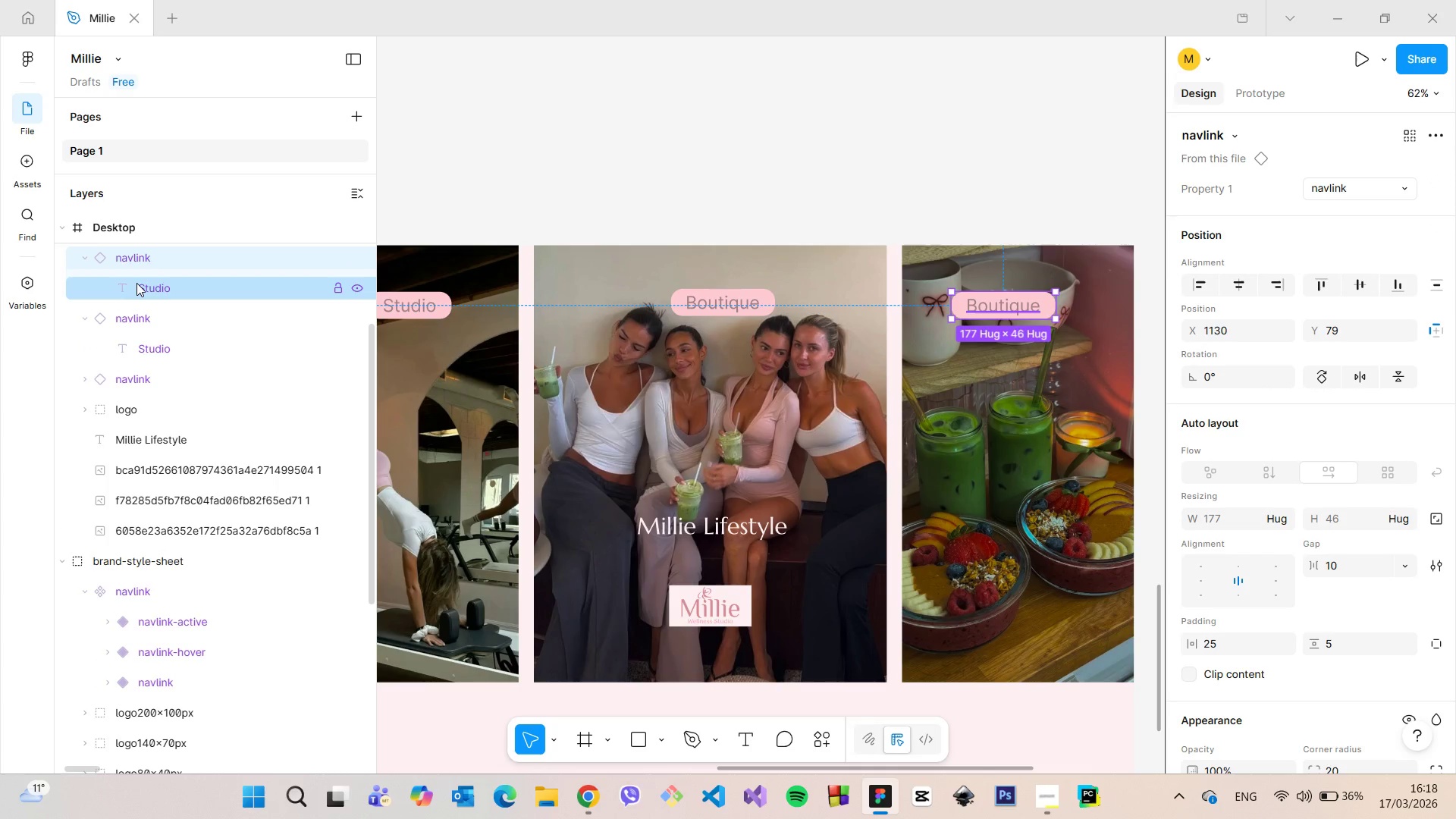 
left_click([136, 283])
 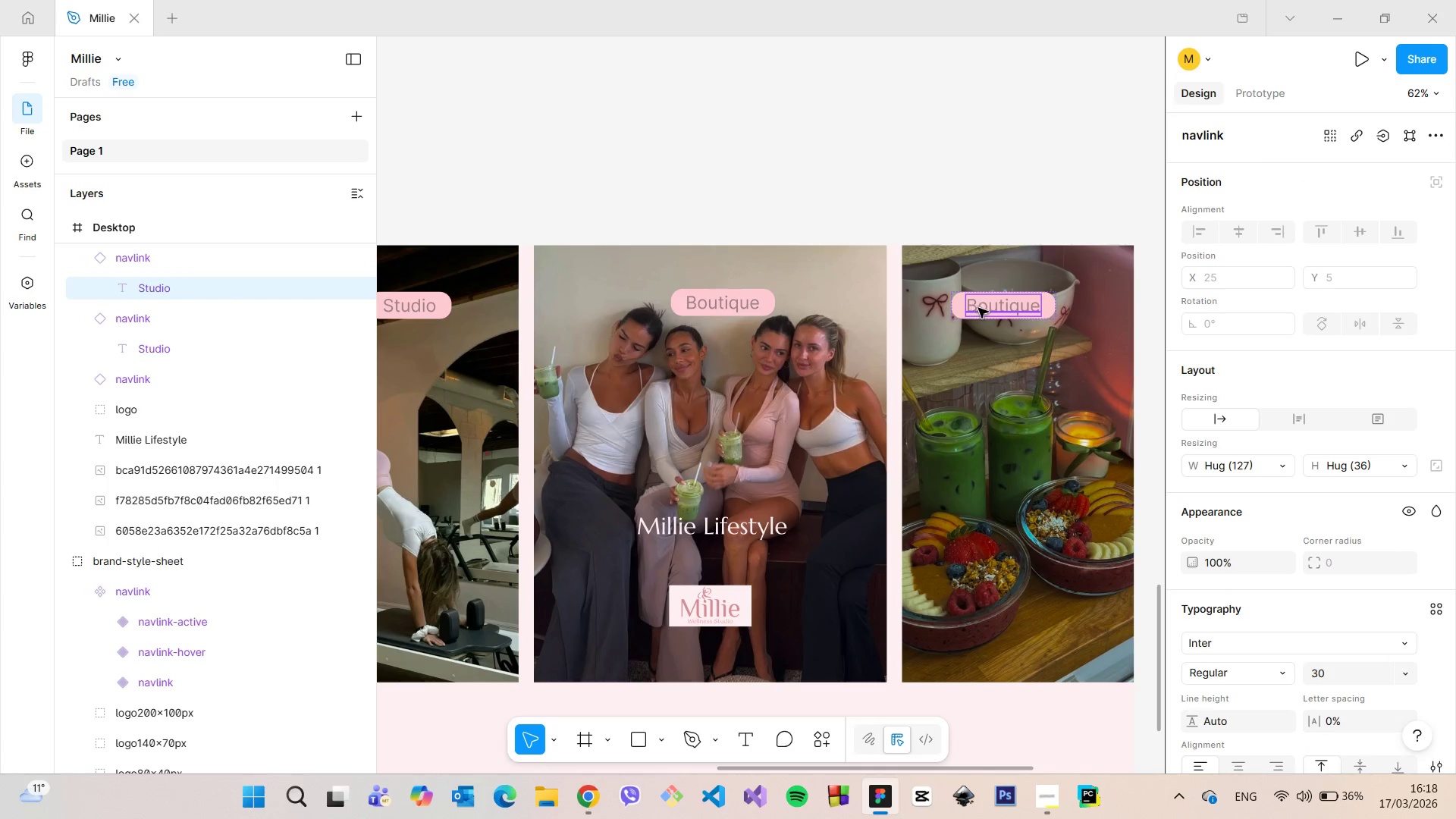 
double_click([983, 308])
 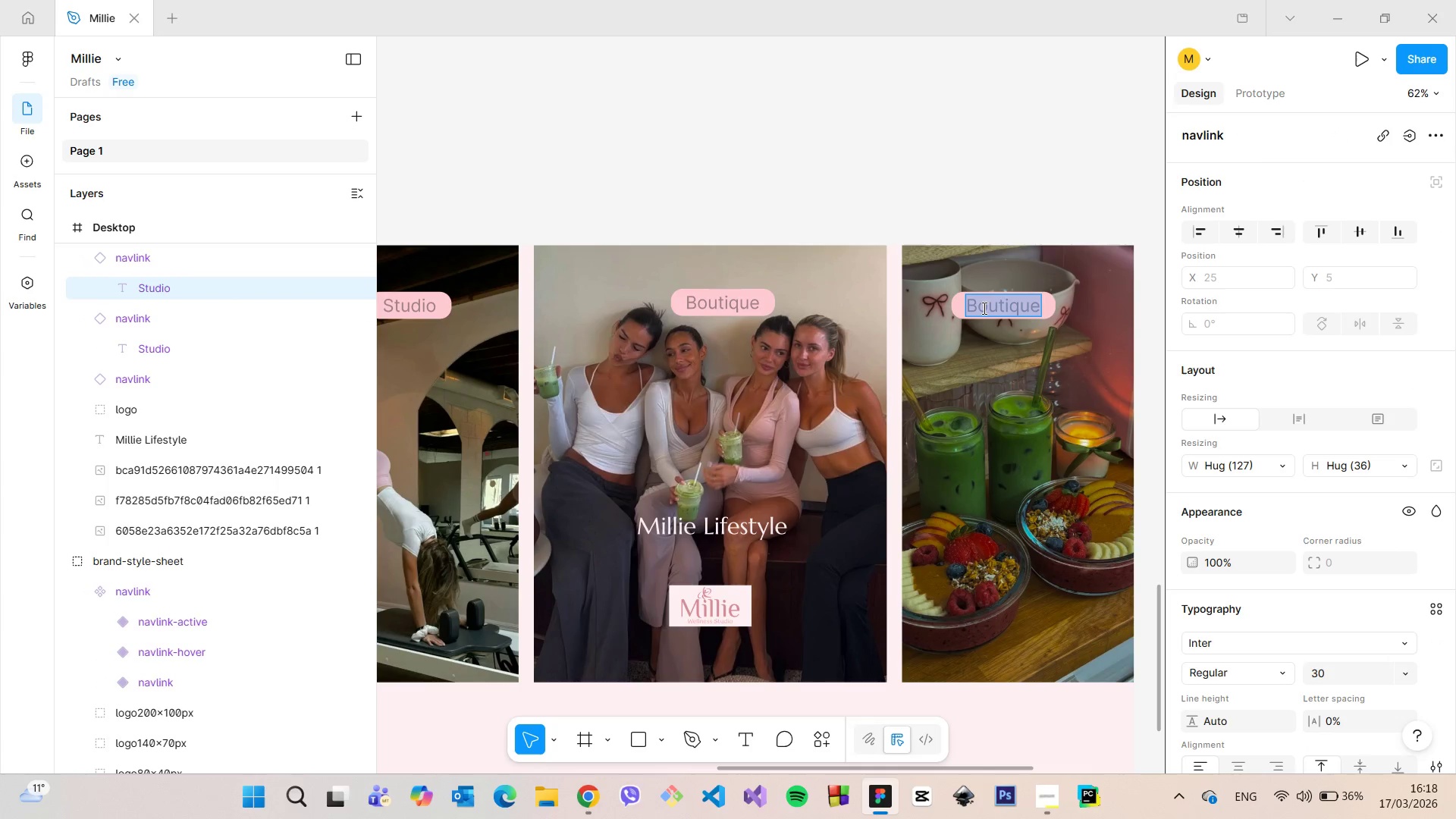 
type(Fuel Bar)
 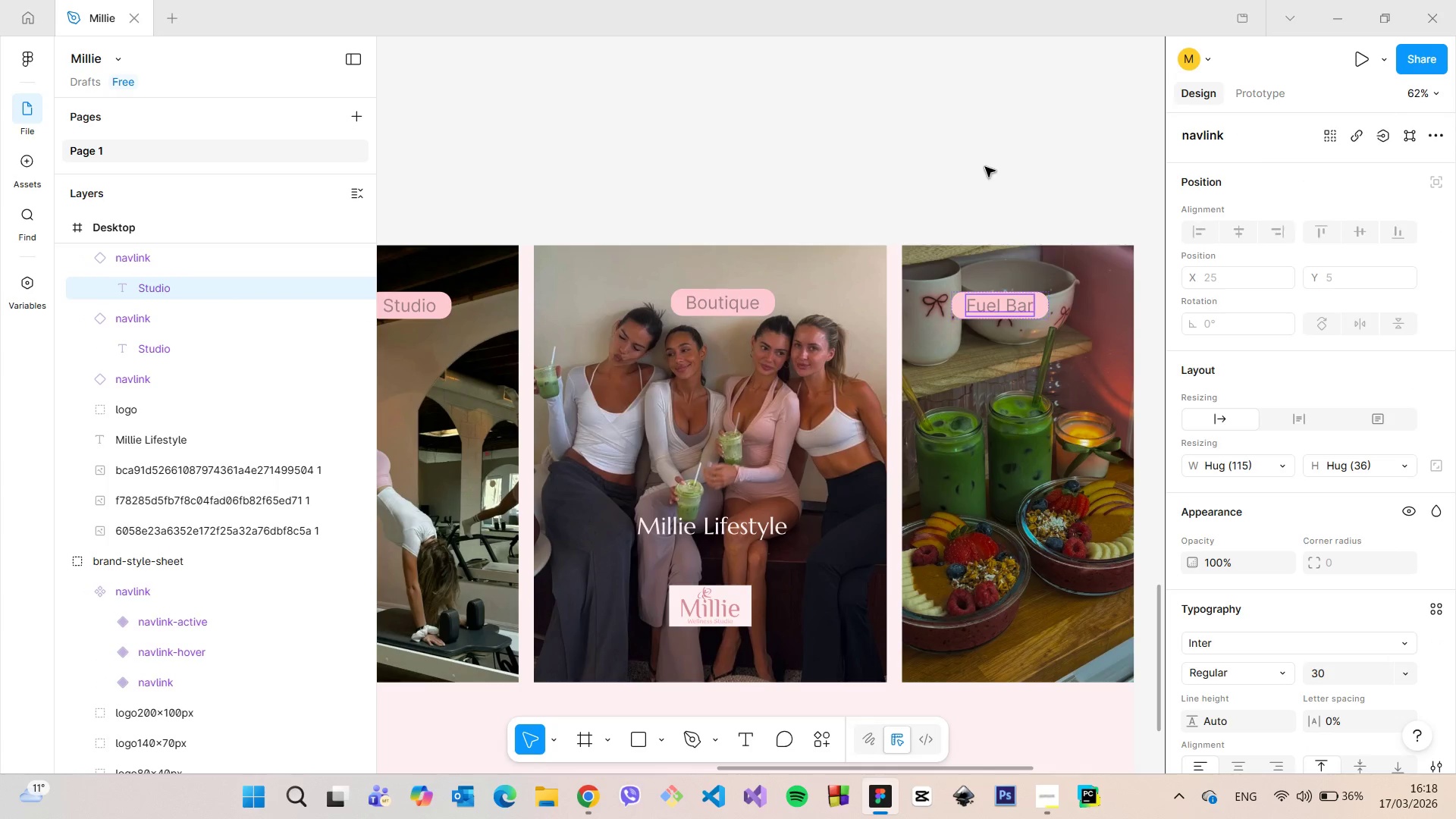 
double_click([985, 167])
 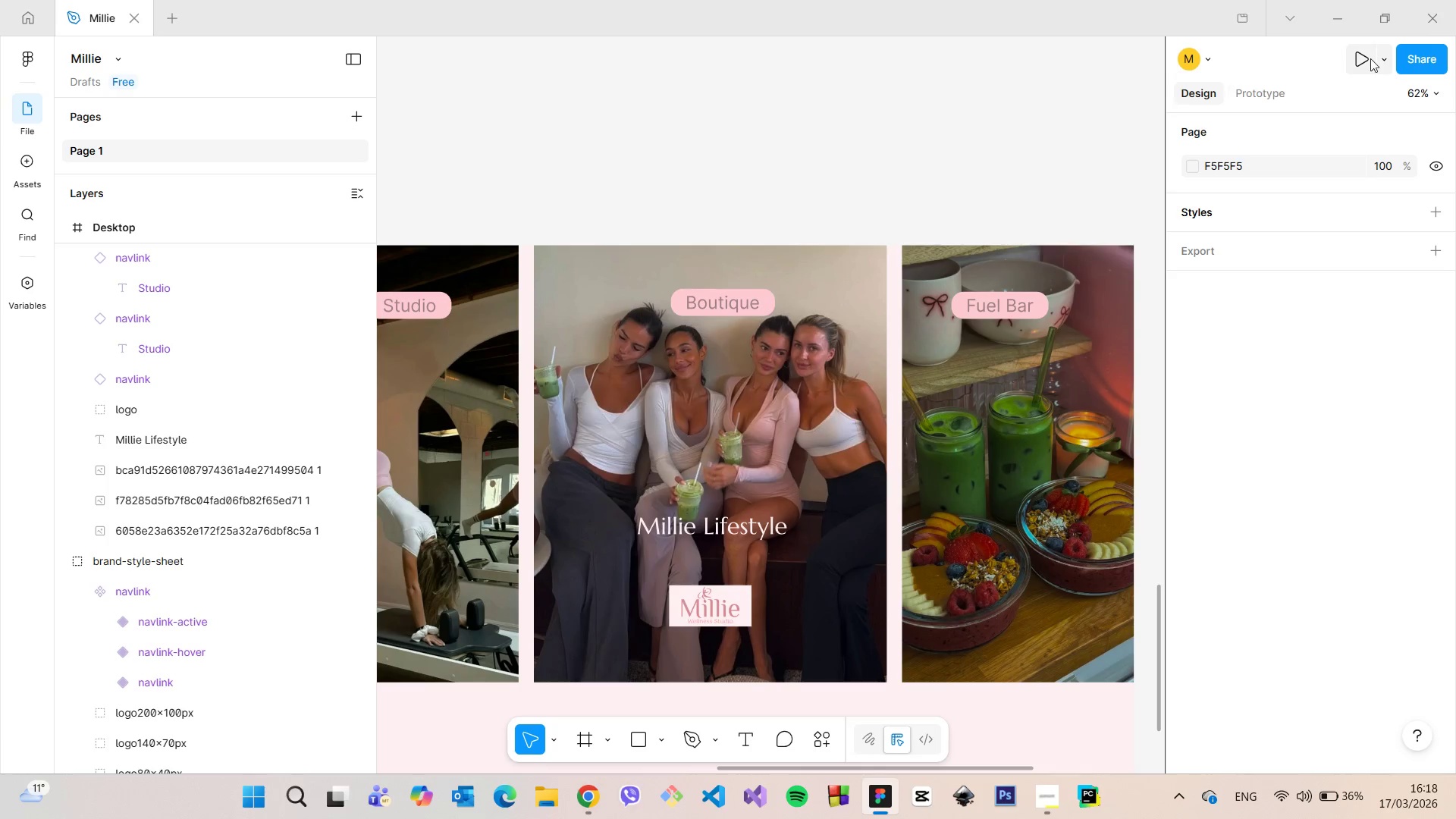 
left_click([1361, 58])
 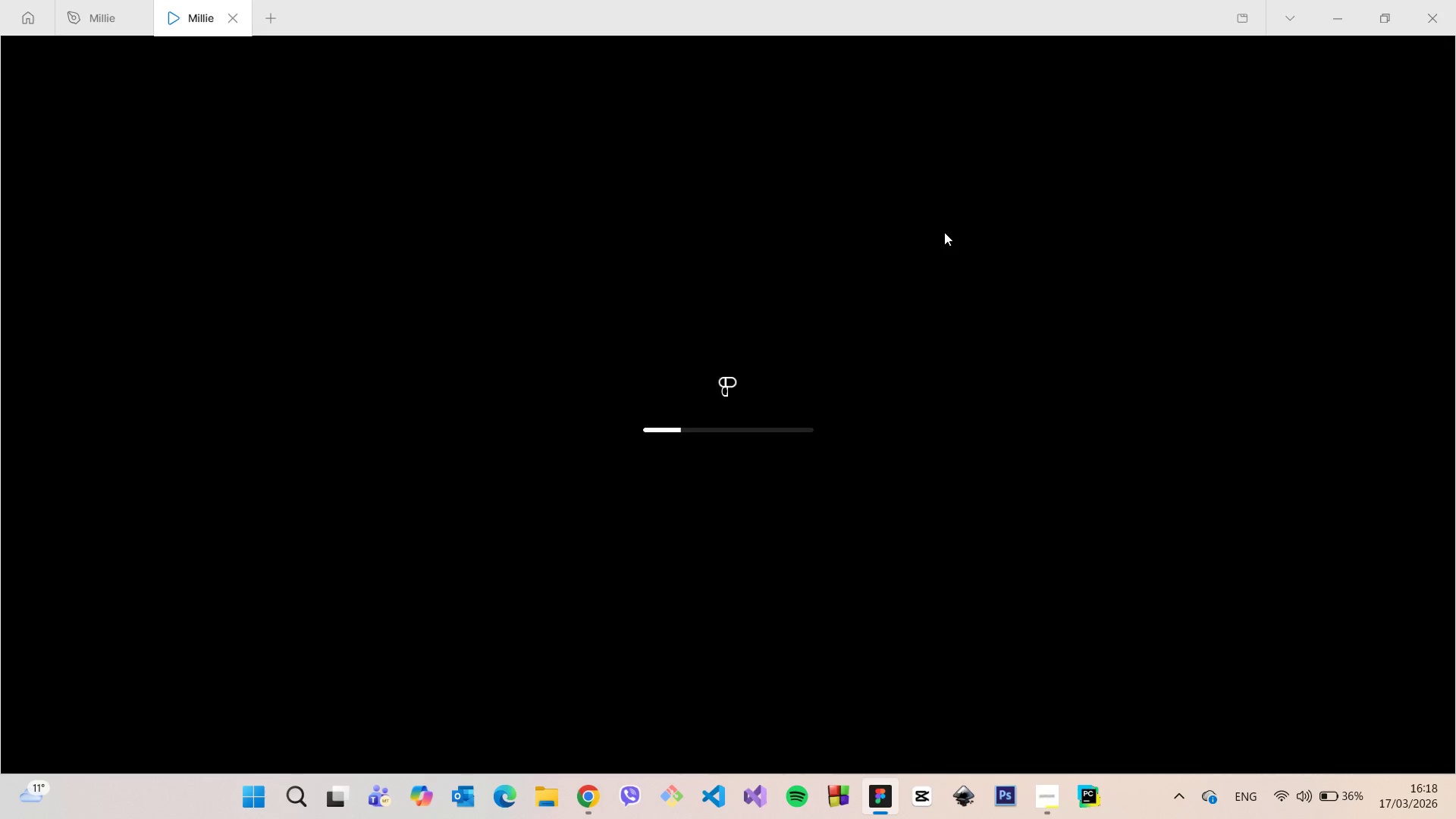 
wait(12.67)
 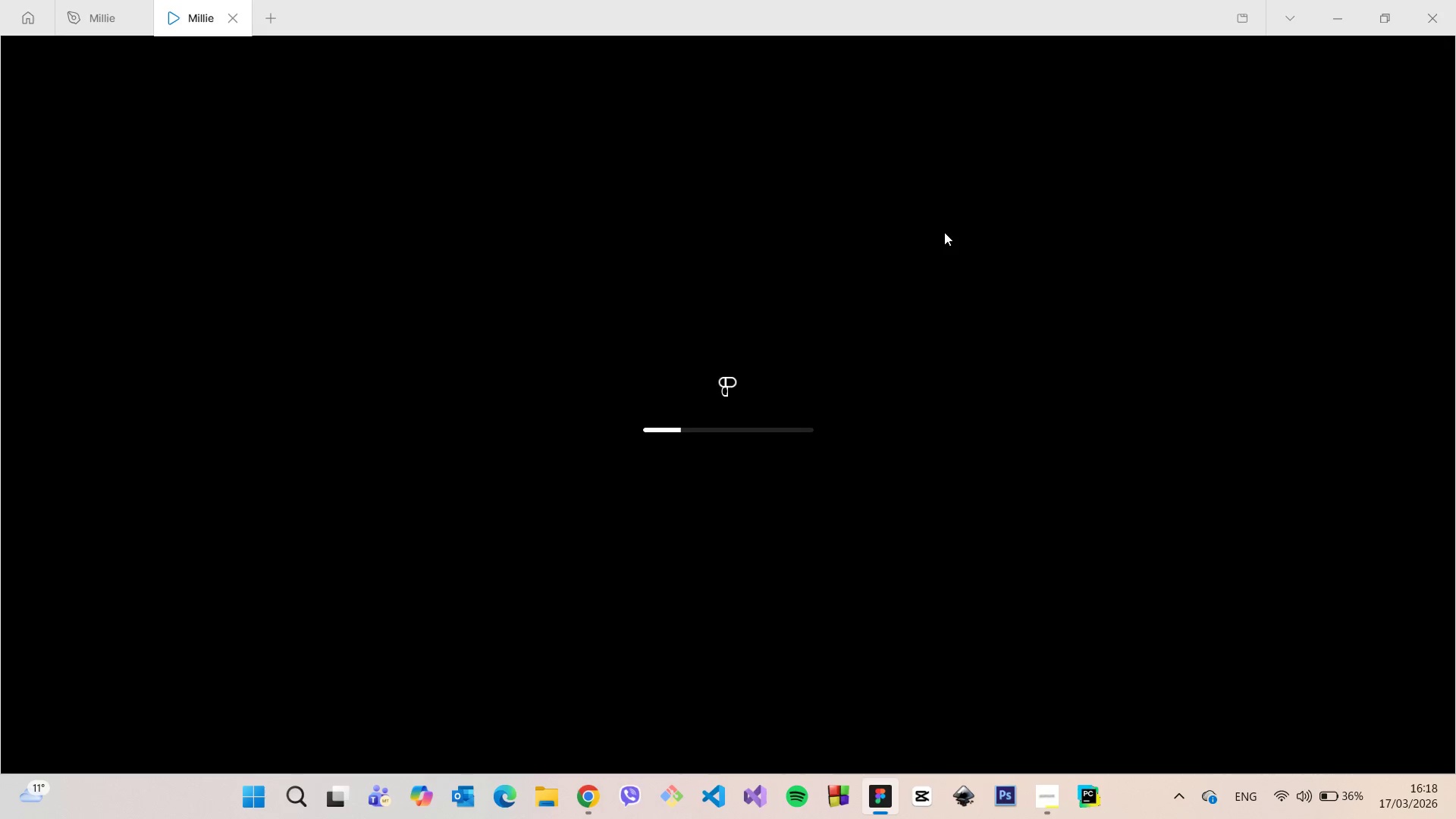 
left_click([252, 134])
 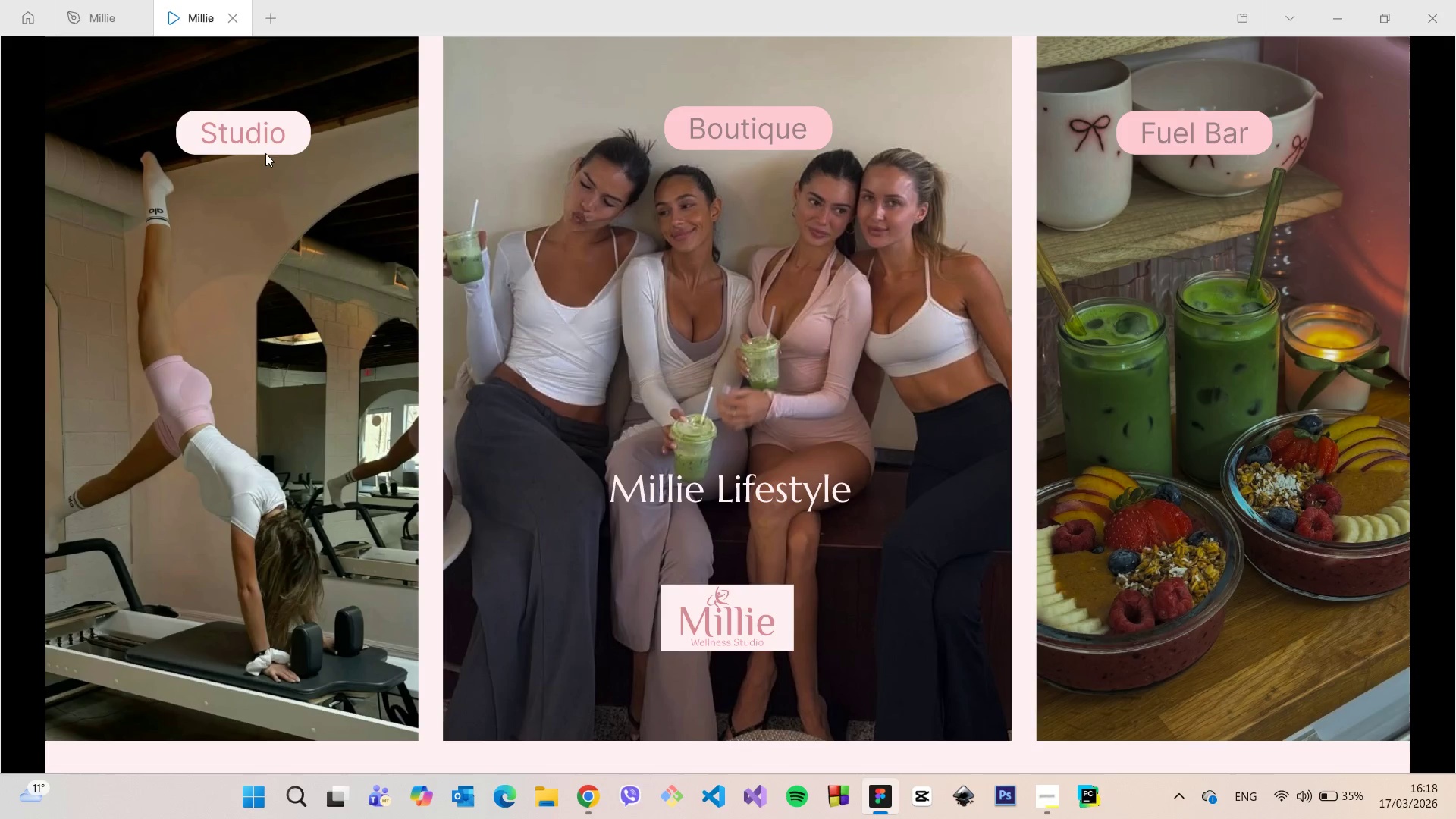 
left_click([265, 139])
 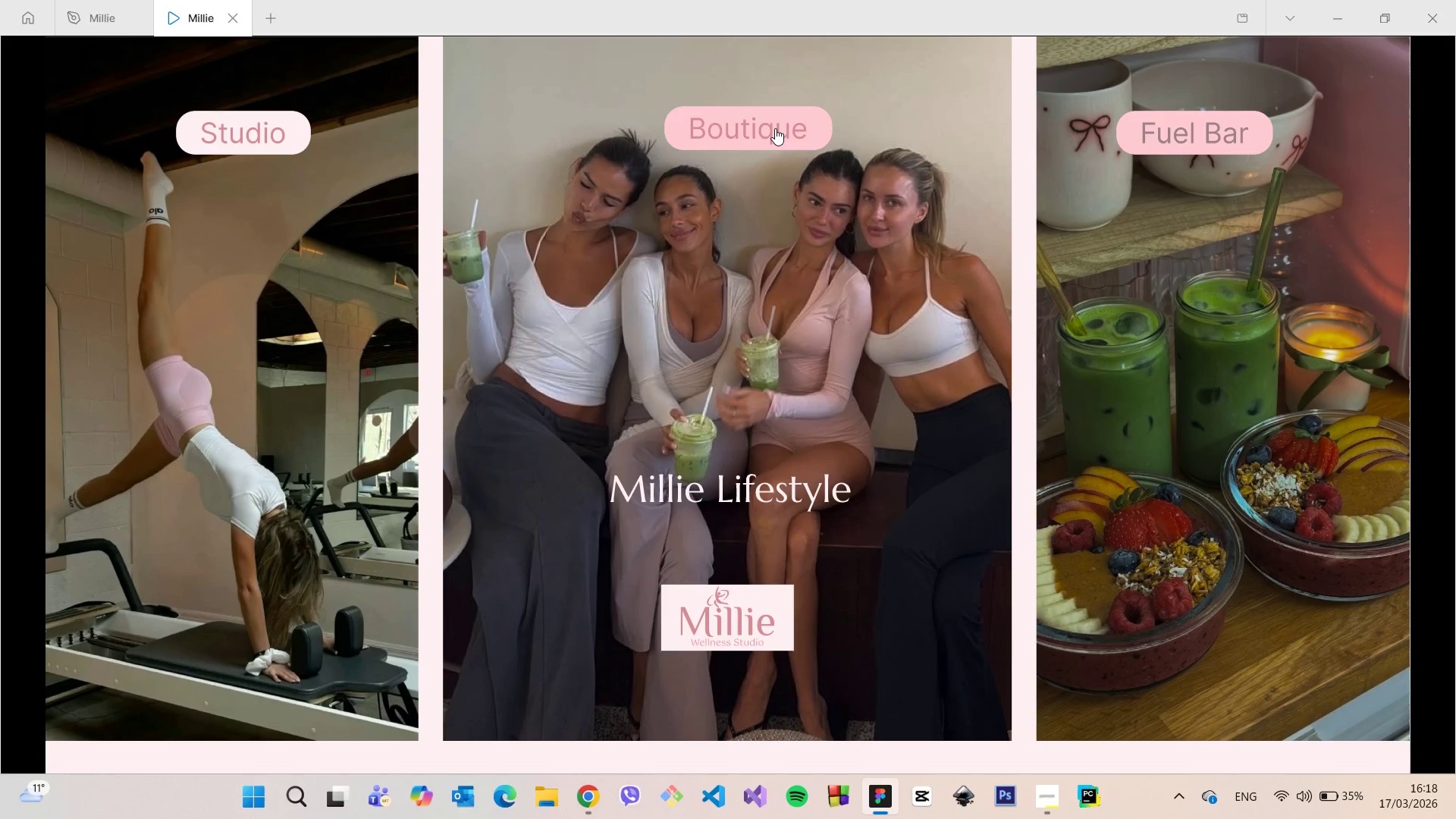 
left_click([775, 128])
 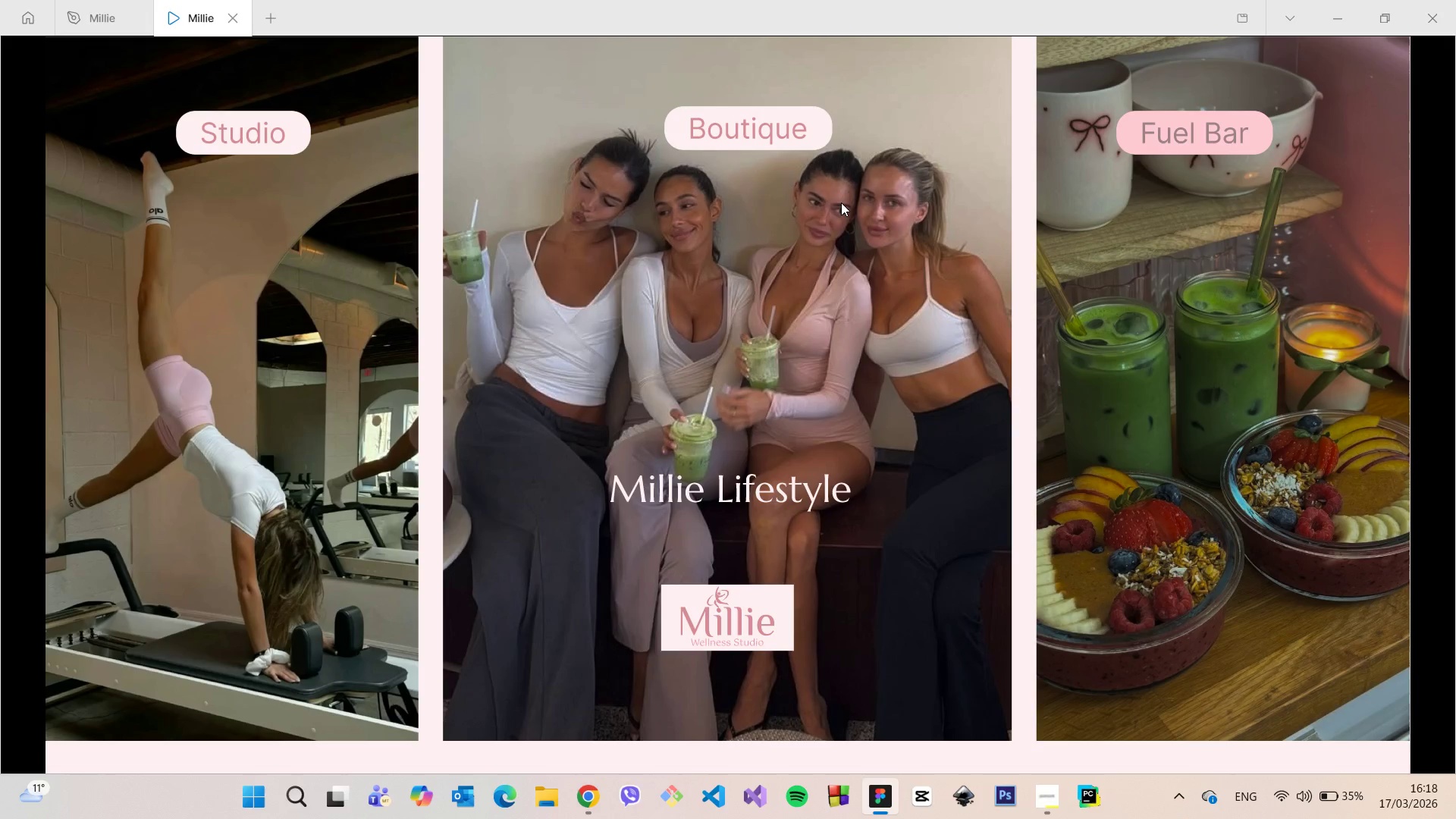 
wait(8.91)
 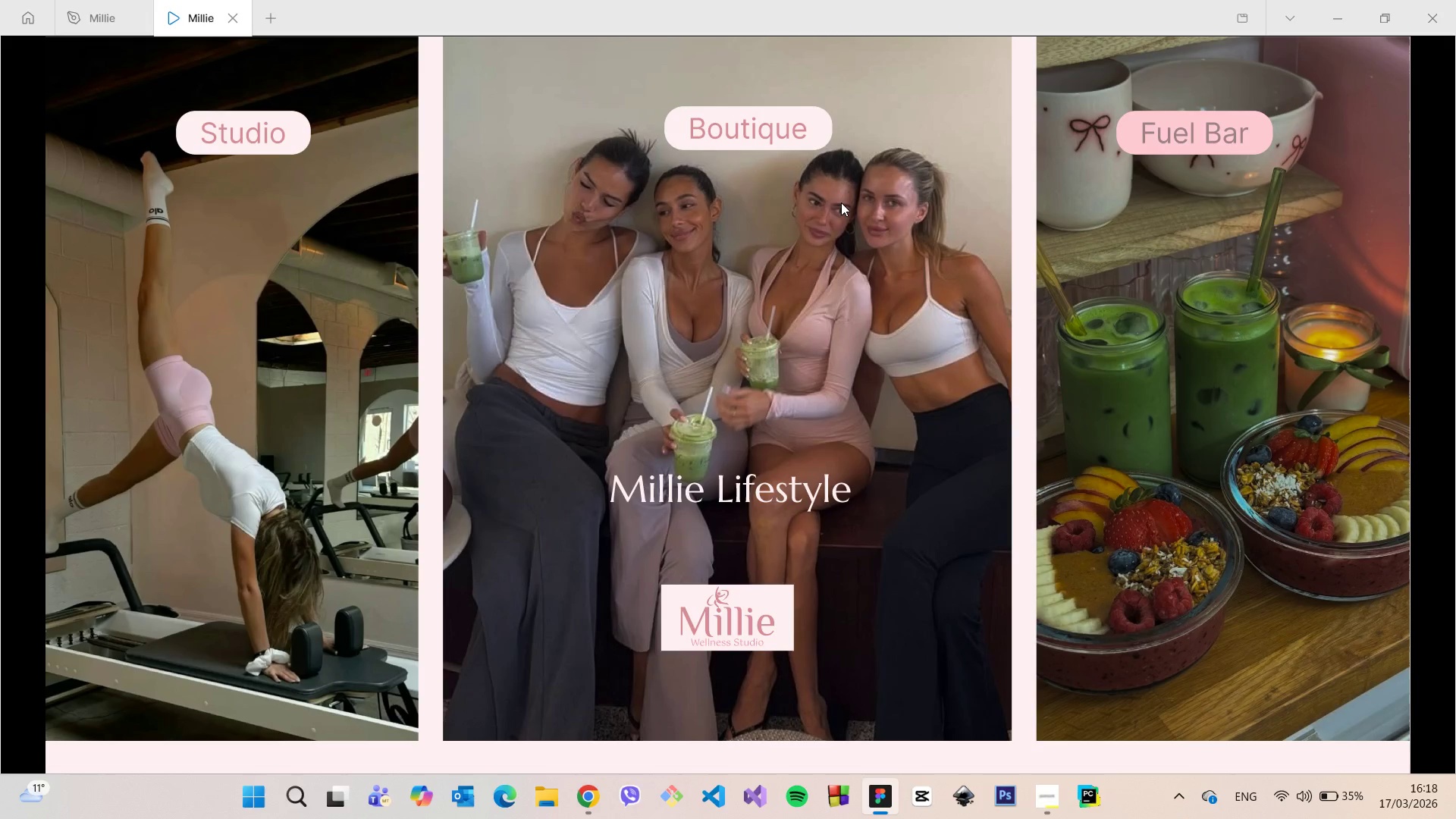 
scroll: coordinate [1021, 253], scroll_direction: up, amount: 1.0
 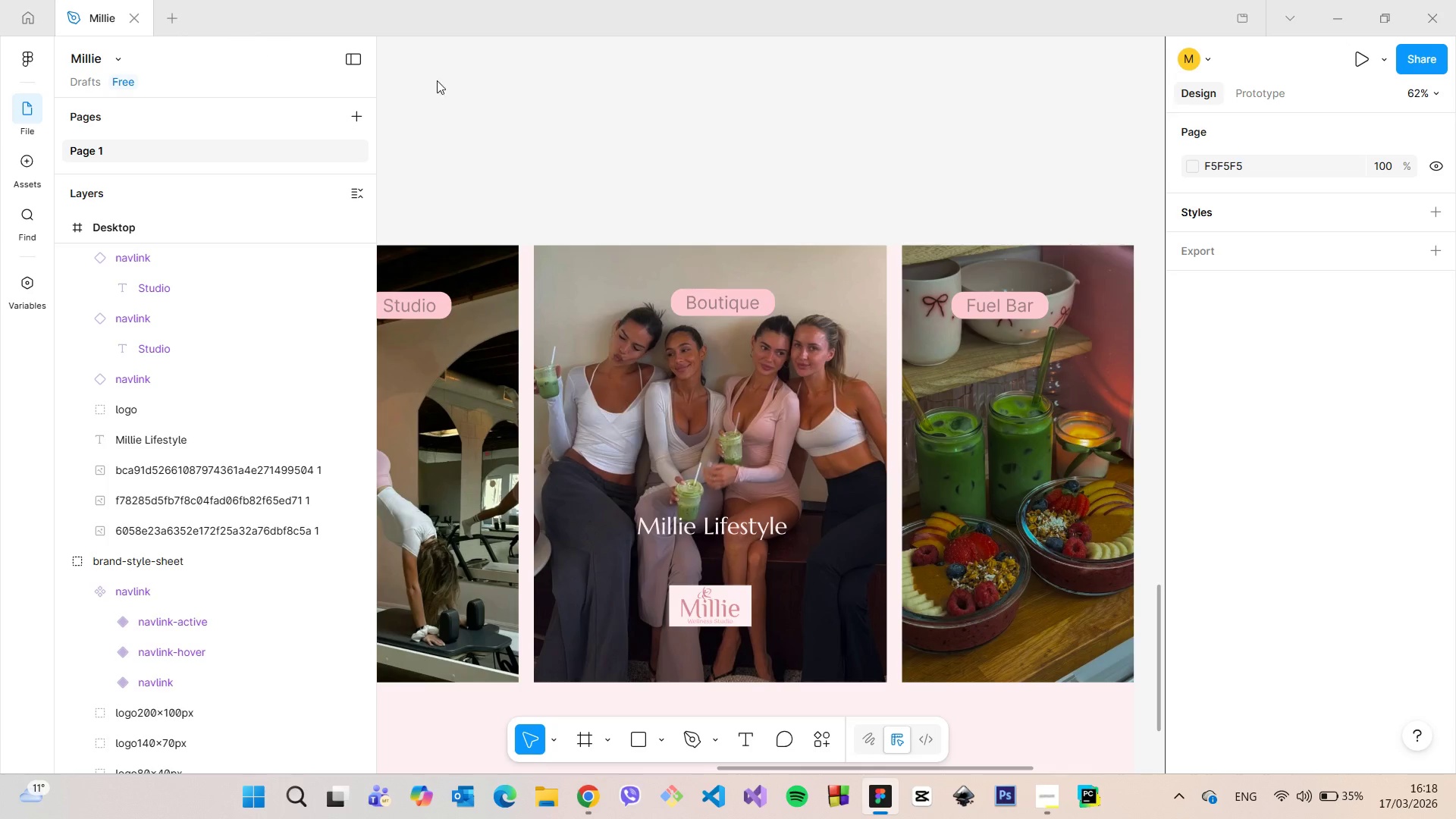 
left_click([753, 128])
 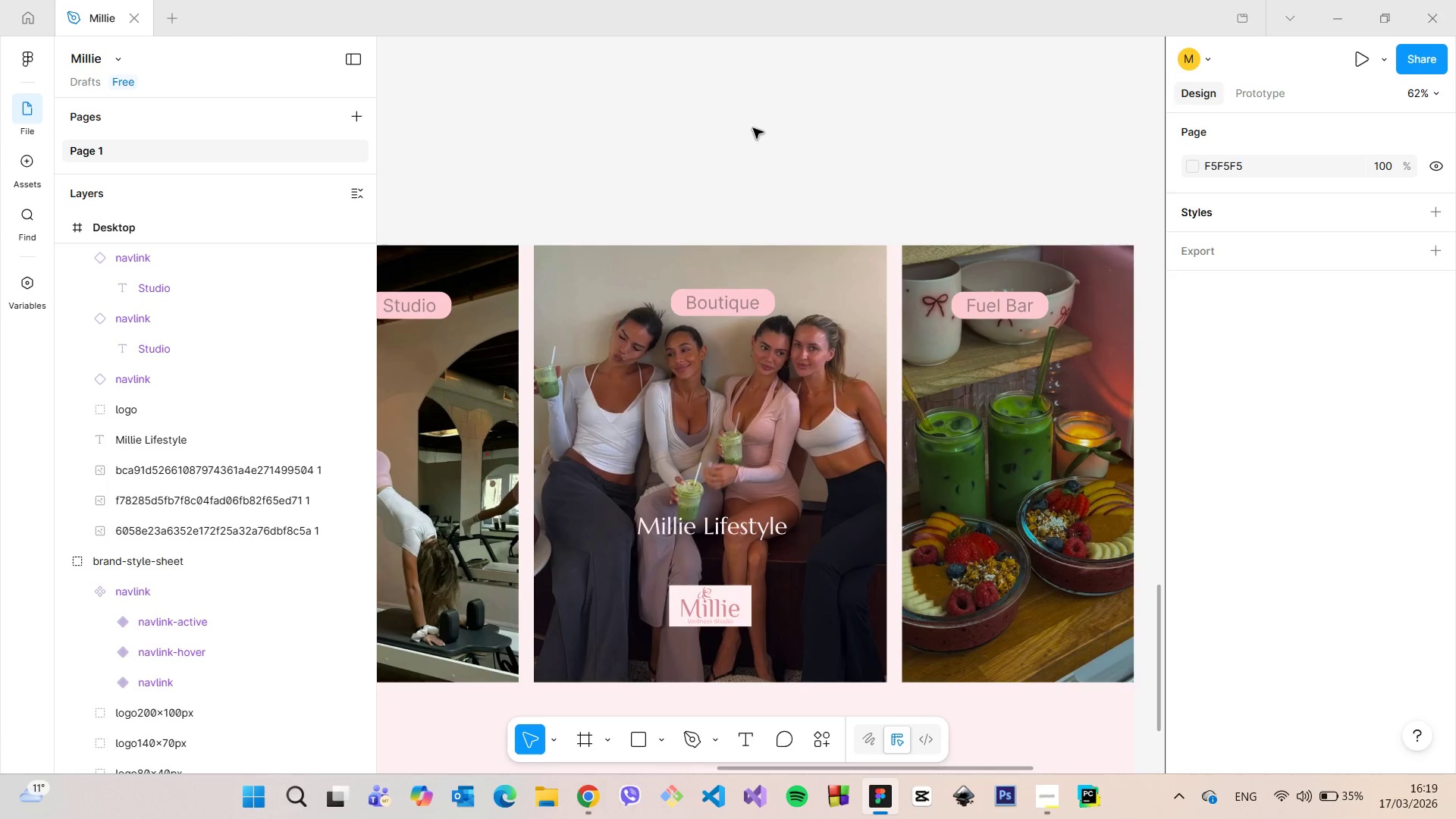 
scroll: coordinate [753, 128], scroll_direction: down, amount: 9.0
 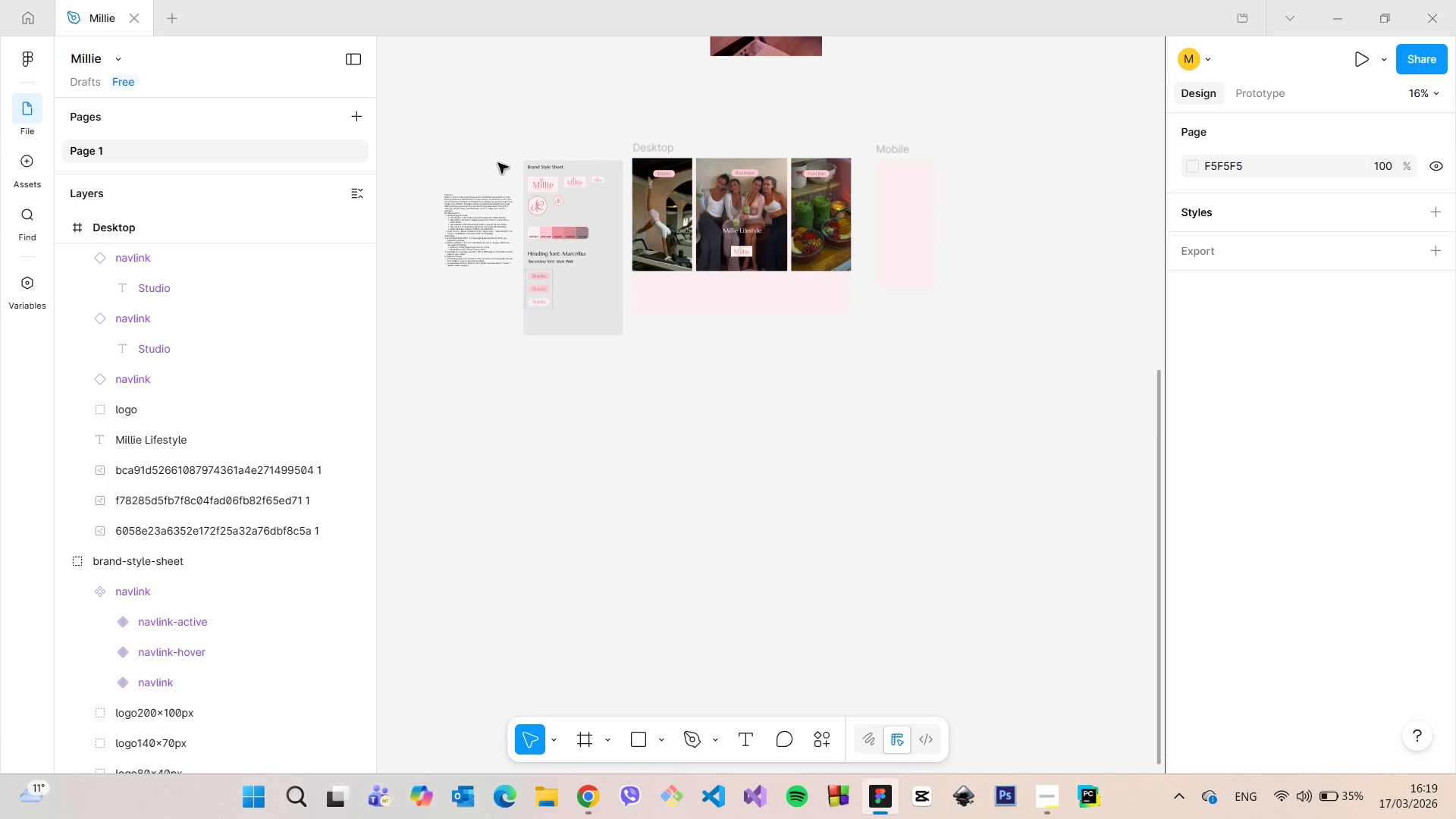 
scroll: coordinate [453, 224], scroll_direction: up, amount: 18.0
 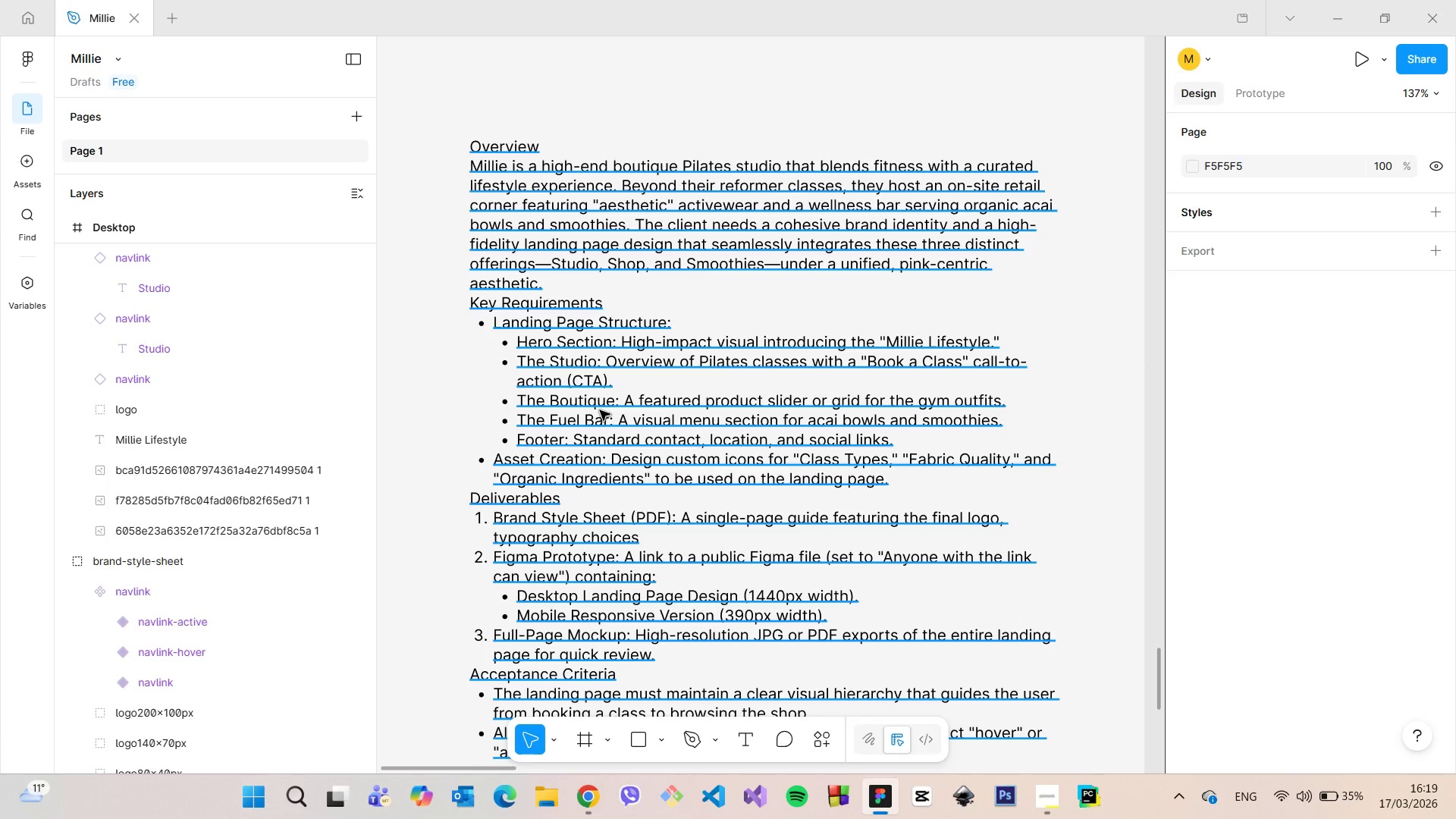 
scroll: coordinate [600, 406], scroll_direction: down, amount: 17.0
 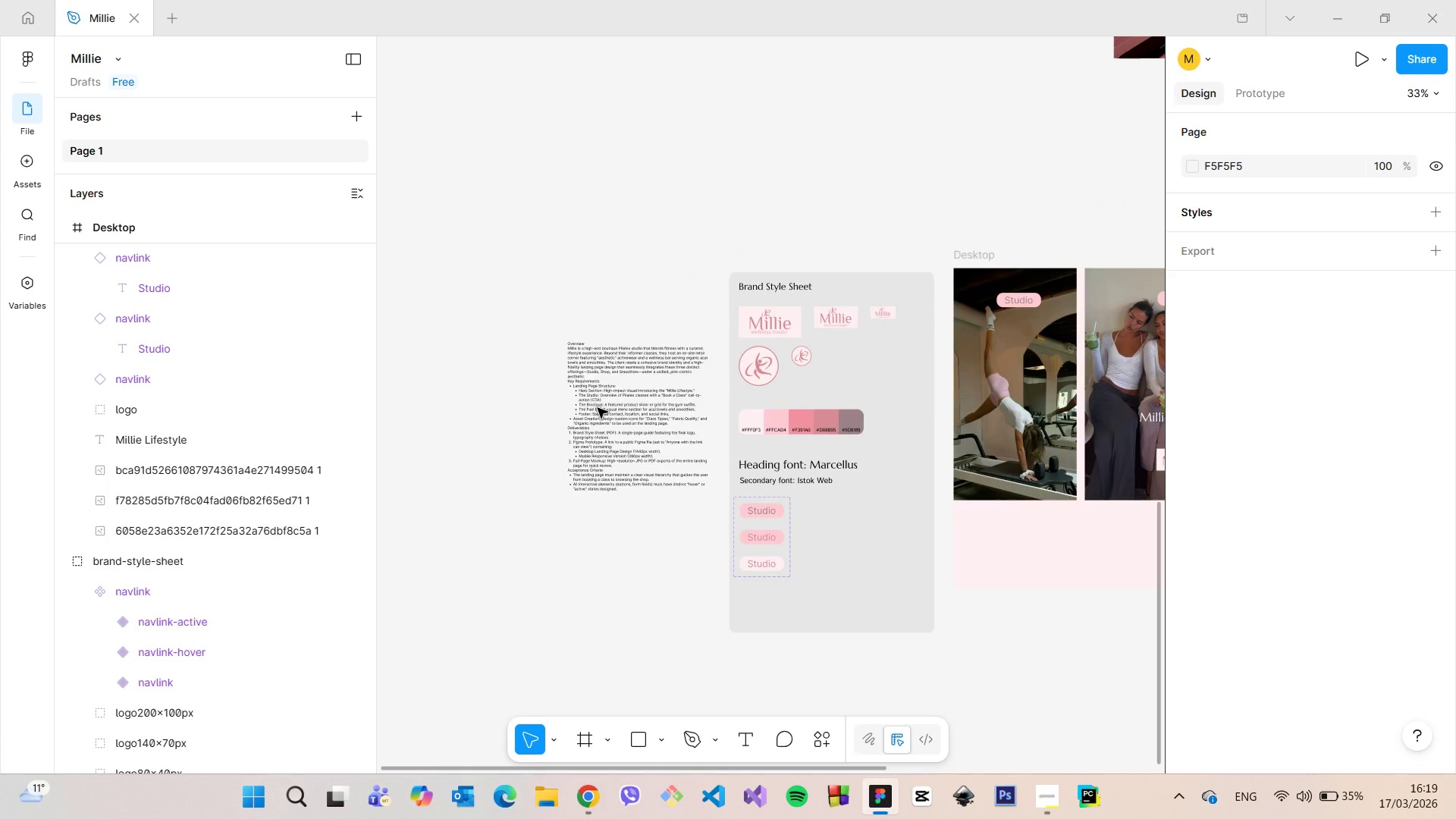 
scroll: coordinate [598, 388], scroll_direction: up, amount: 12.0
 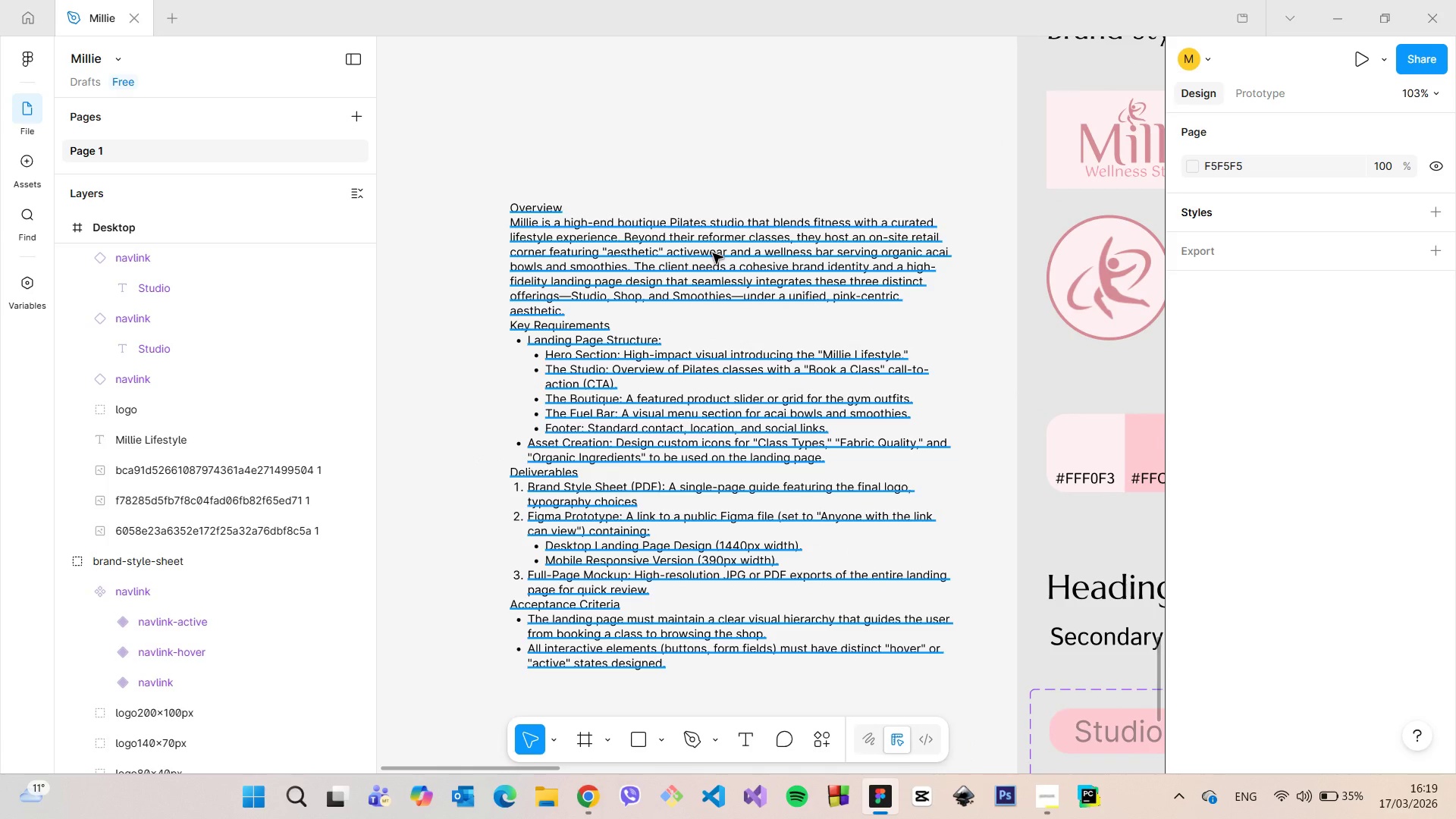 
double_click([713, 253])
 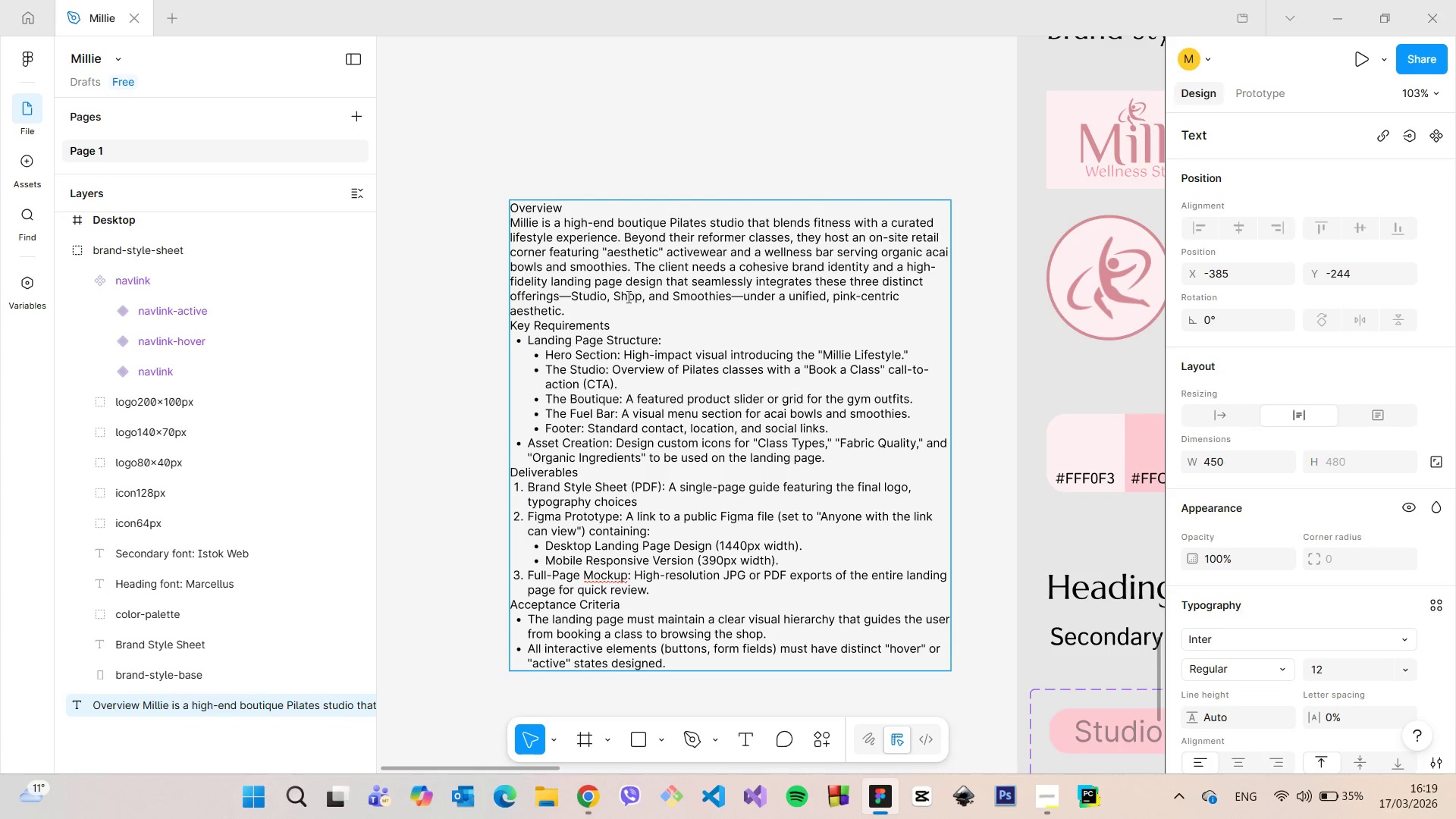 
wait(5.98)
 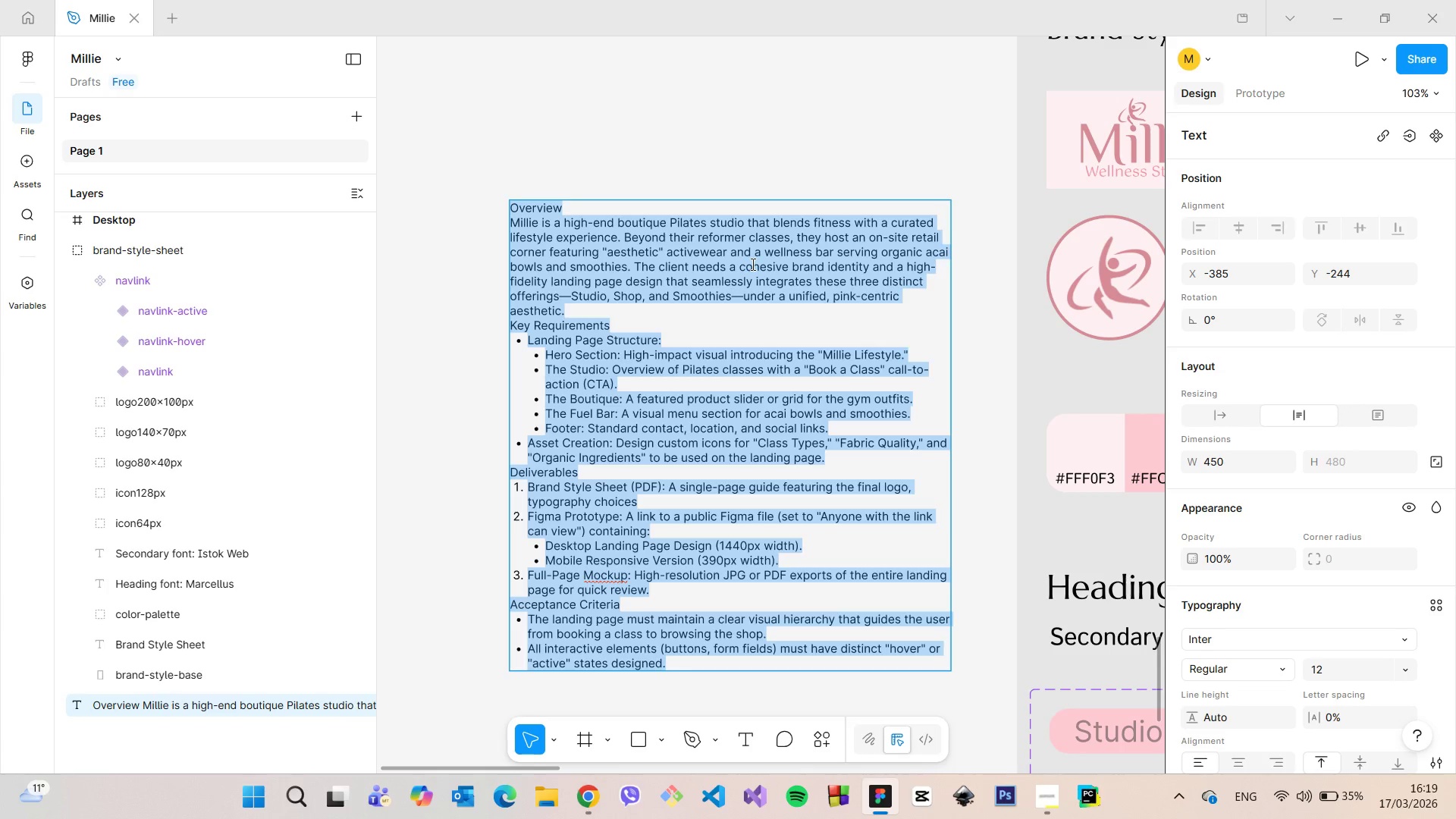 
left_click_drag(start_coordinate=[571, 292], to_coordinate=[726, 299])
 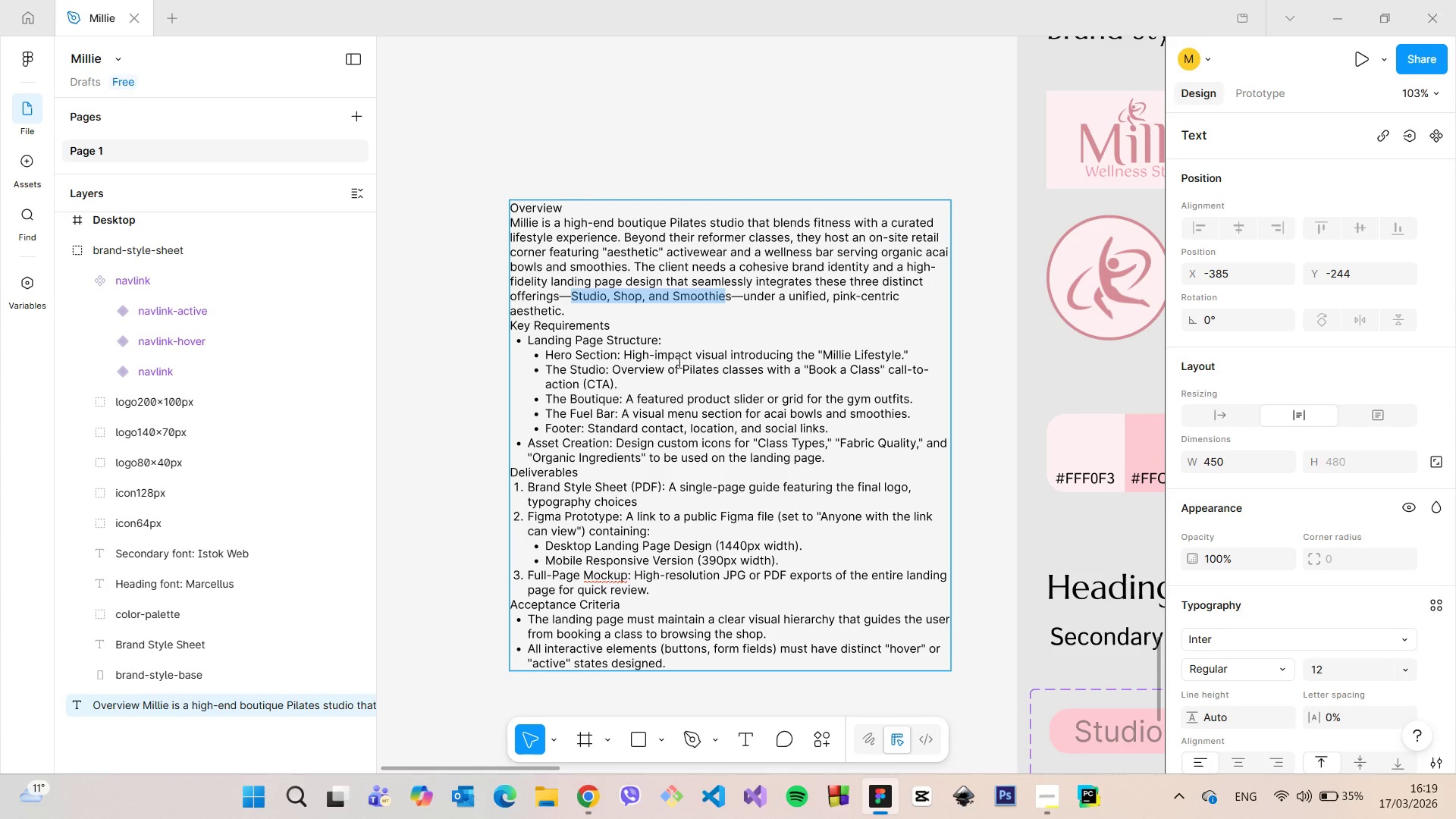 
left_click_drag(start_coordinate=[626, 371], to_coordinate=[924, 369])
 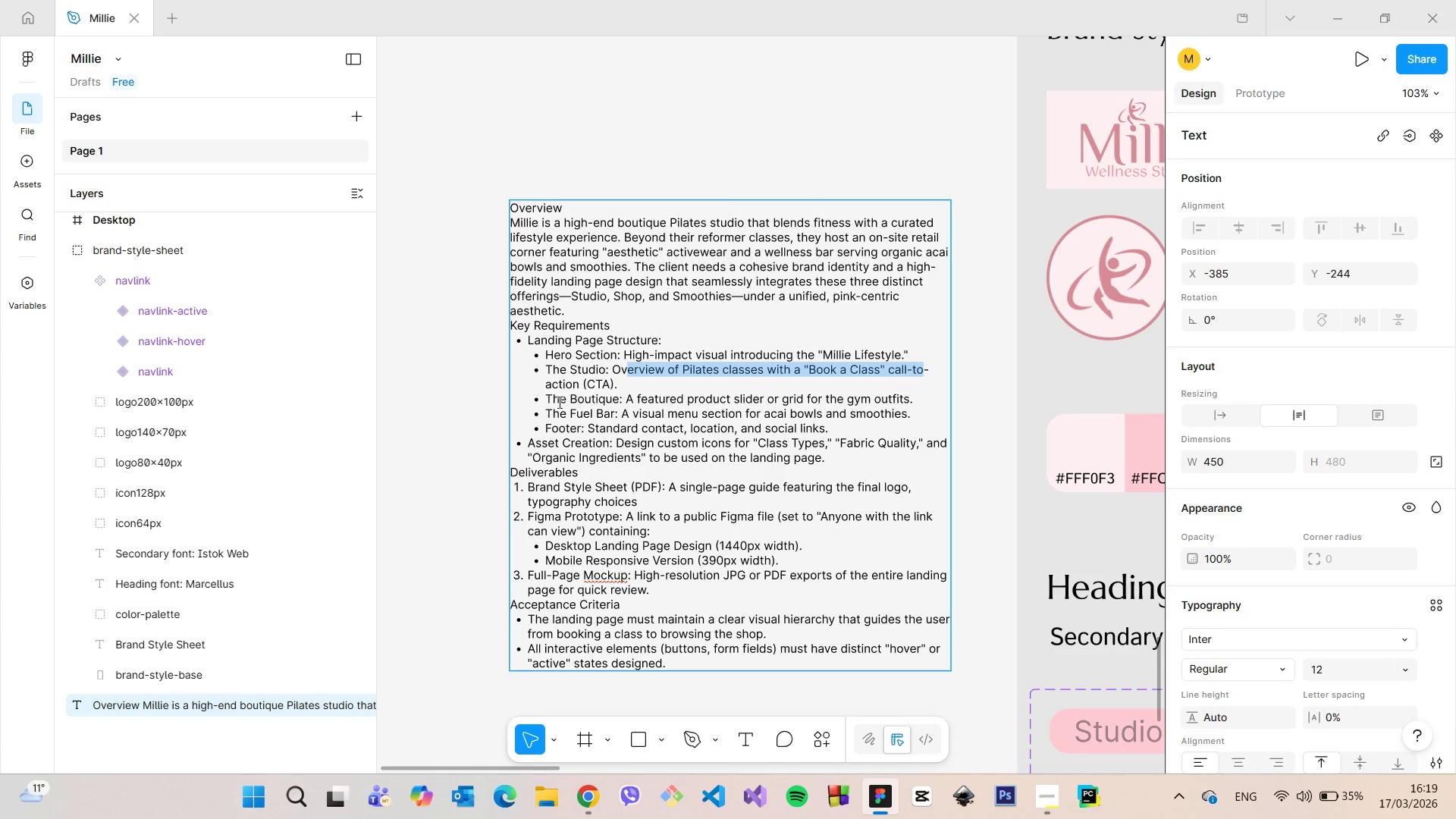 
left_click_drag(start_coordinate=[542, 396], to_coordinate=[902, 399])
 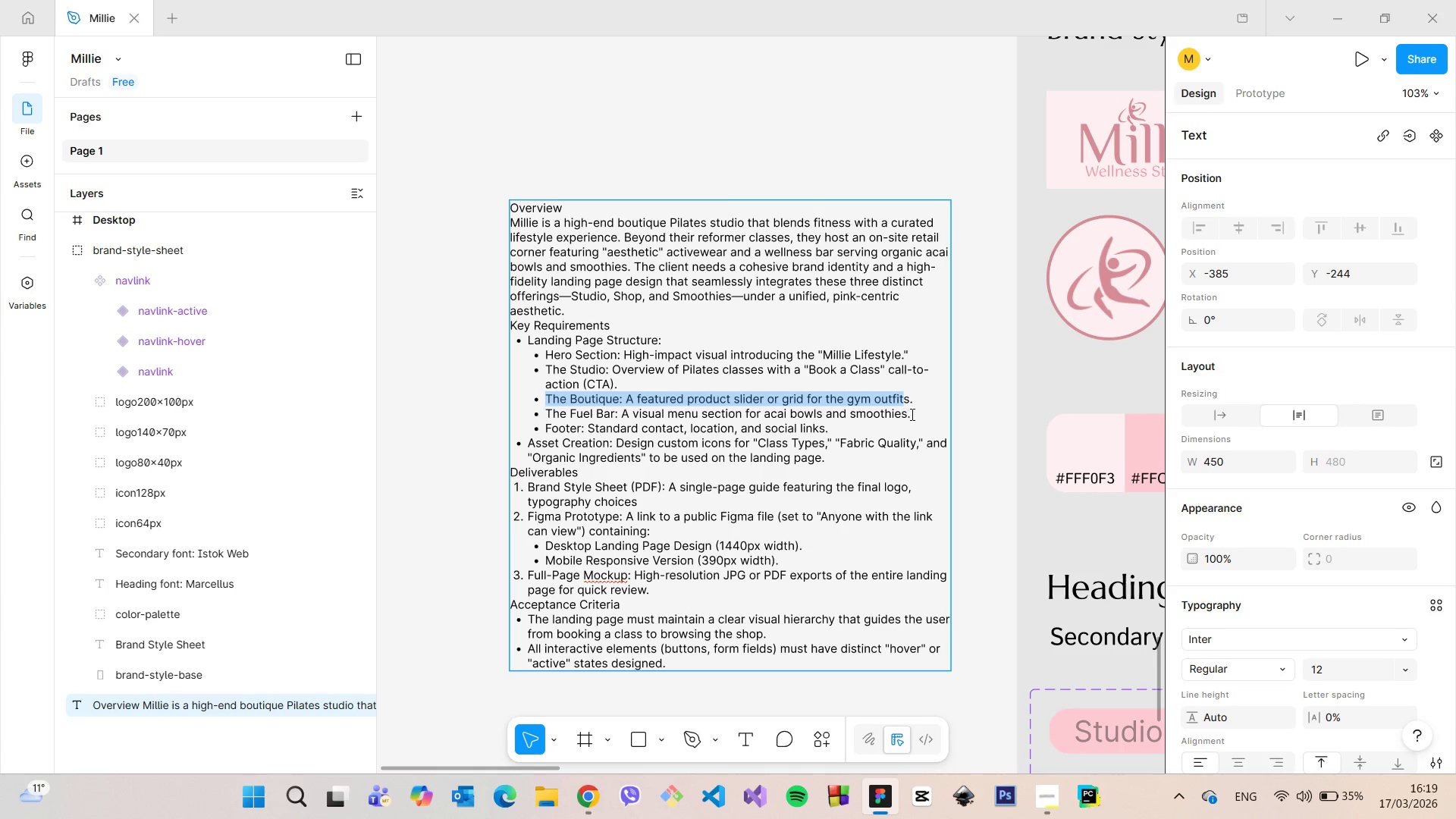 
left_click_drag(start_coordinate=[908, 414], to_coordinate=[548, 414])
 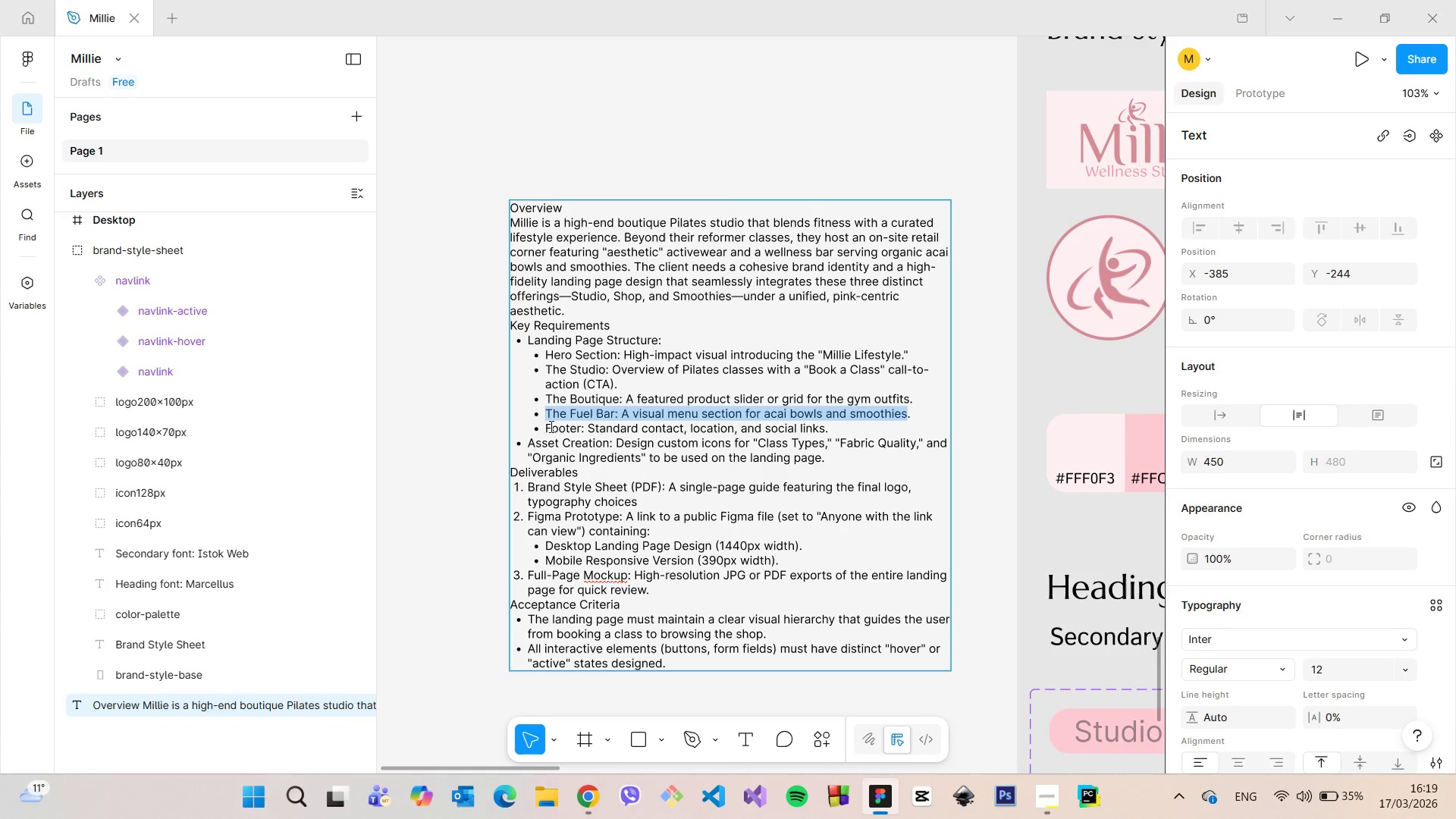 
left_click_drag(start_coordinate=[549, 426], to_coordinate=[804, 426])
 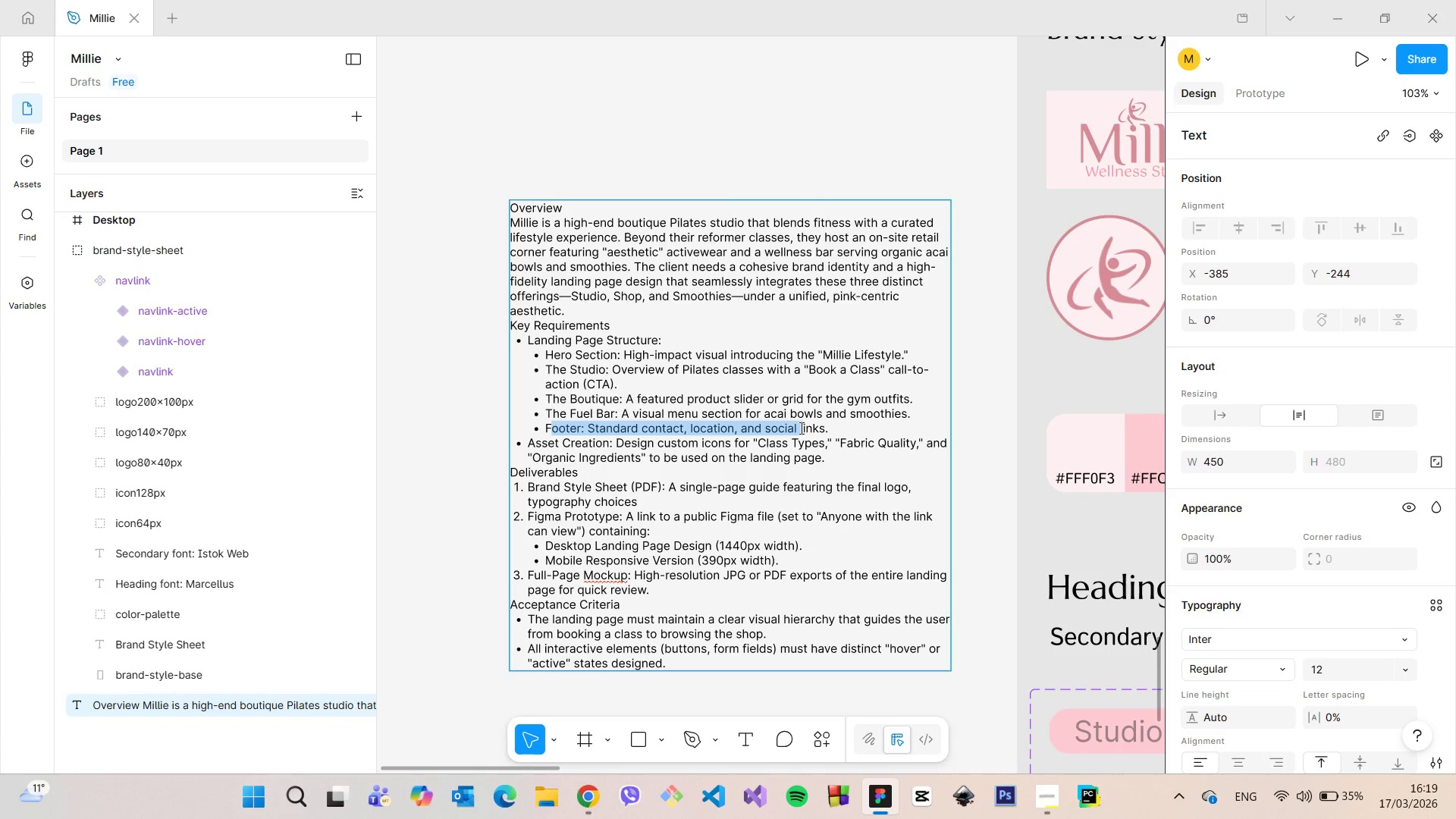 
left_click([800, 428])
 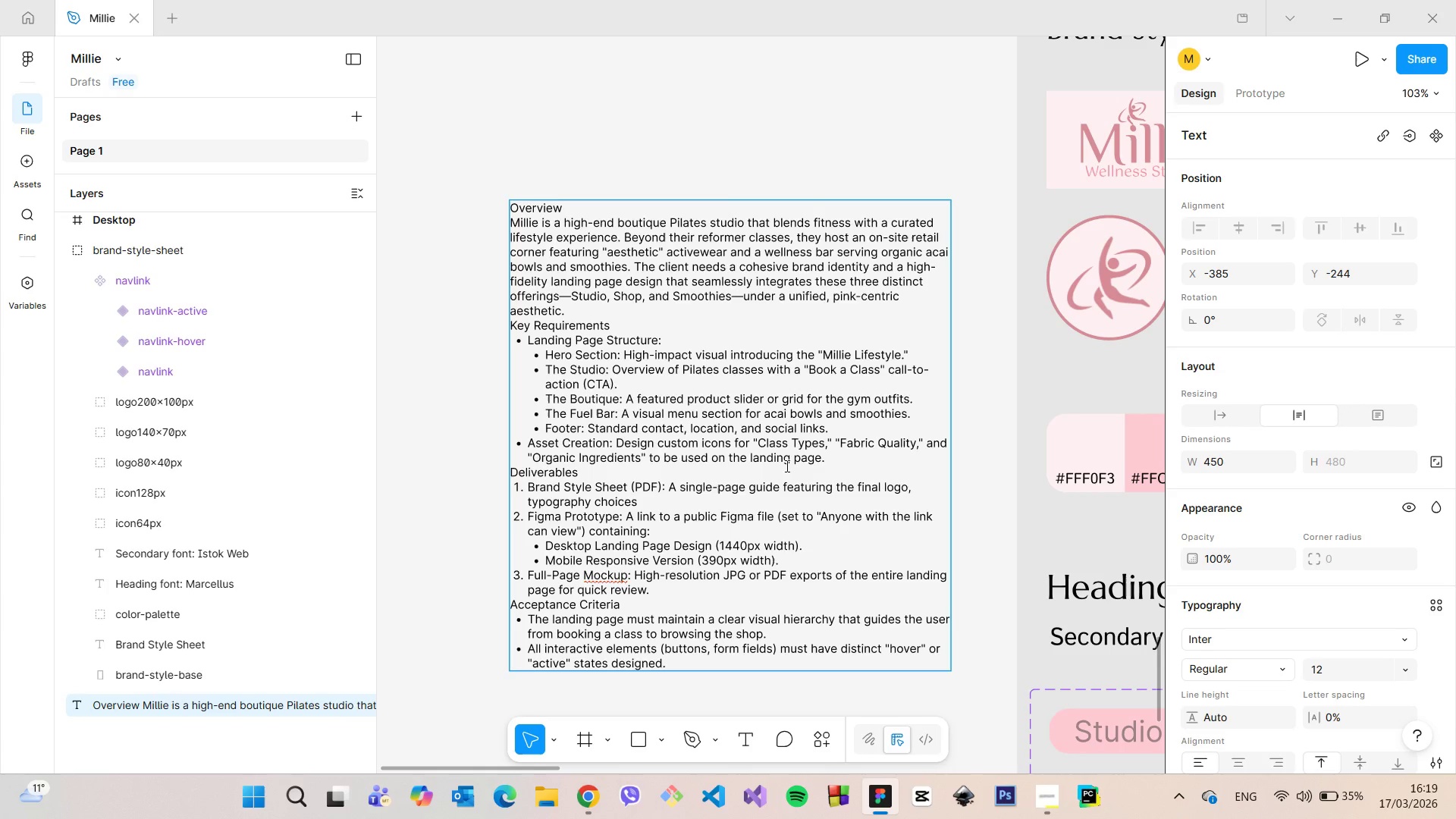 
wait(9.81)
 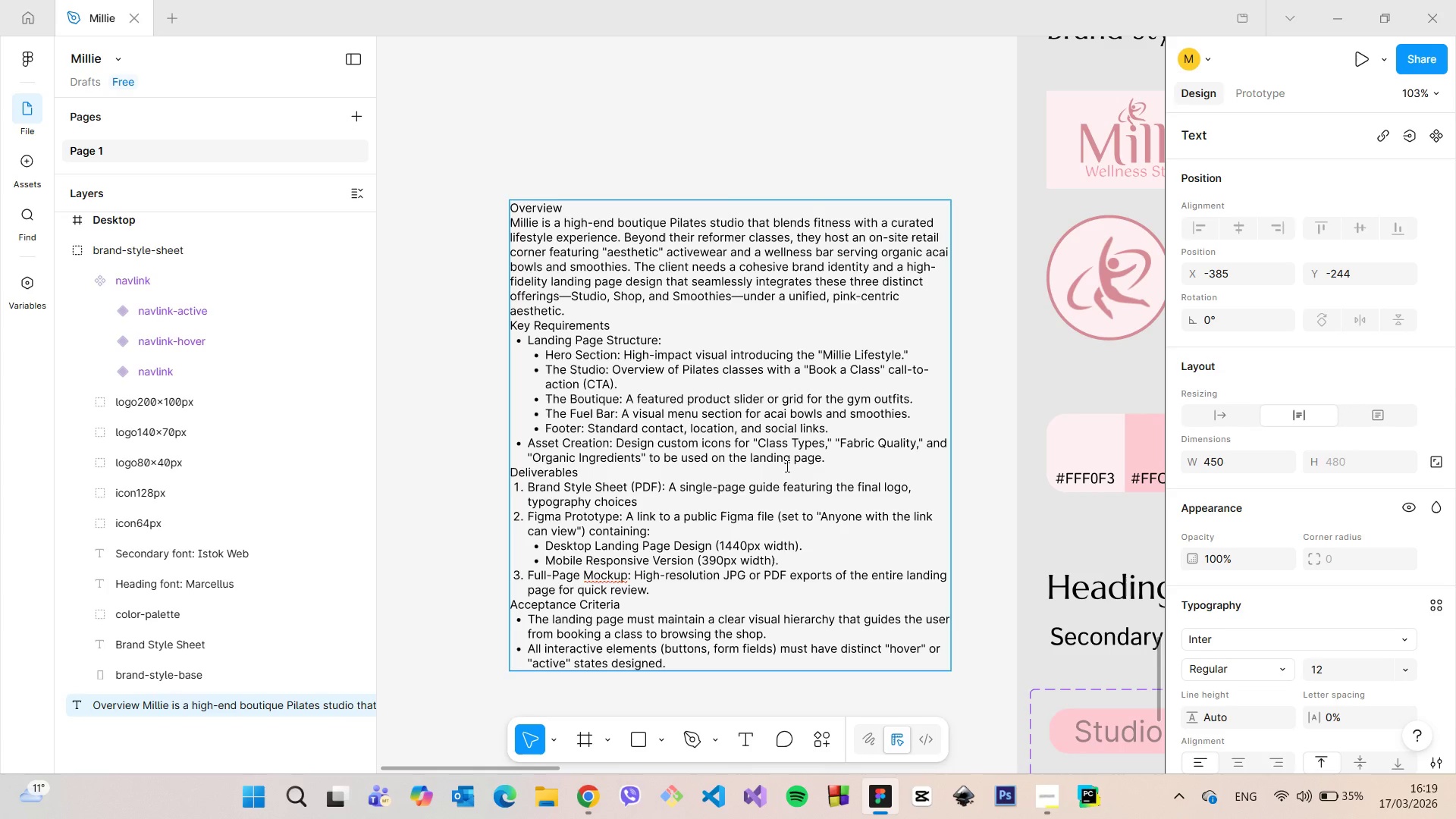 
left_click_drag(start_coordinate=[774, 224], to_coordinate=[619, 234])
 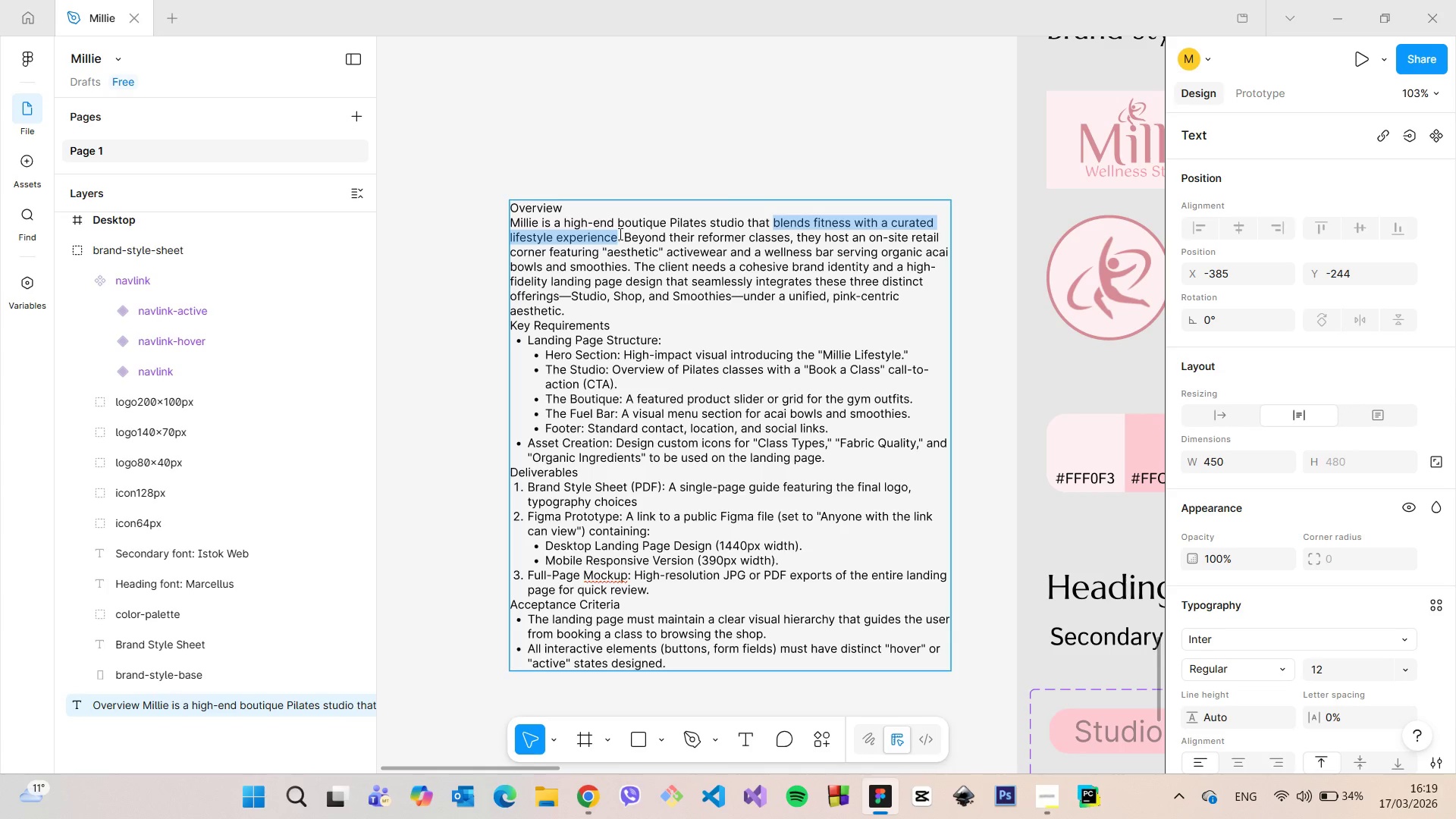 
hold_key(key=ControlLeft, duration=0.86)
 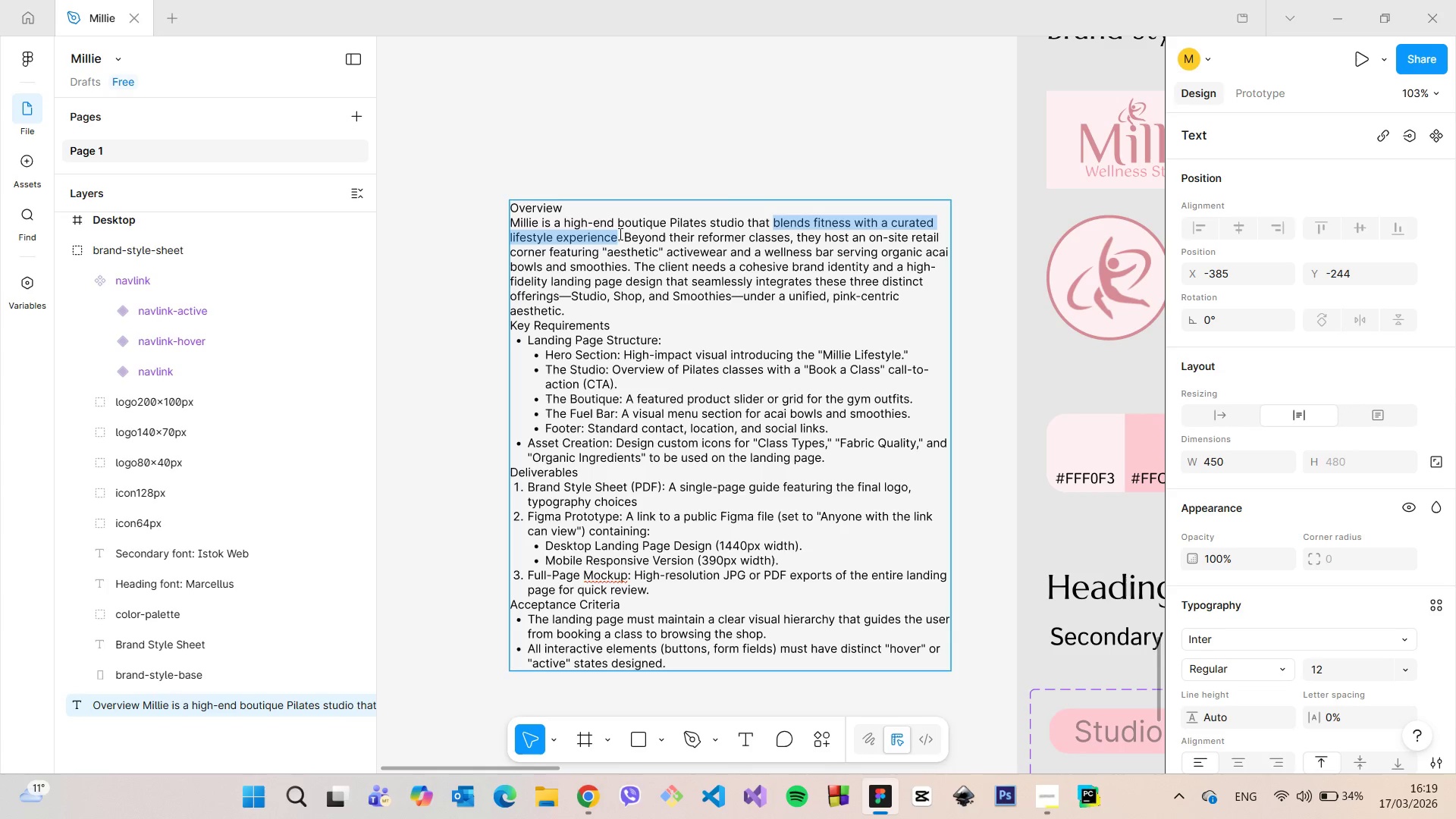 
hold_key(key=C, duration=0.41)
 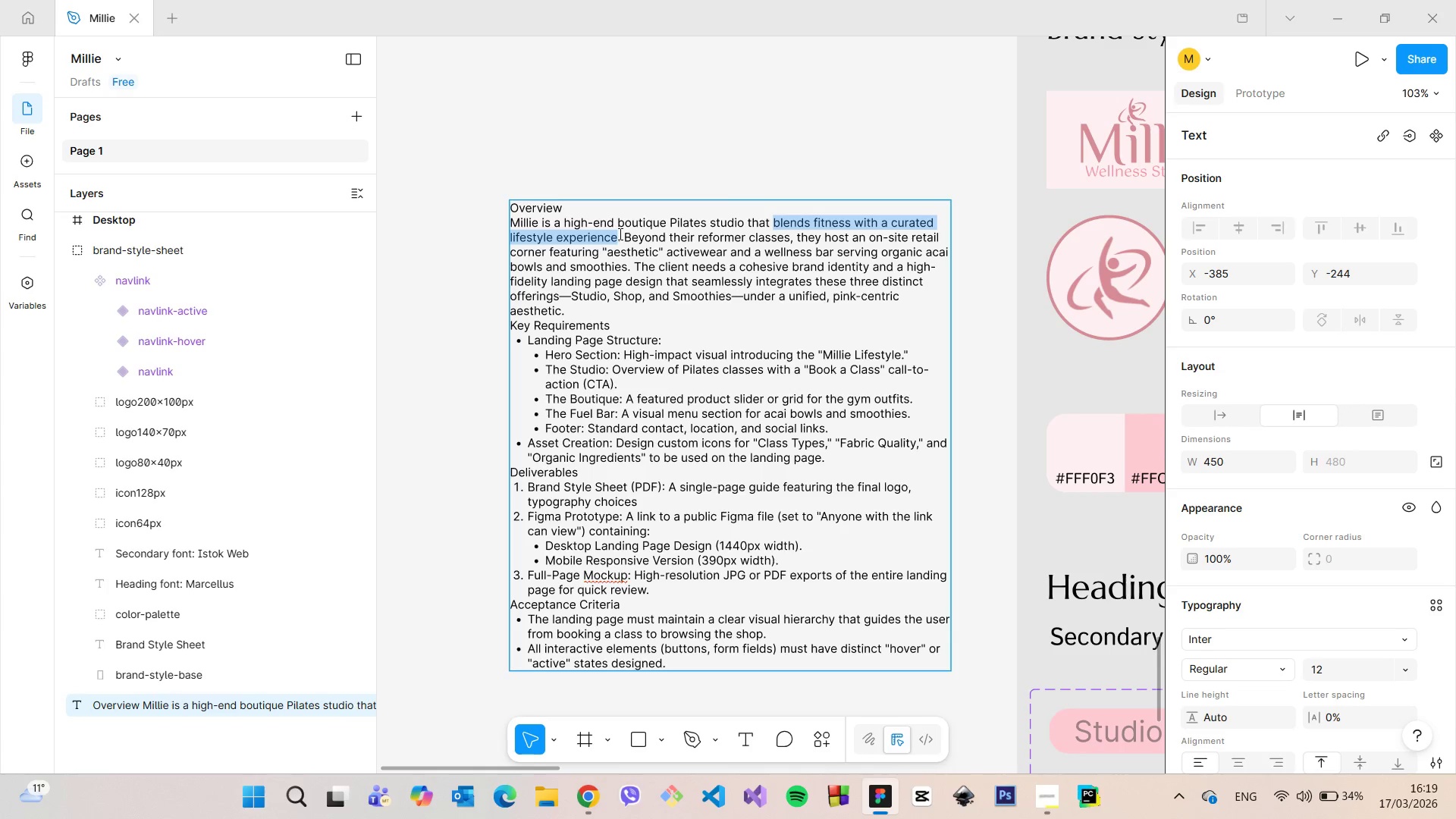 
scroll: coordinate [619, 239], scroll_direction: down, amount: 14.0
 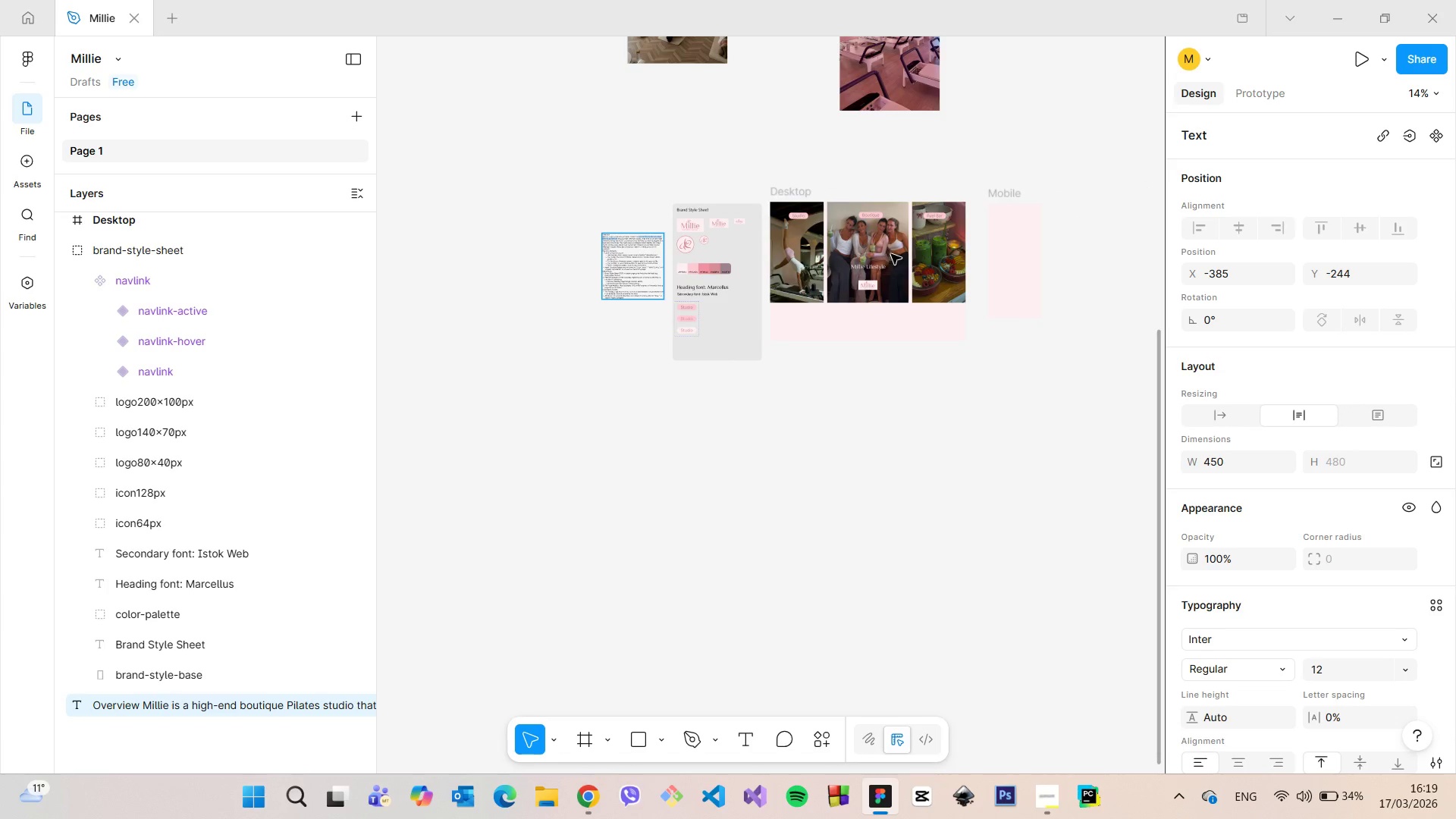 
scroll: coordinate [893, 257], scroll_direction: up, amount: 18.0
 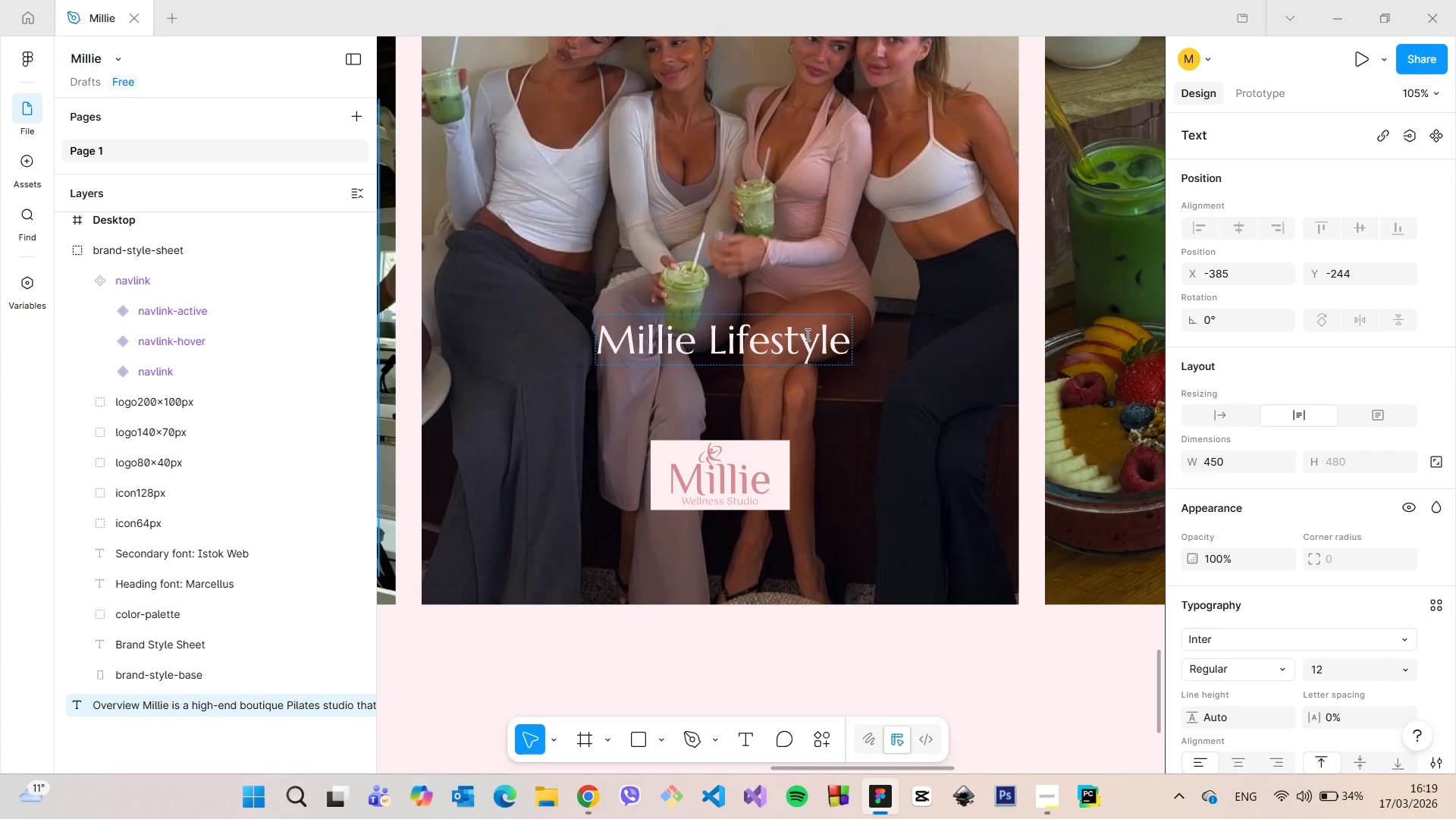 
left_click([801, 340])
 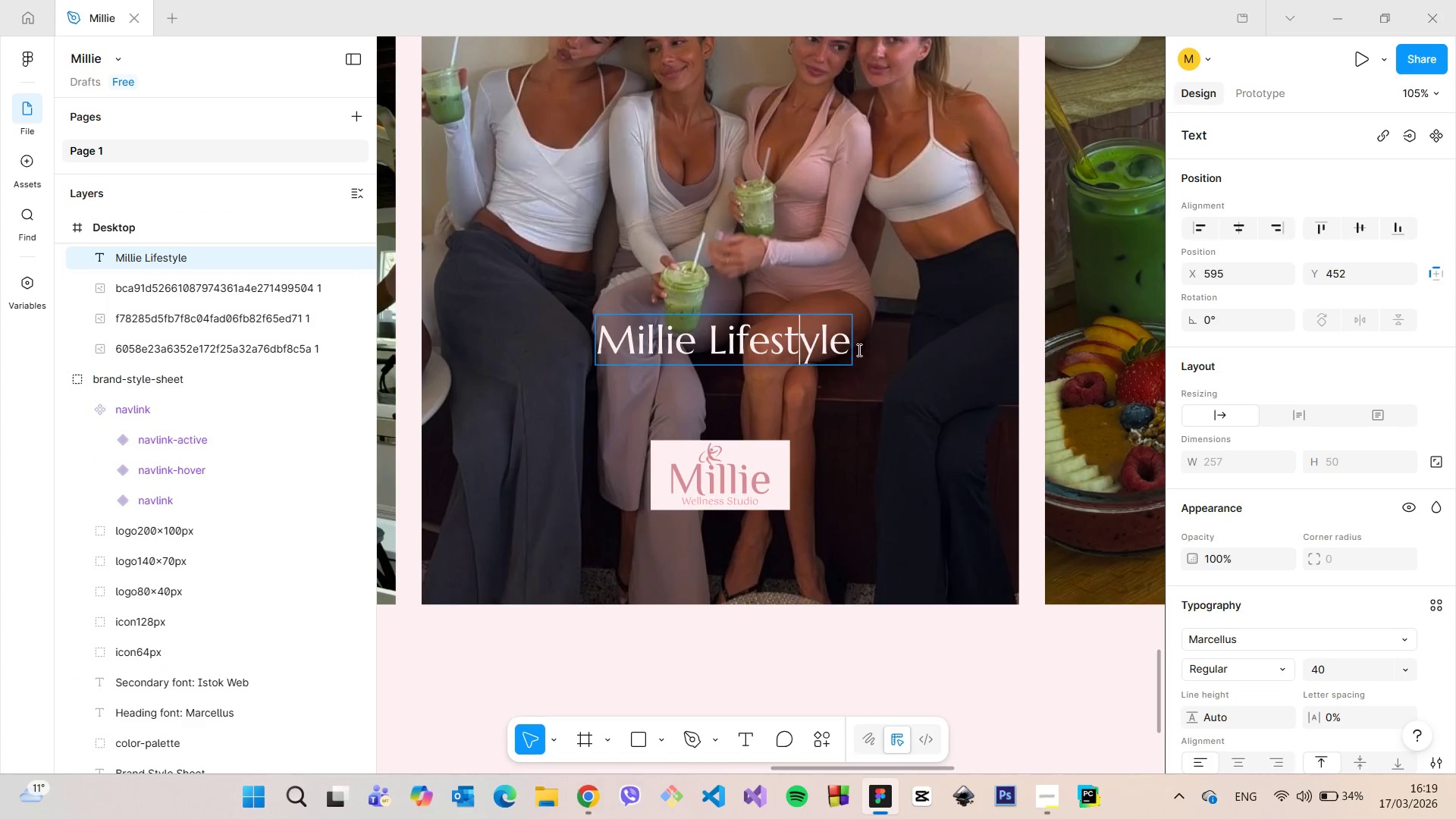 
left_click([874, 353])
 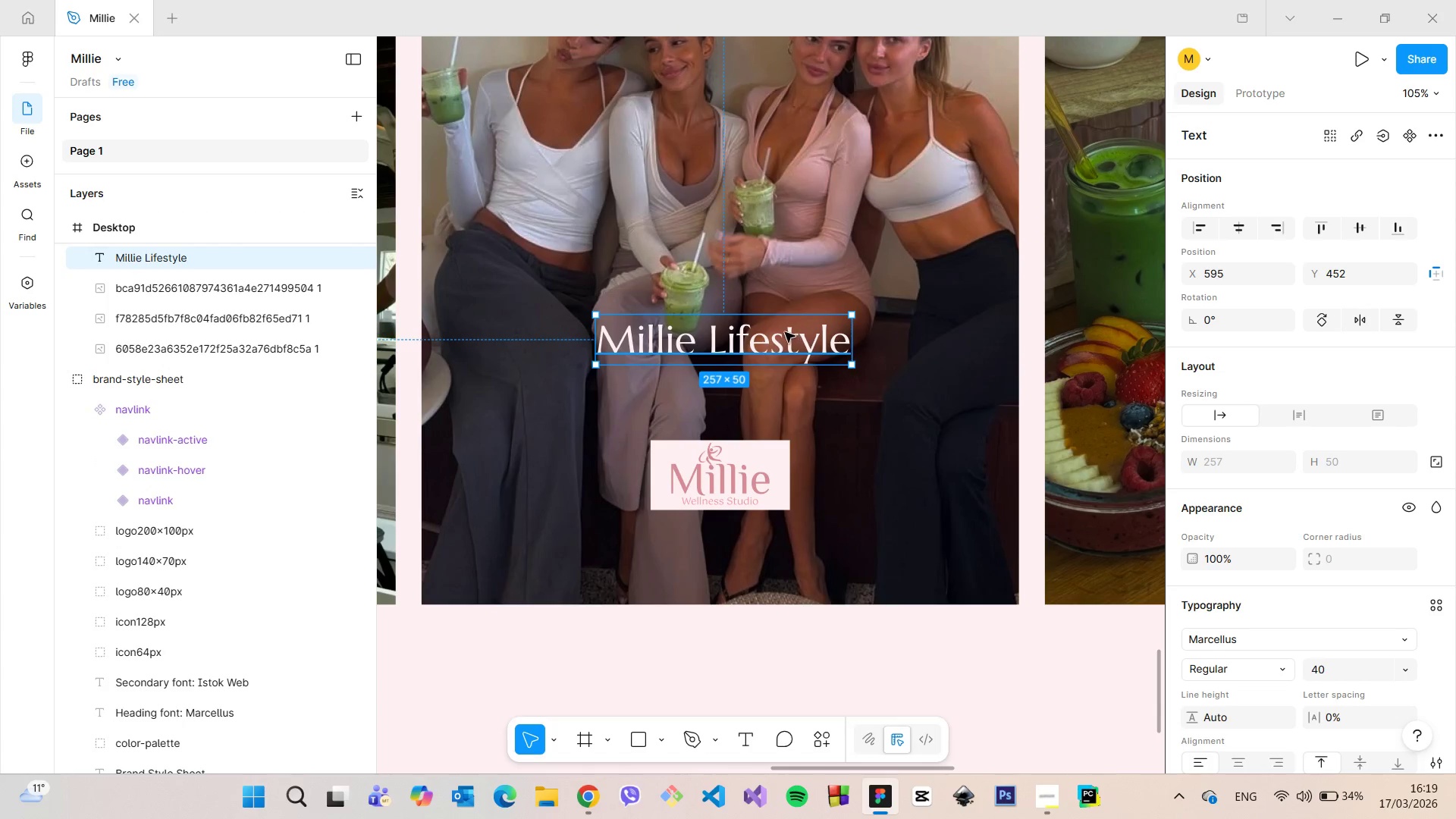 
hold_key(key=AltLeft, duration=0.8)
left_click_drag(start_coordinate=[785, 332], to_coordinate=[789, 384])
 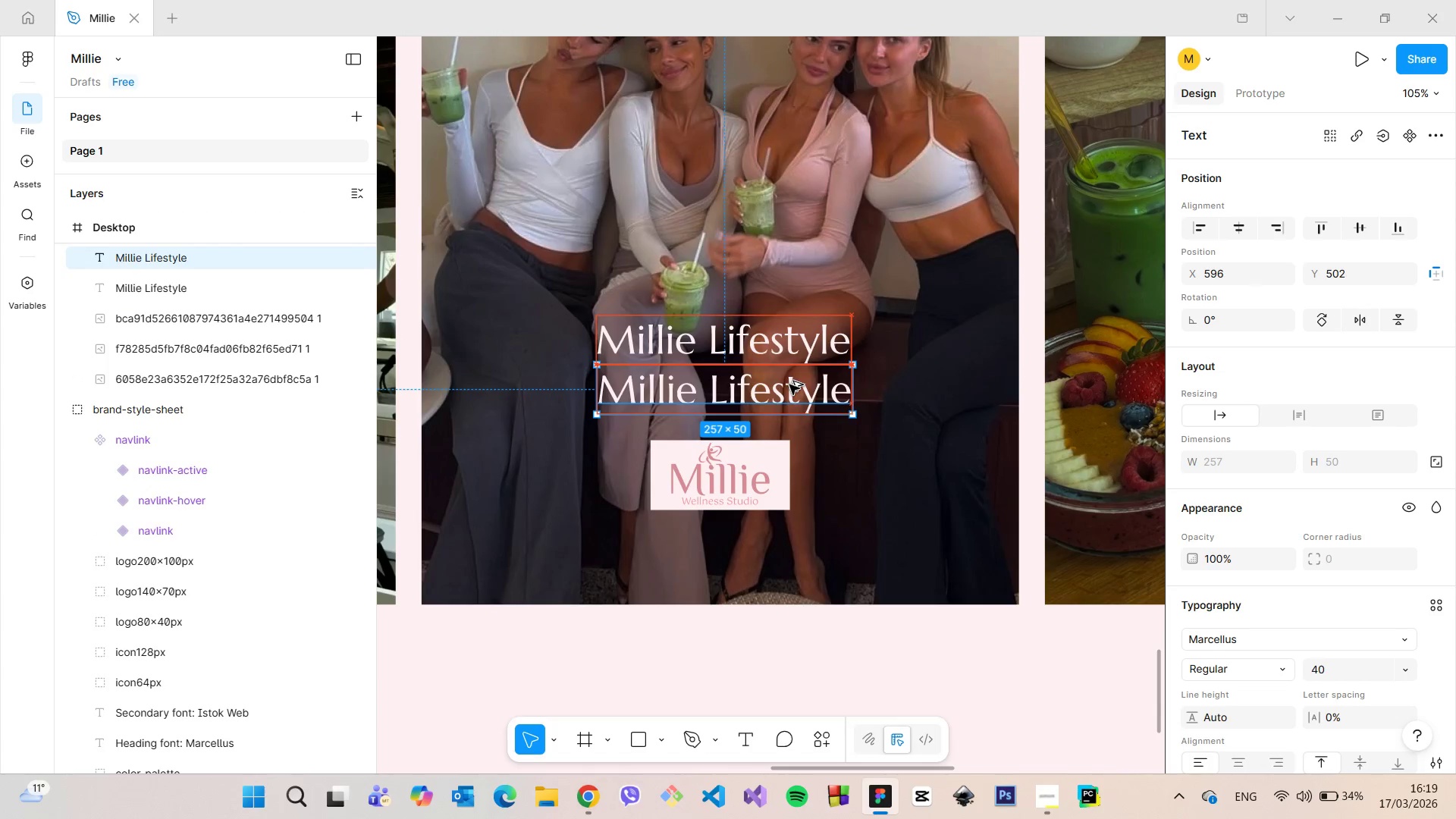 
double_click([789, 384])
 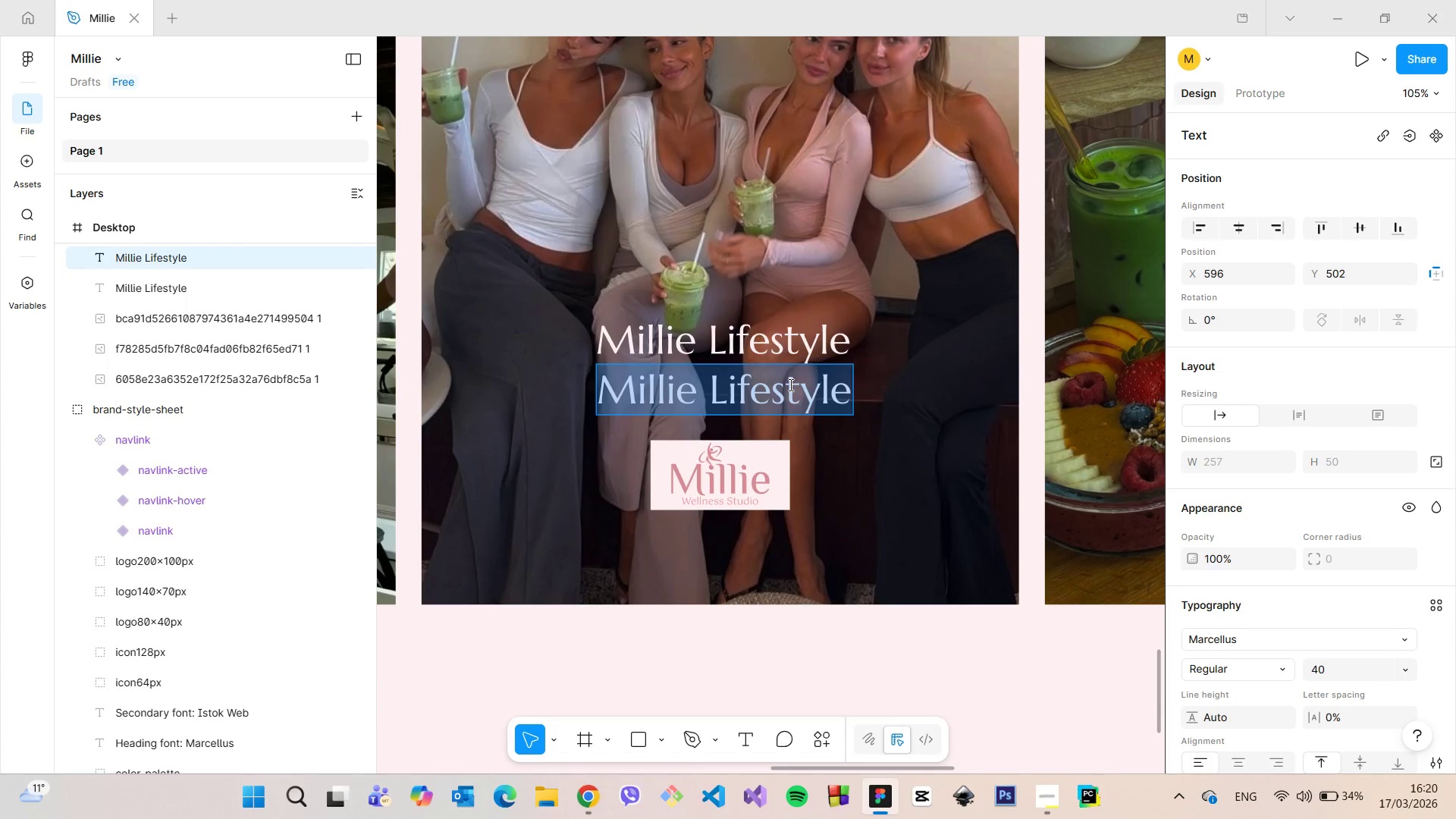 
hold_key(key=ControlLeft, duration=0.39)
 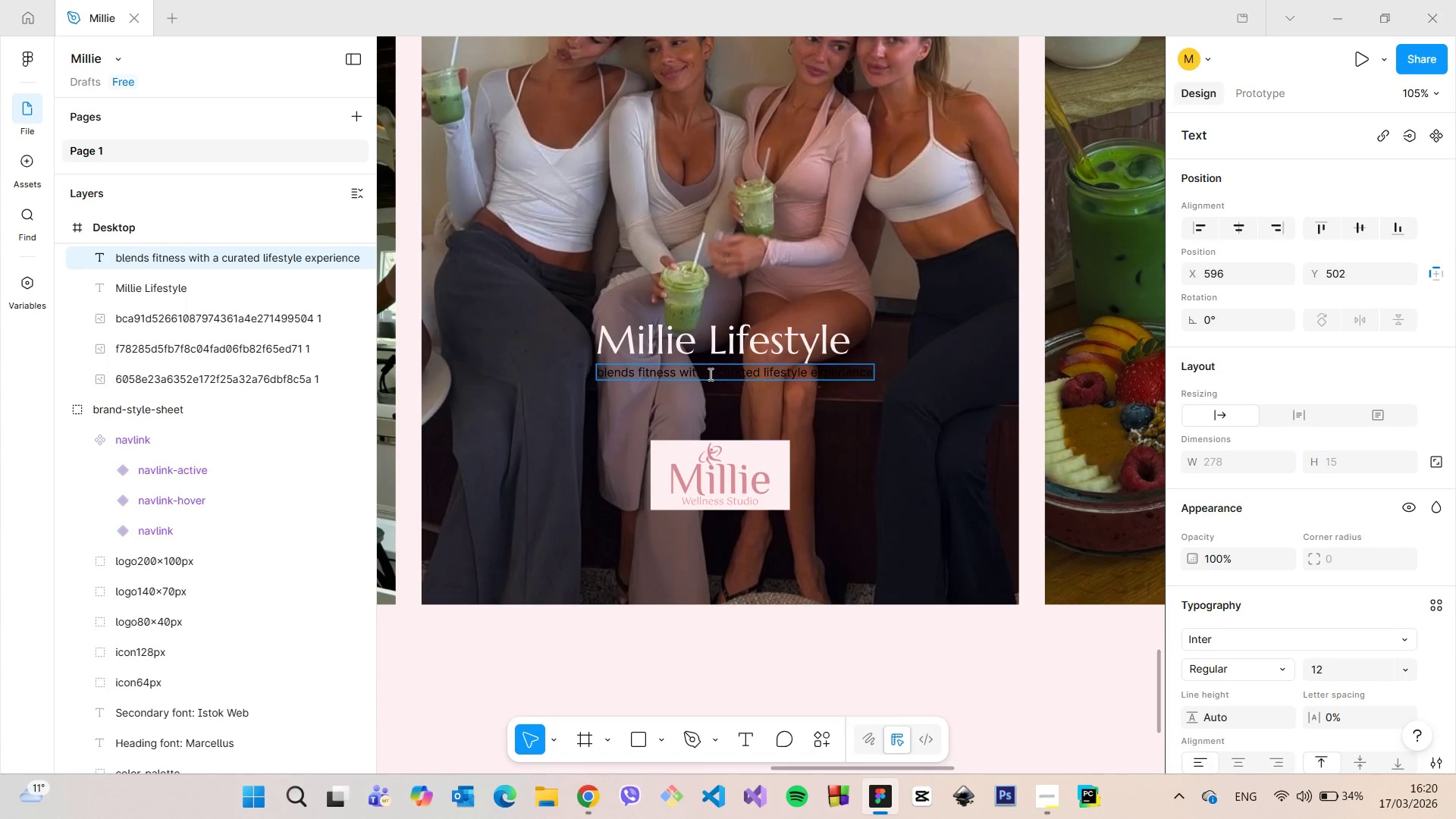 
hold_key(key=V, duration=0.31)
 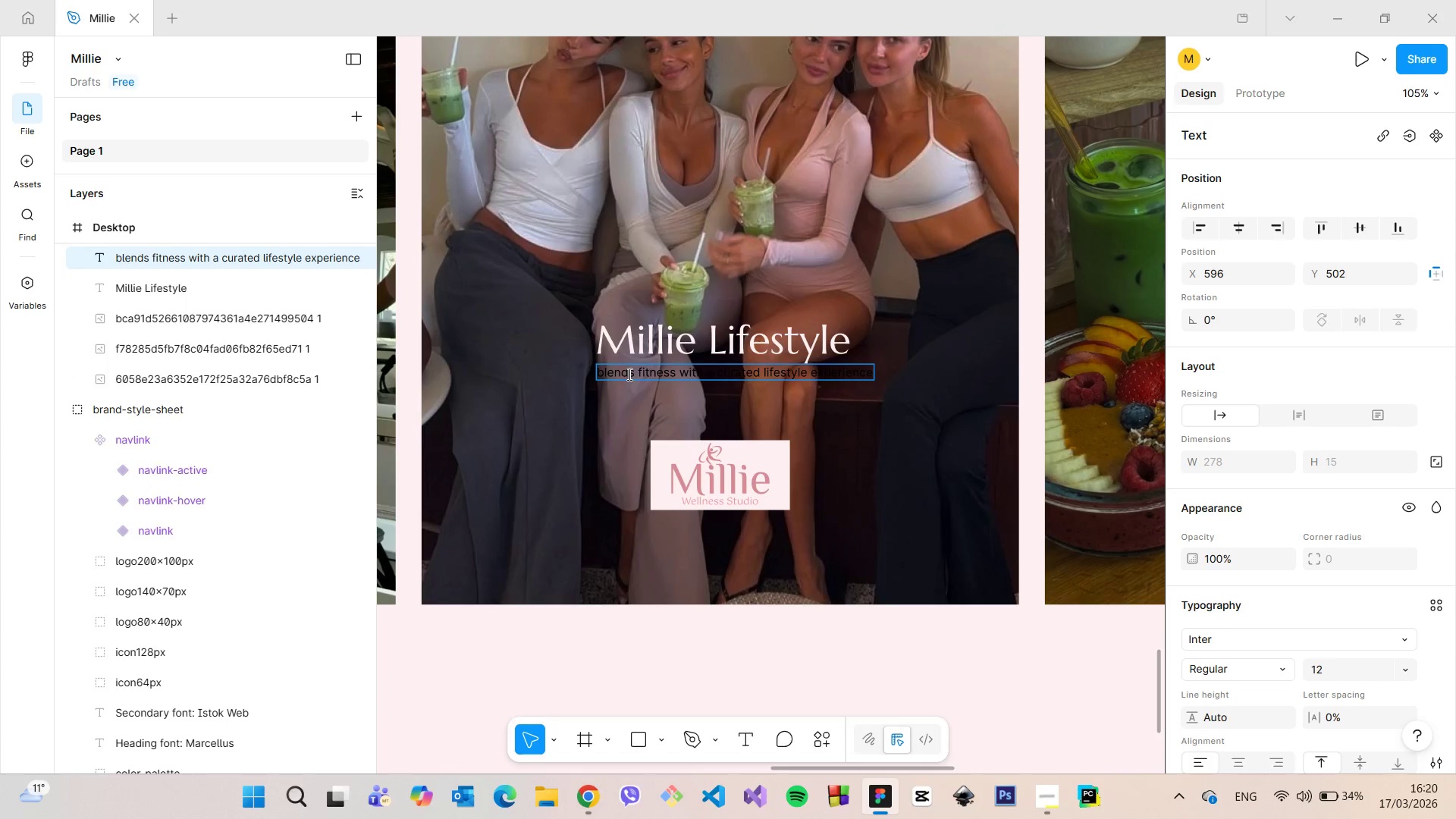 
left_click_drag(start_coordinate=[635, 375], to_coordinate=[597, 374])
 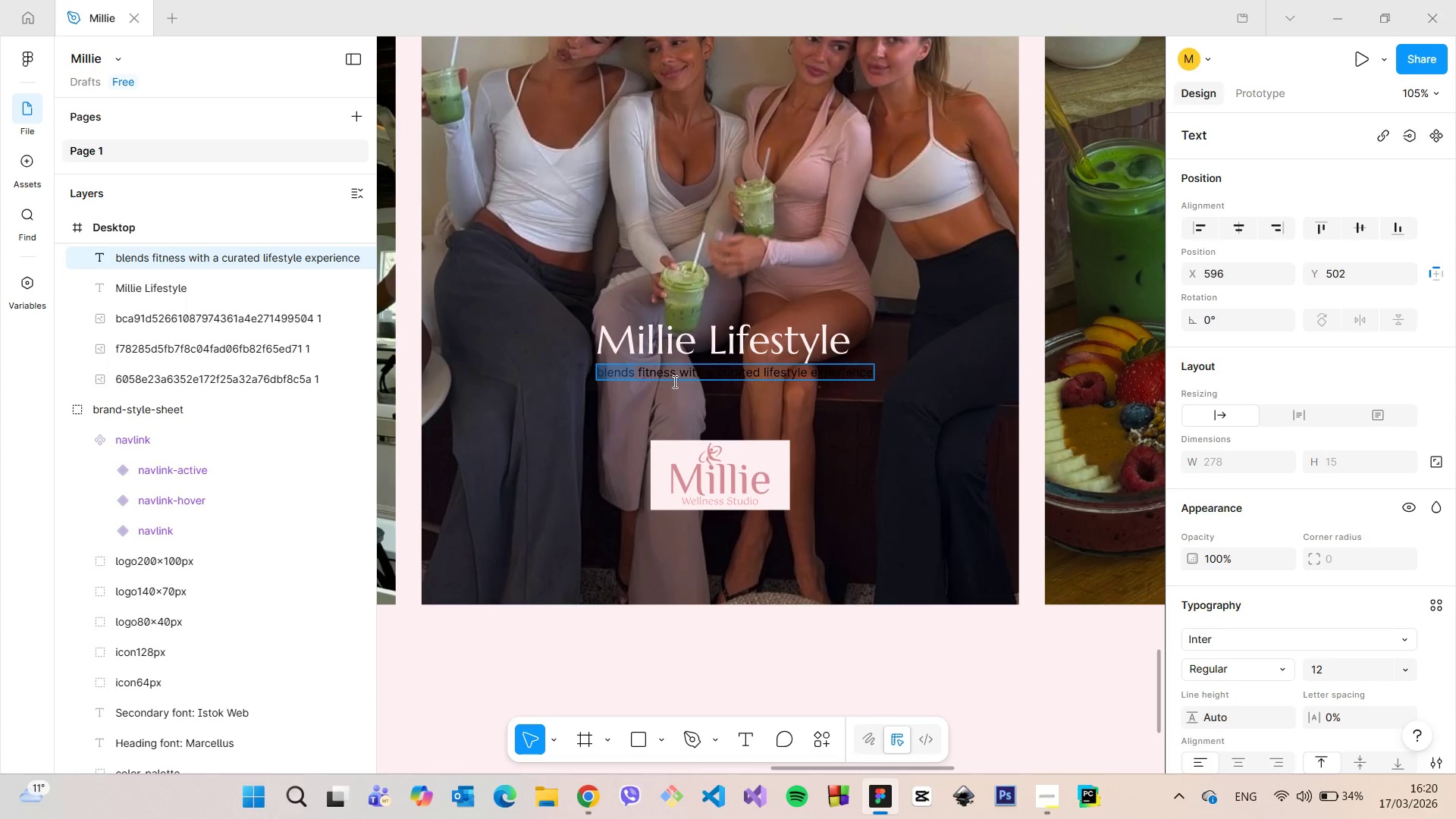 
type(We bla)
key(Backspace)
type(end)
 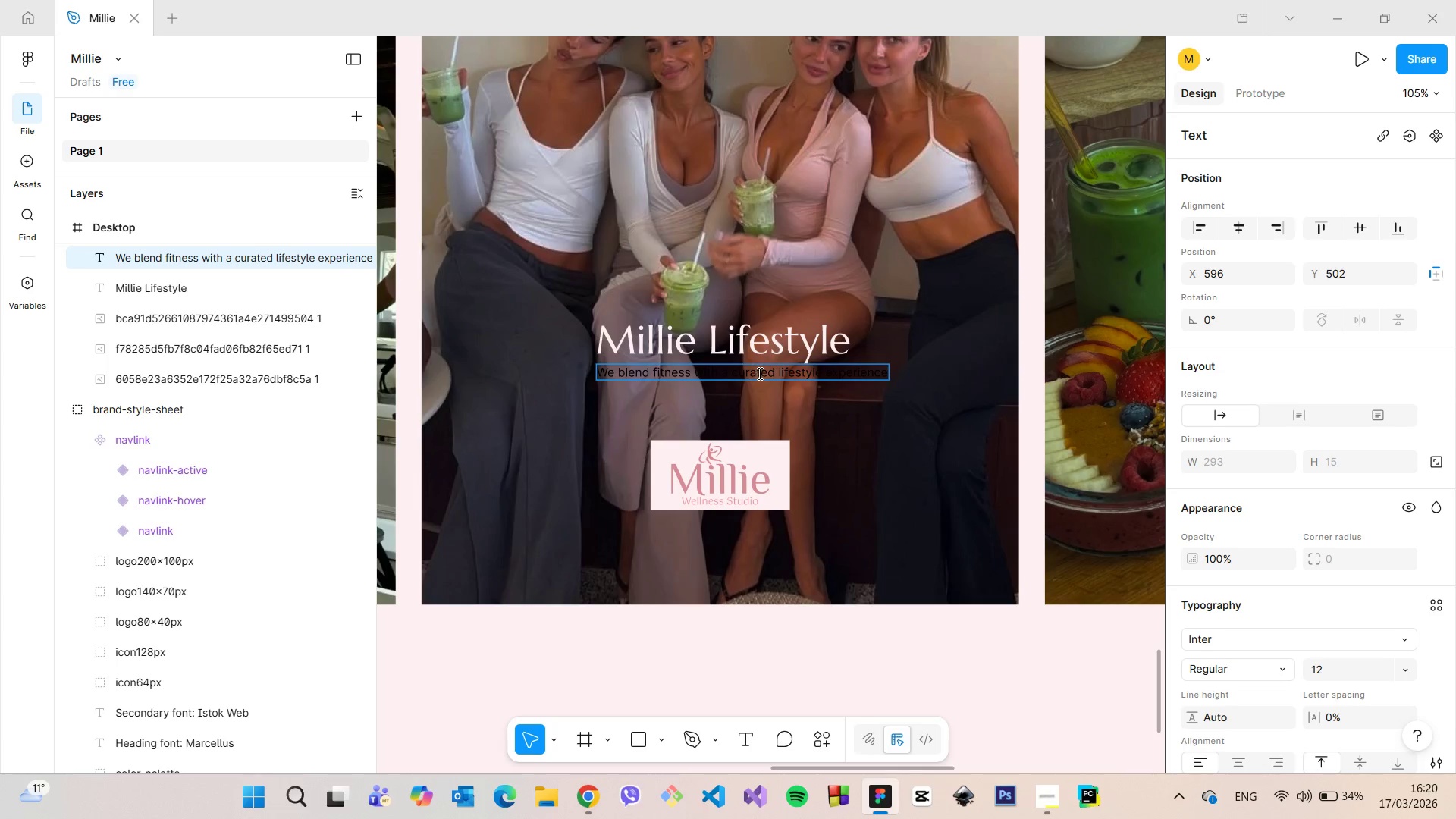 
wait(6.66)
 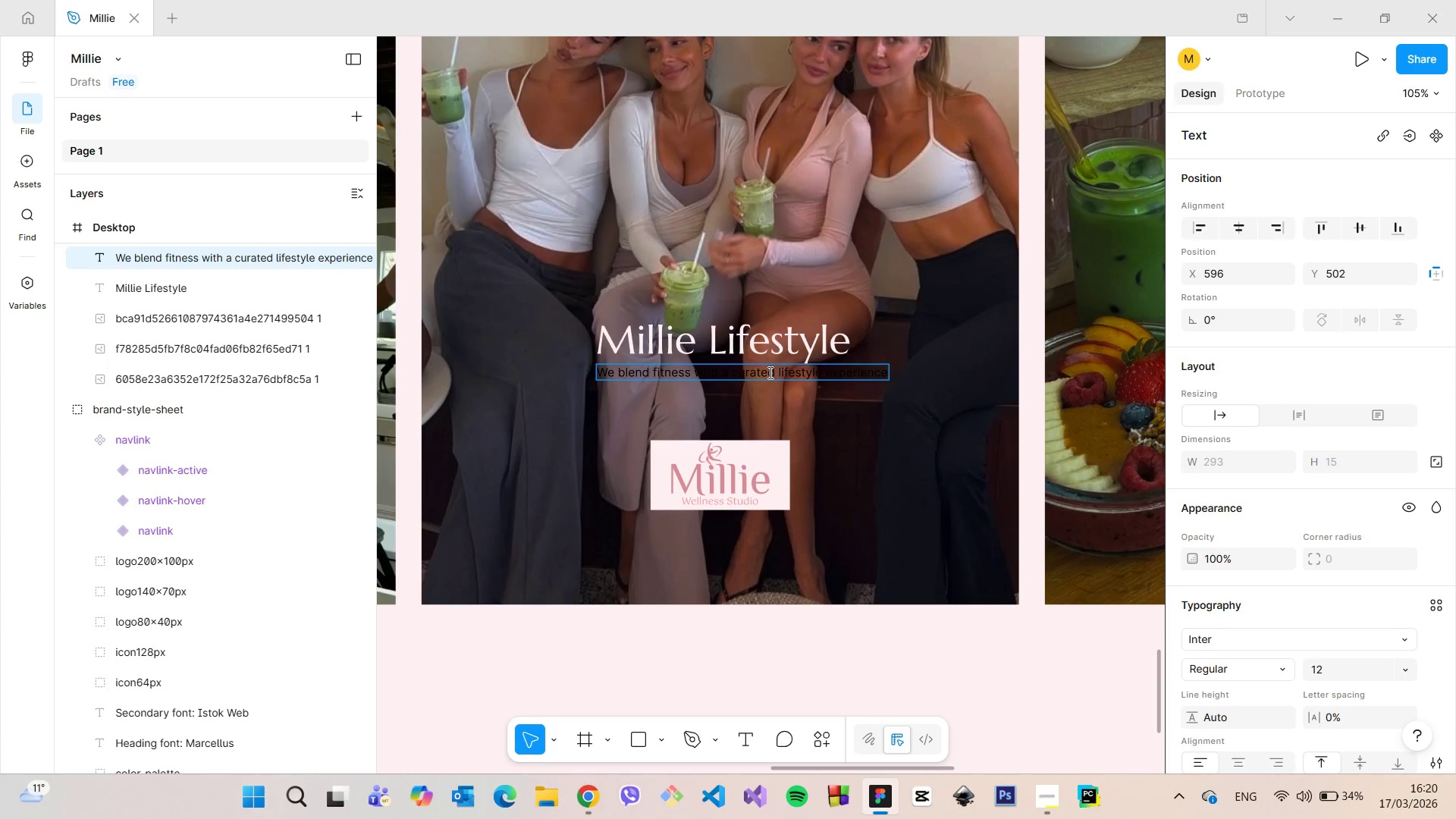 
left_click_drag(start_coordinate=[778, 372], to_coordinate=[883, 375])
 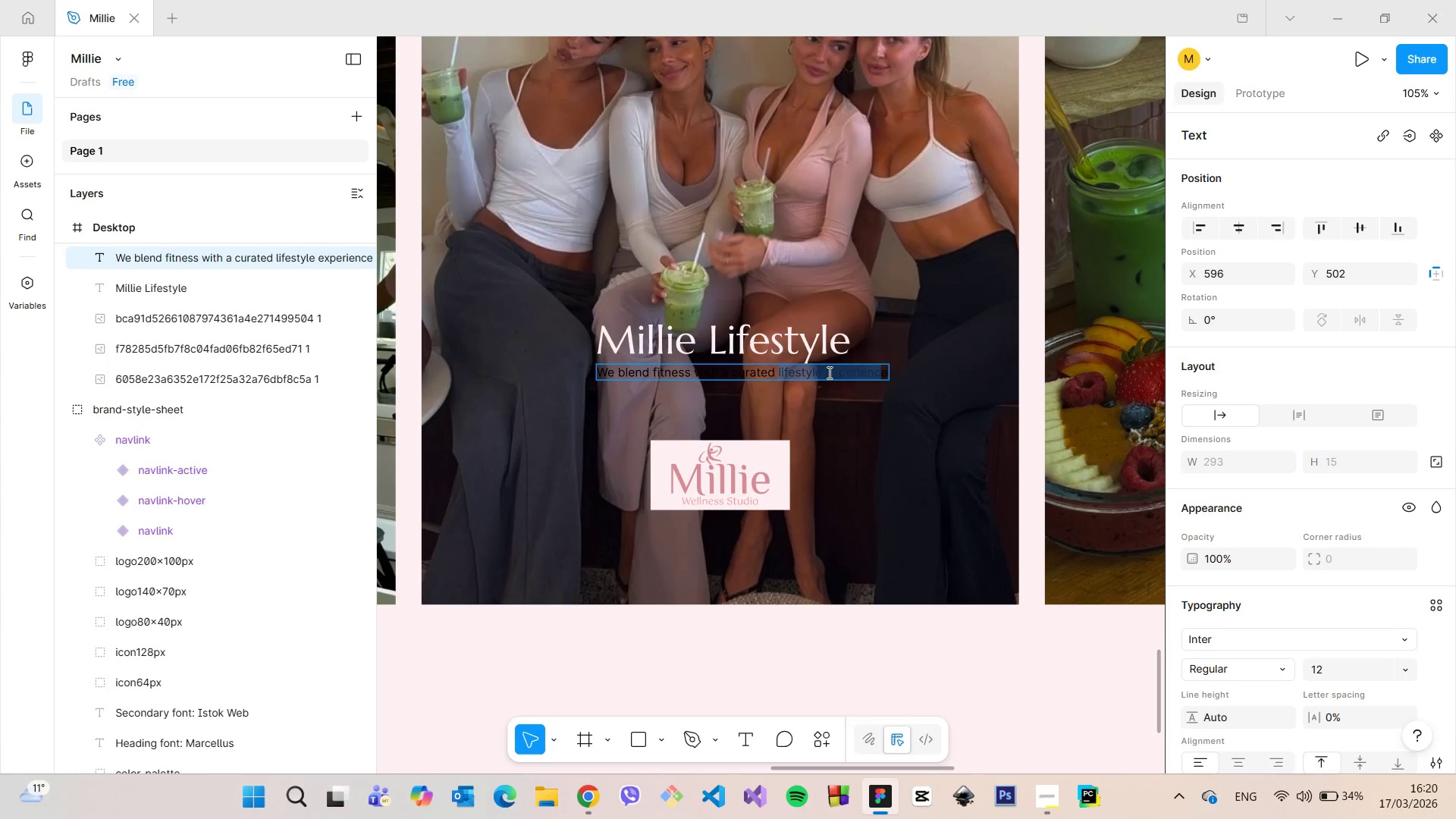 
left_click([822, 372])
 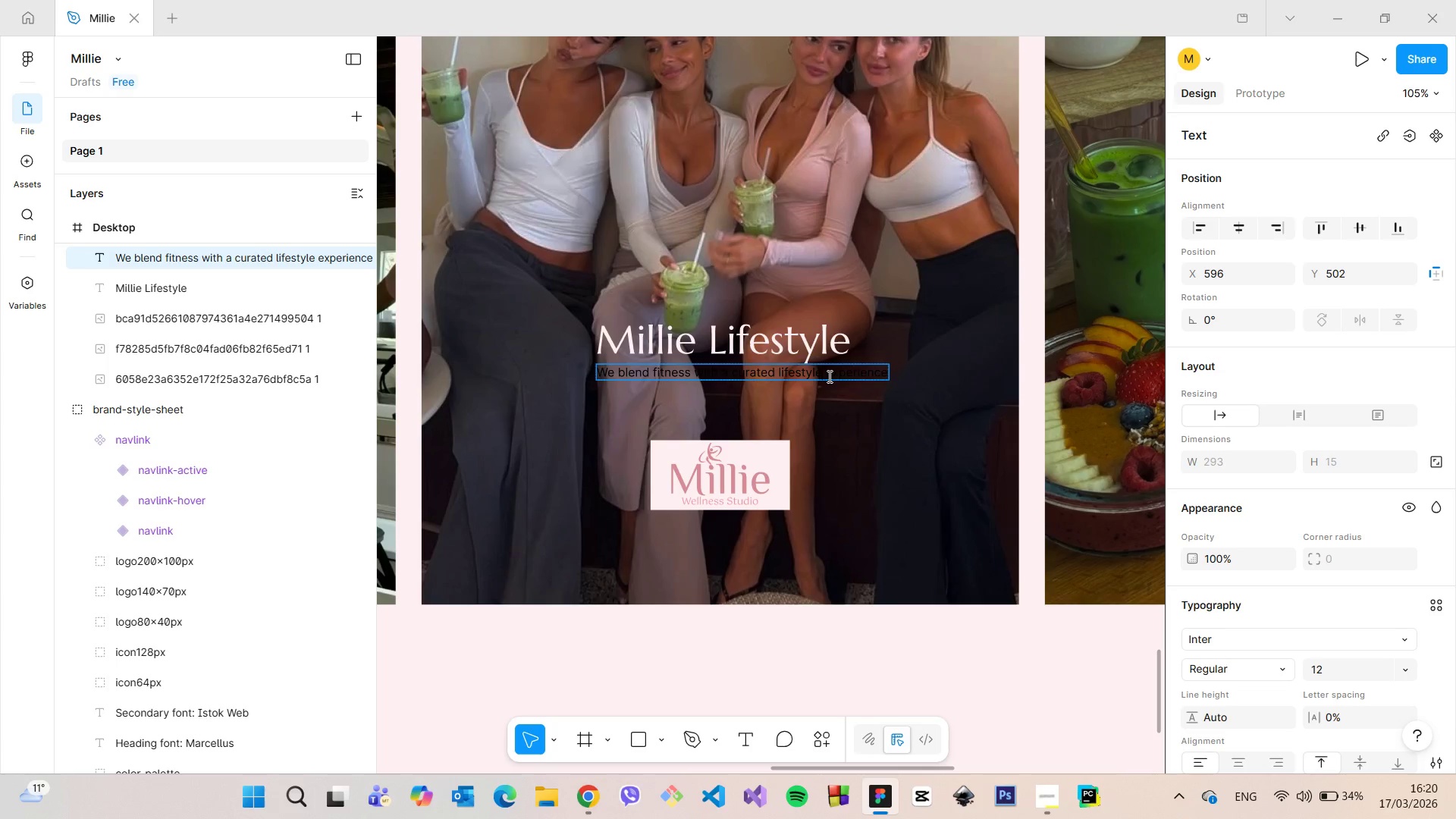 
left_click_drag(start_coordinate=[824, 372], to_coordinate=[778, 365])
 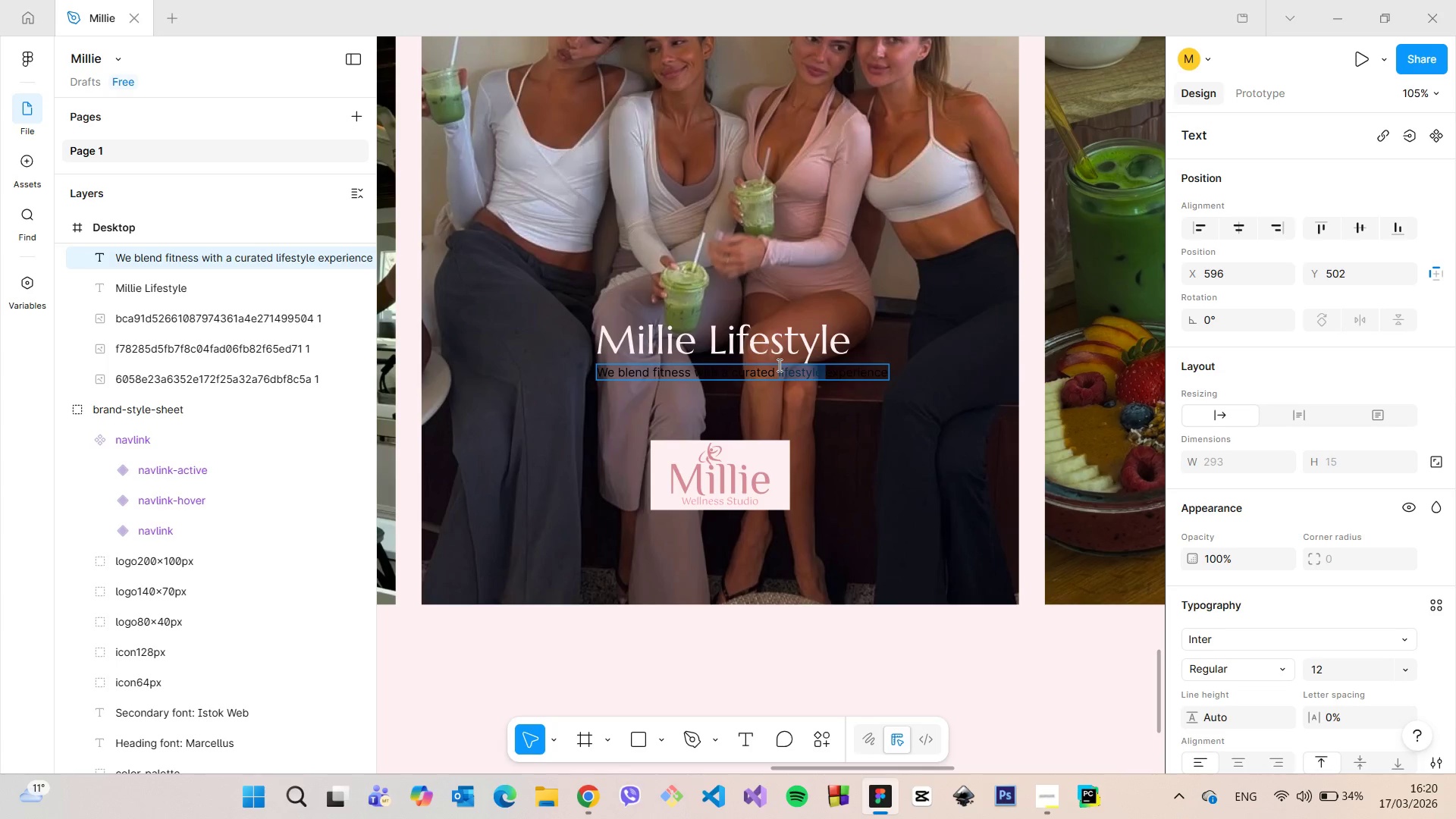 
key(Backspace)
 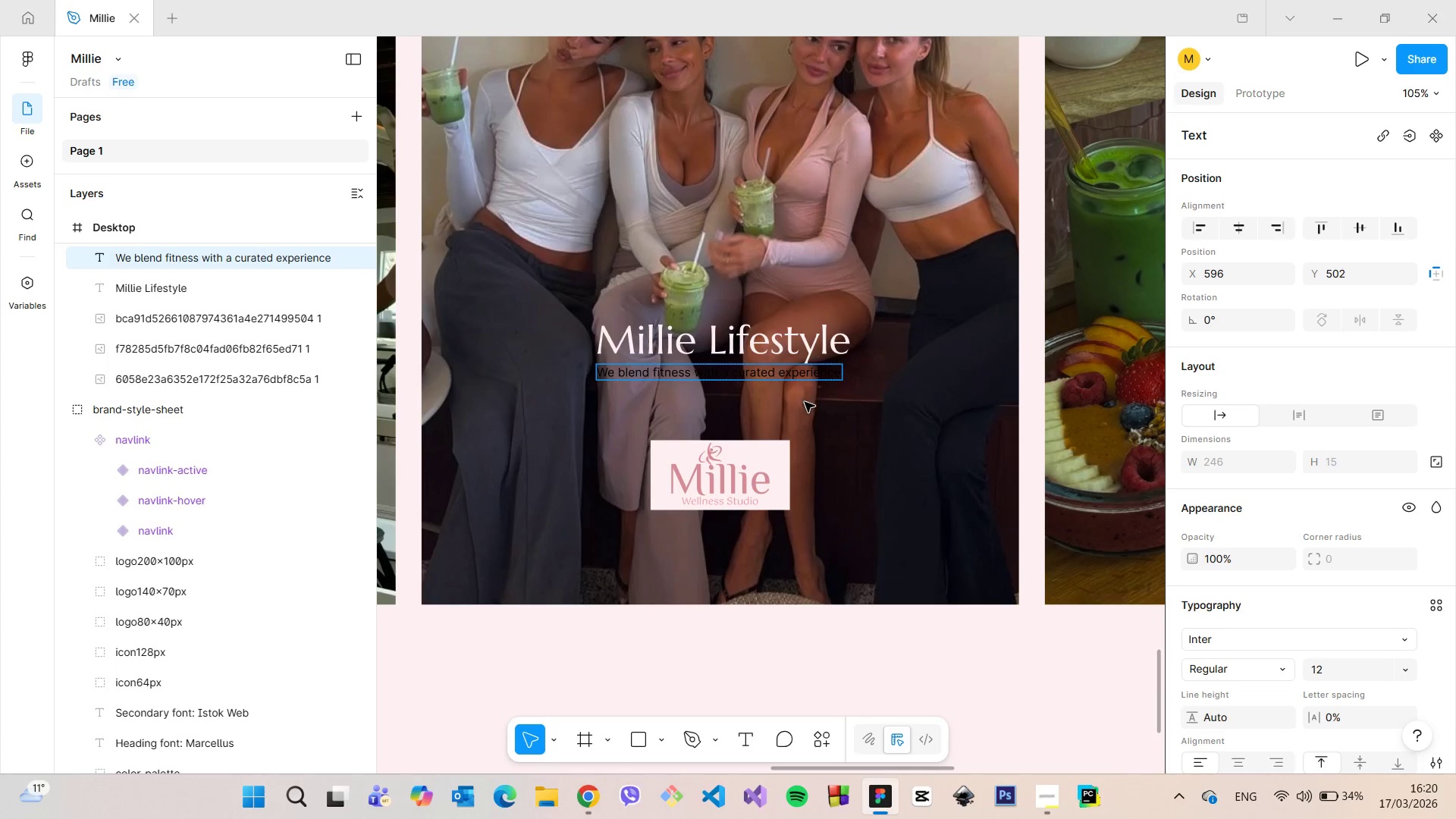 
left_click([805, 402])
 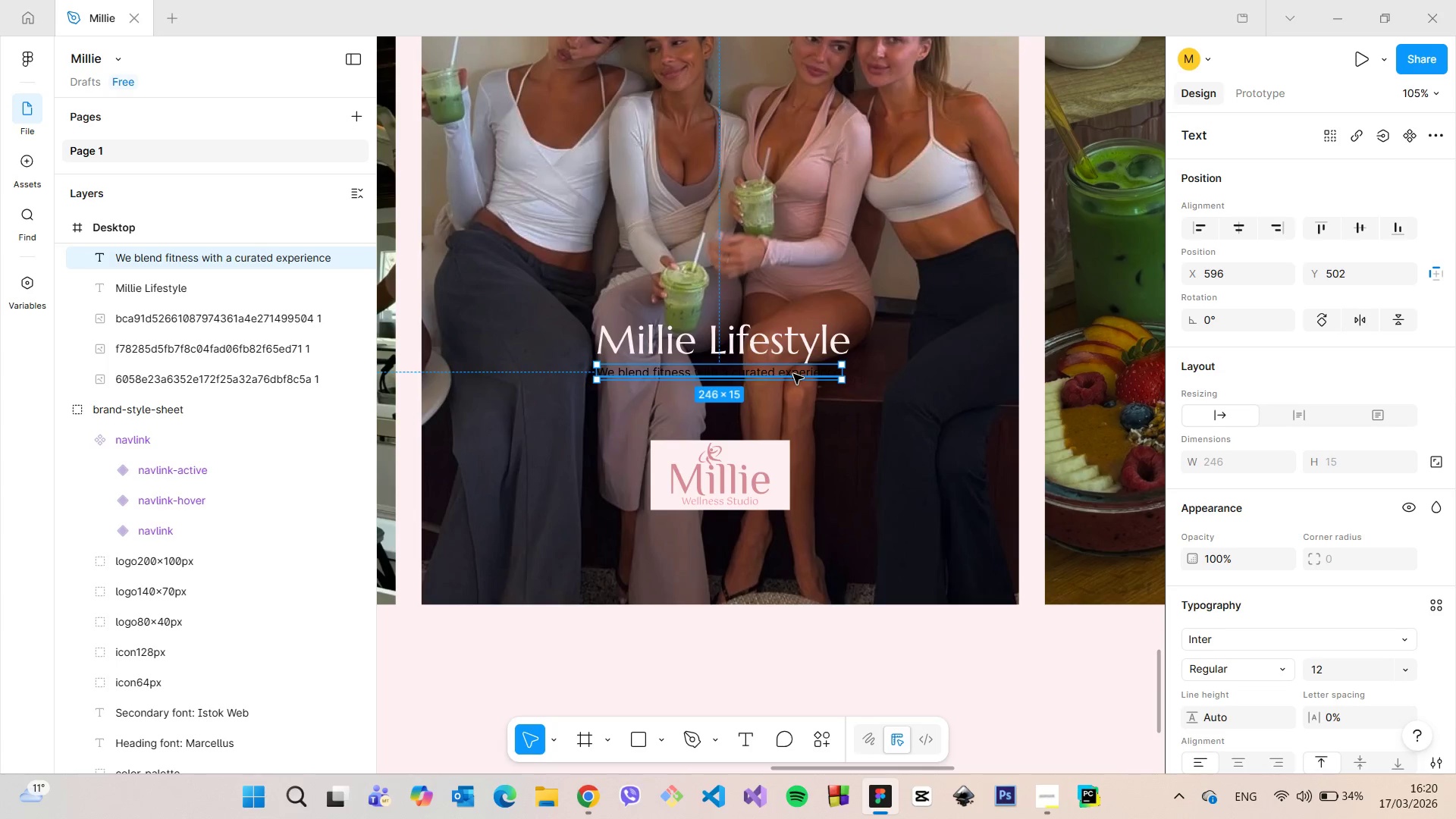 
double_click([793, 374])
 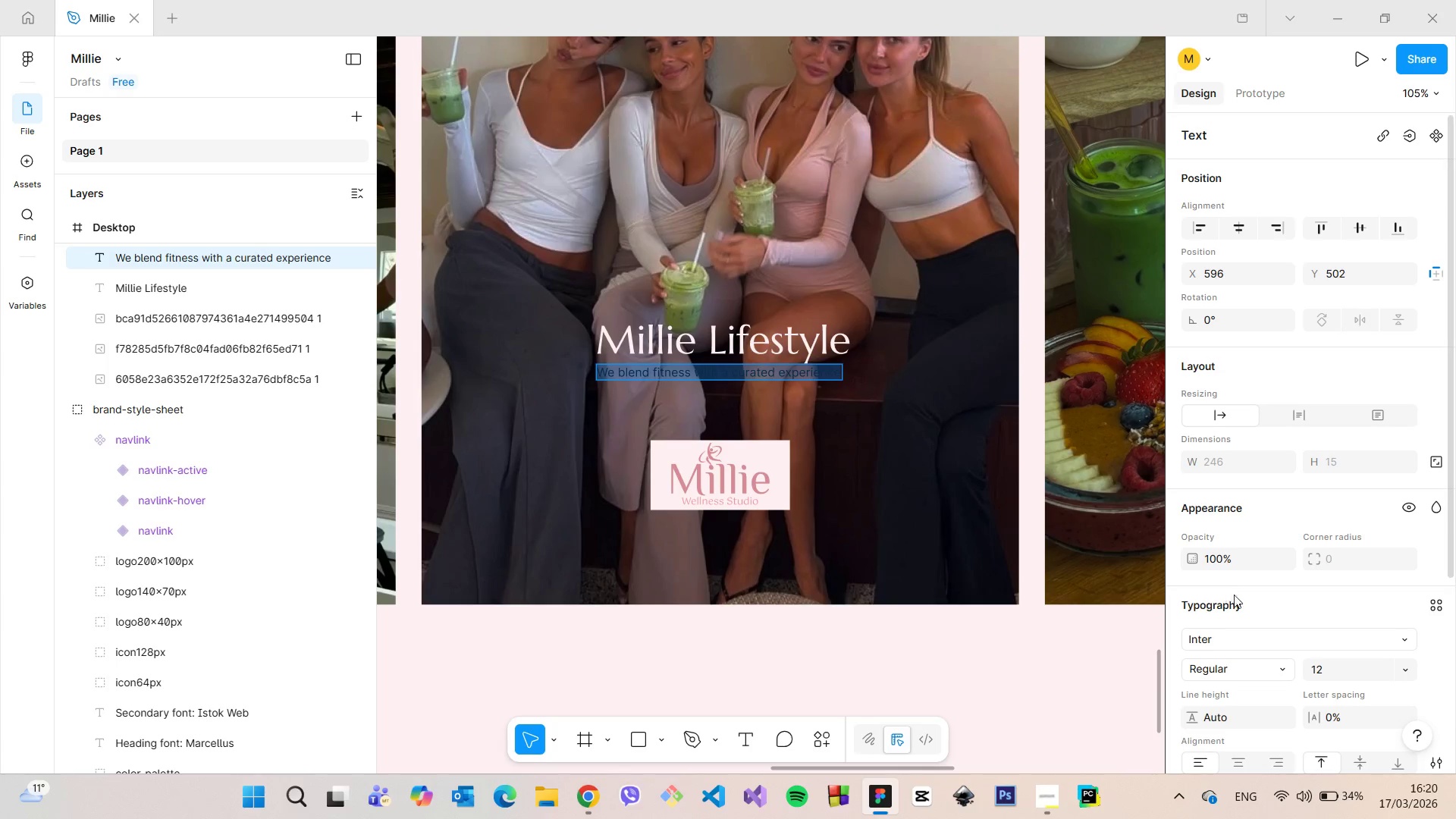 
scroll: coordinate [576, 475], scroll_direction: down, amount: 10.0
 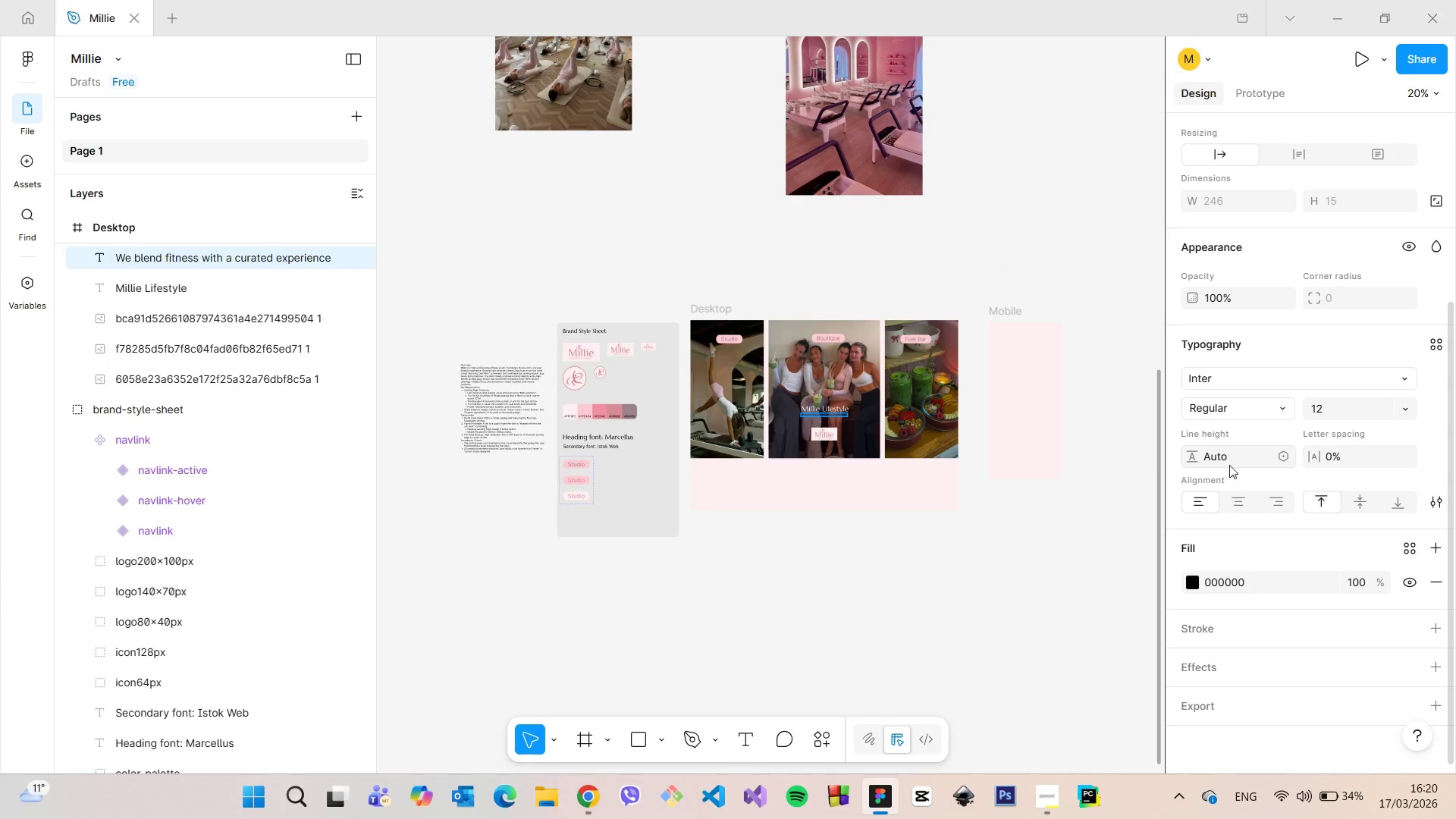 
scroll: coordinate [912, 421], scroll_direction: up, amount: 9.0
 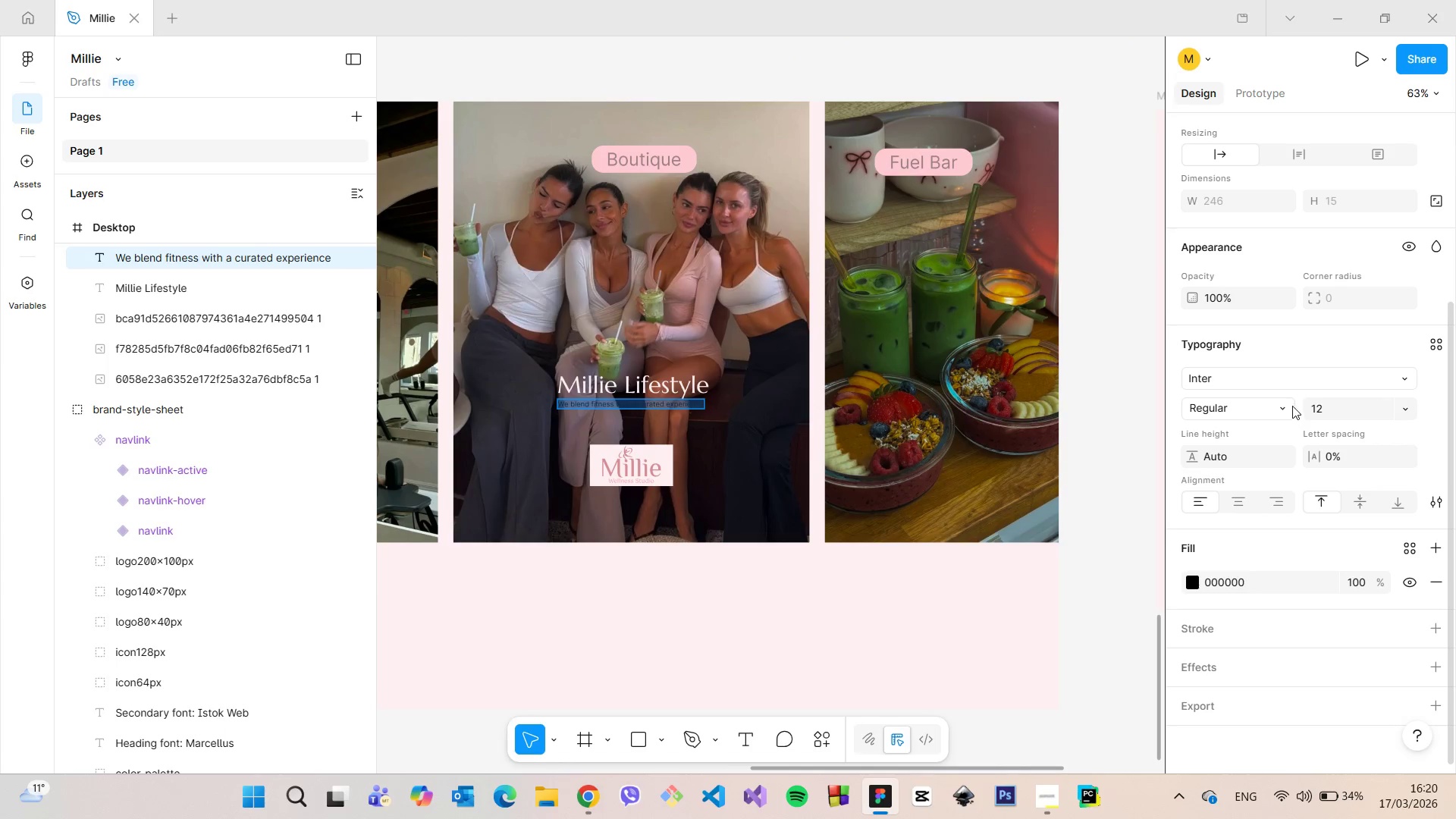 
left_click([1287, 381])
 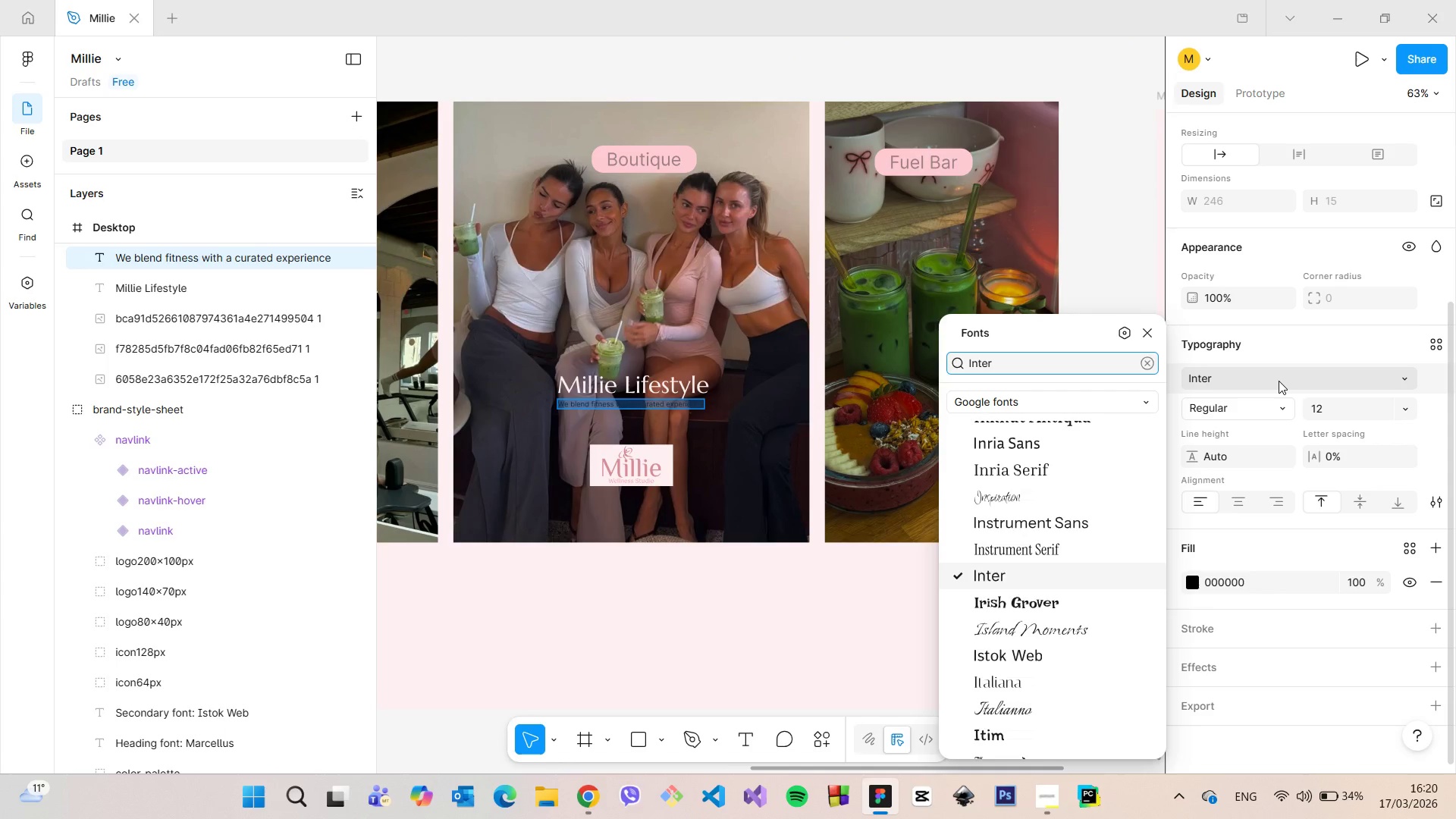 
hold_key(key=Backspace, duration=0.92)
 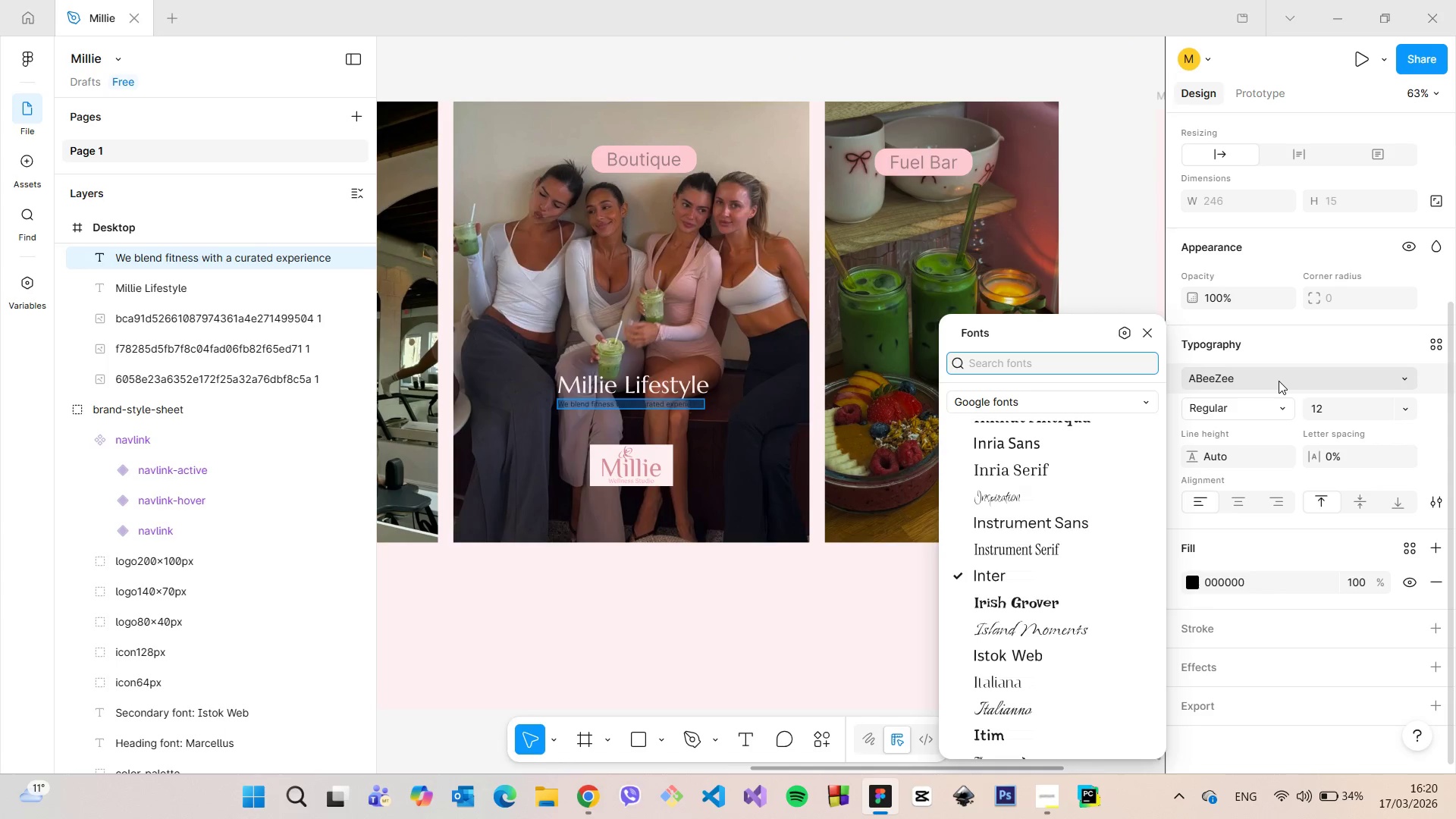 
type(Istok)
 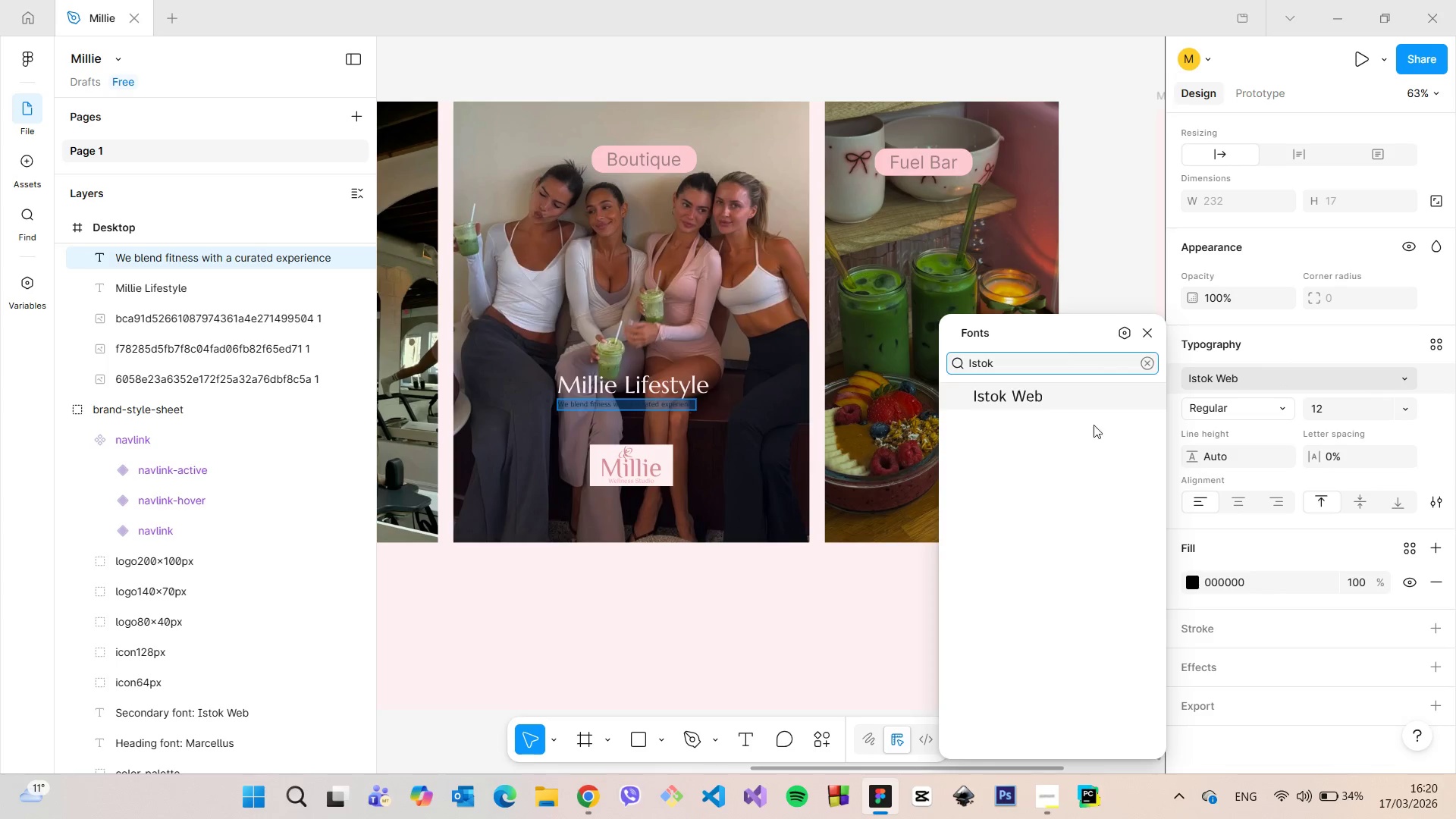 
left_click([1068, 391])
 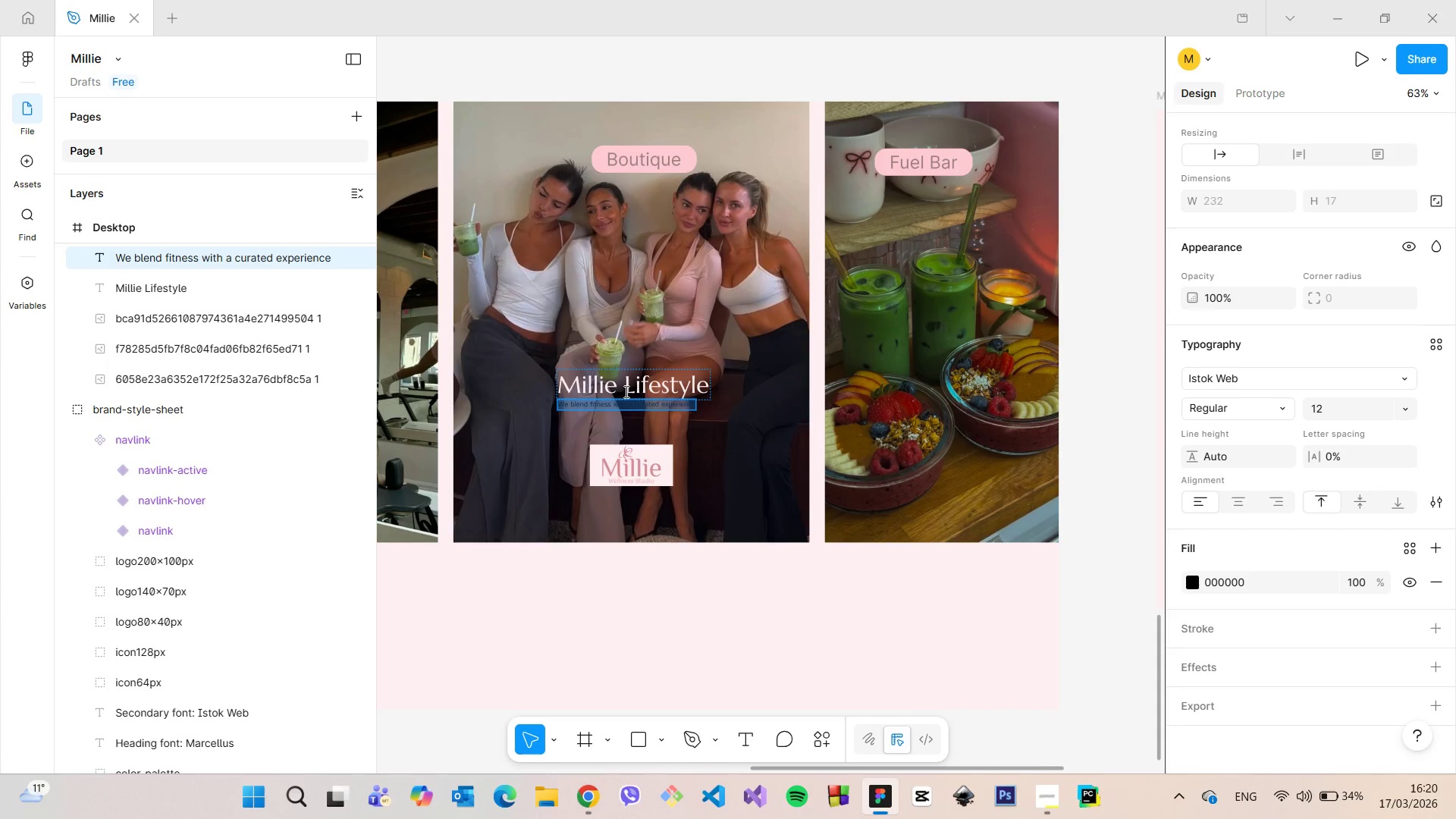 
left_click([626, 389])
 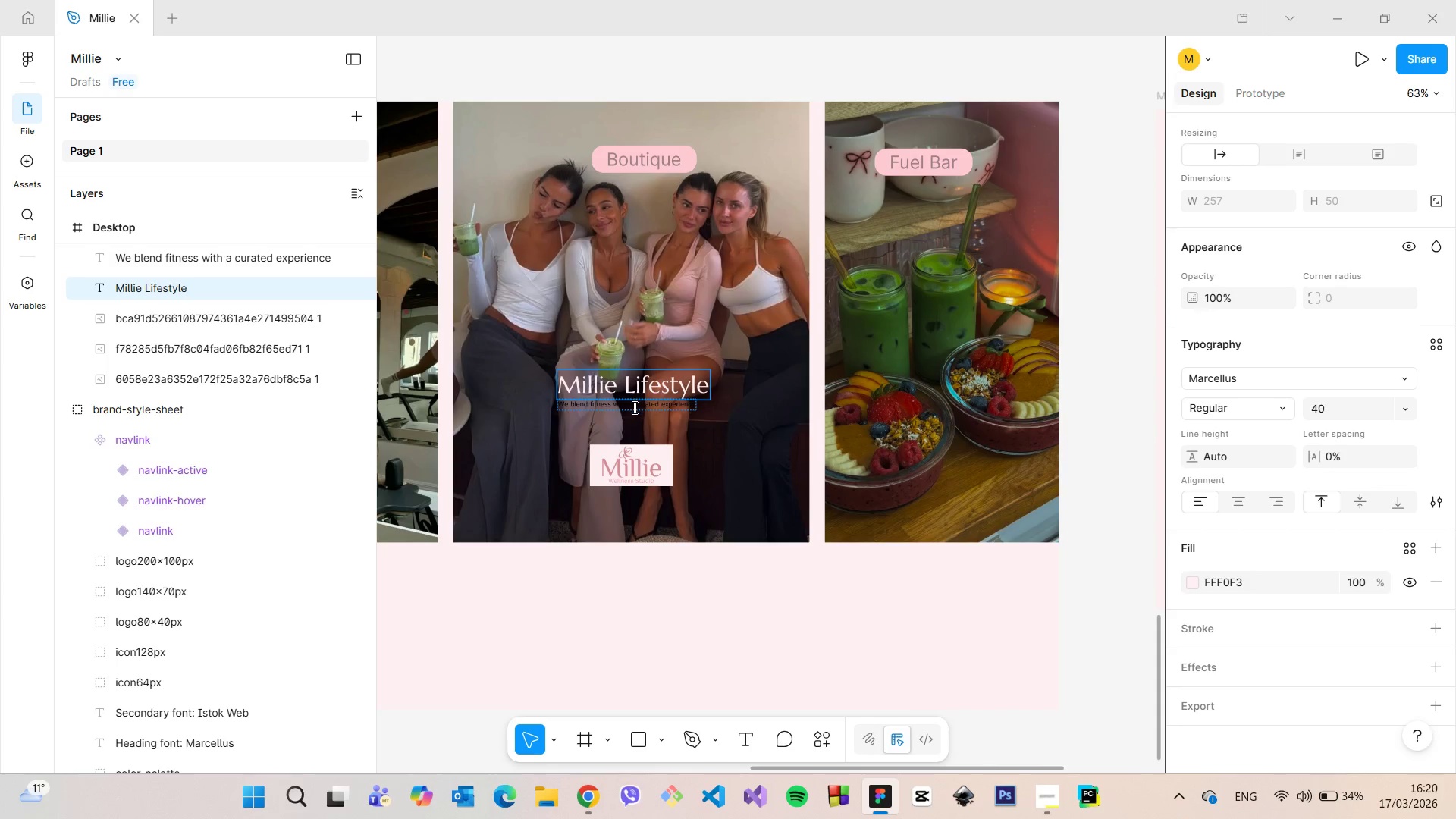 
double_click([633, 408])
 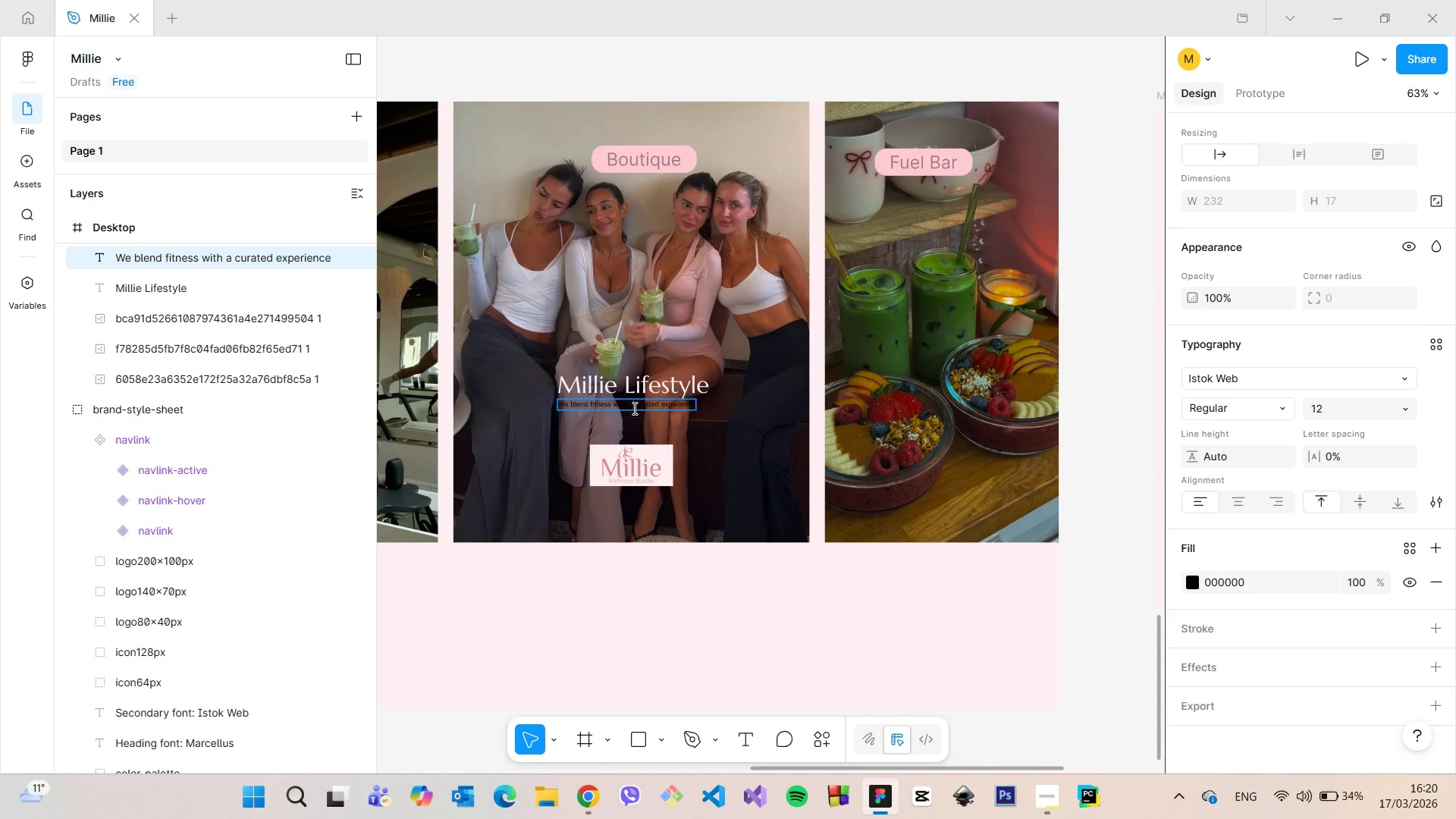 
triple_click([633, 408])
 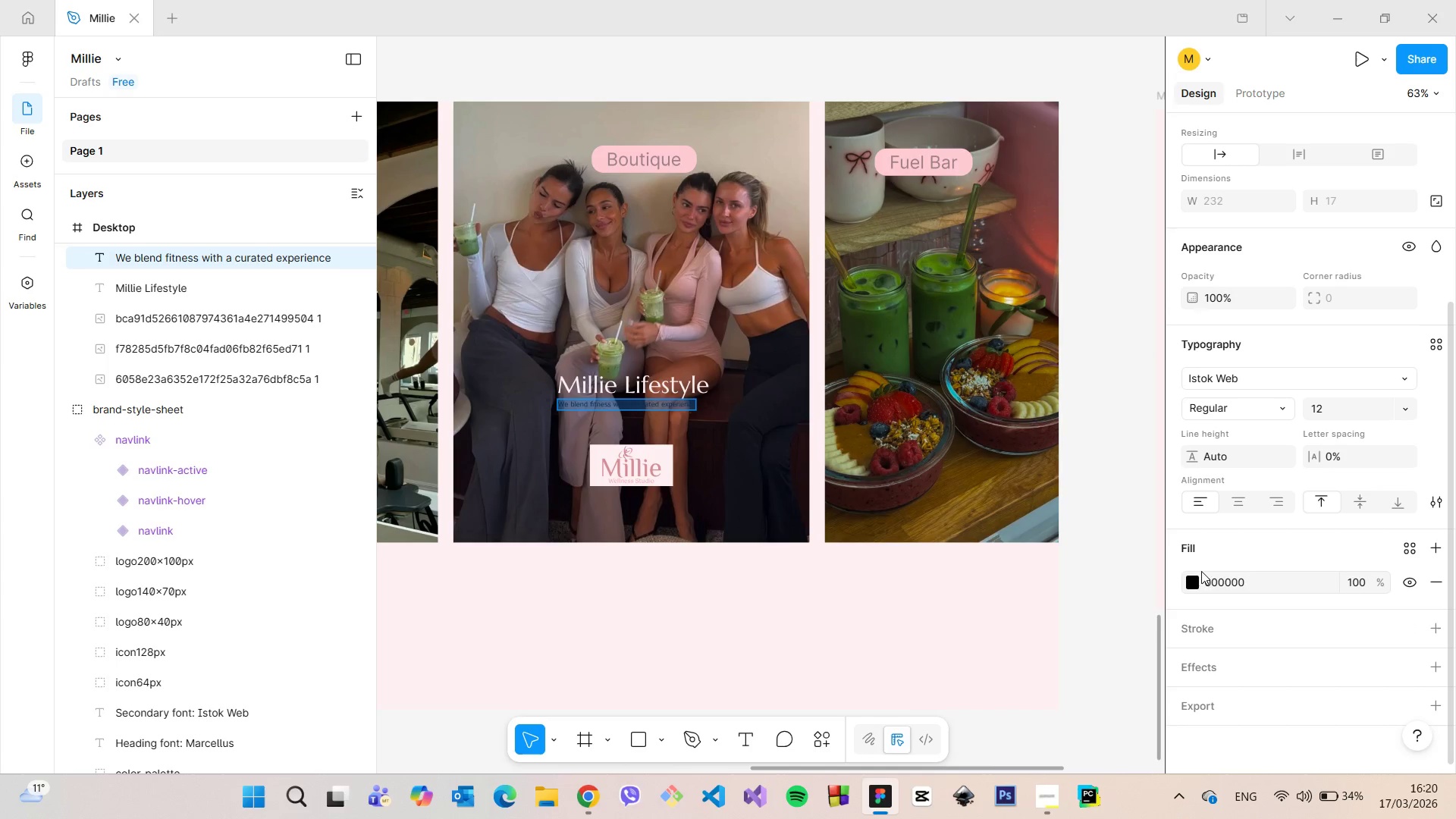 
left_click([1193, 574])
 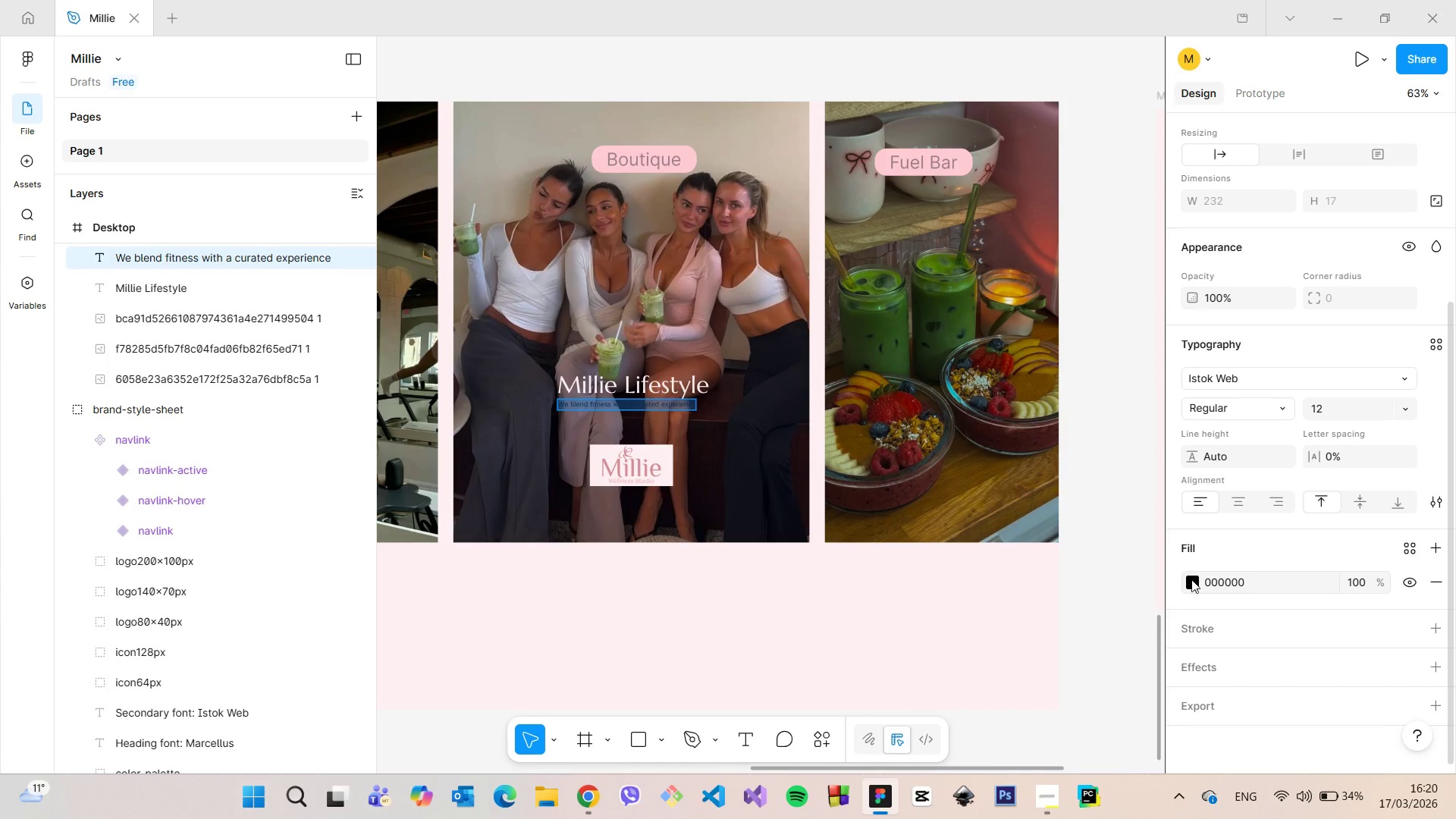 
left_click([1191, 580])
 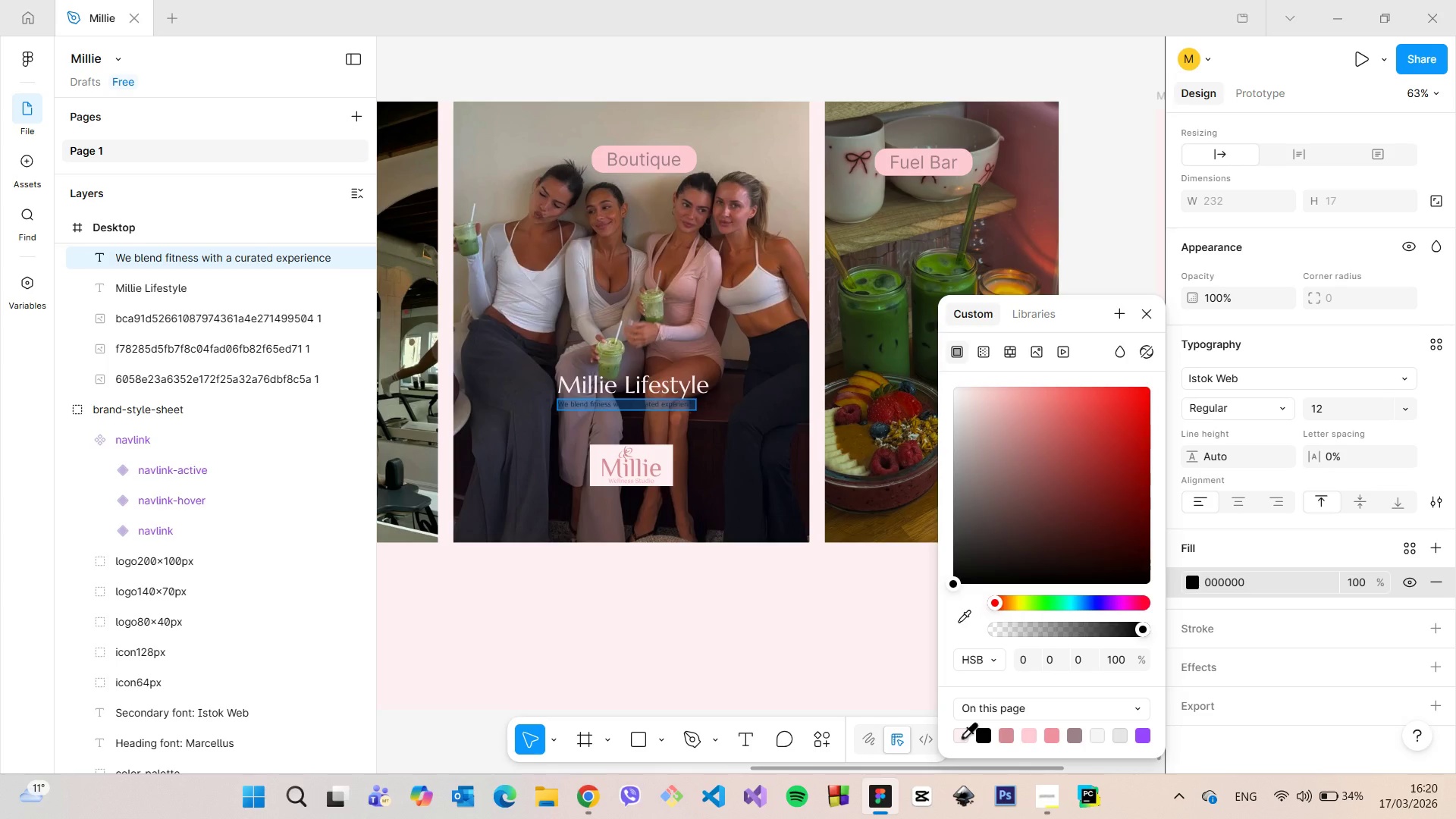 
left_click([962, 736])
 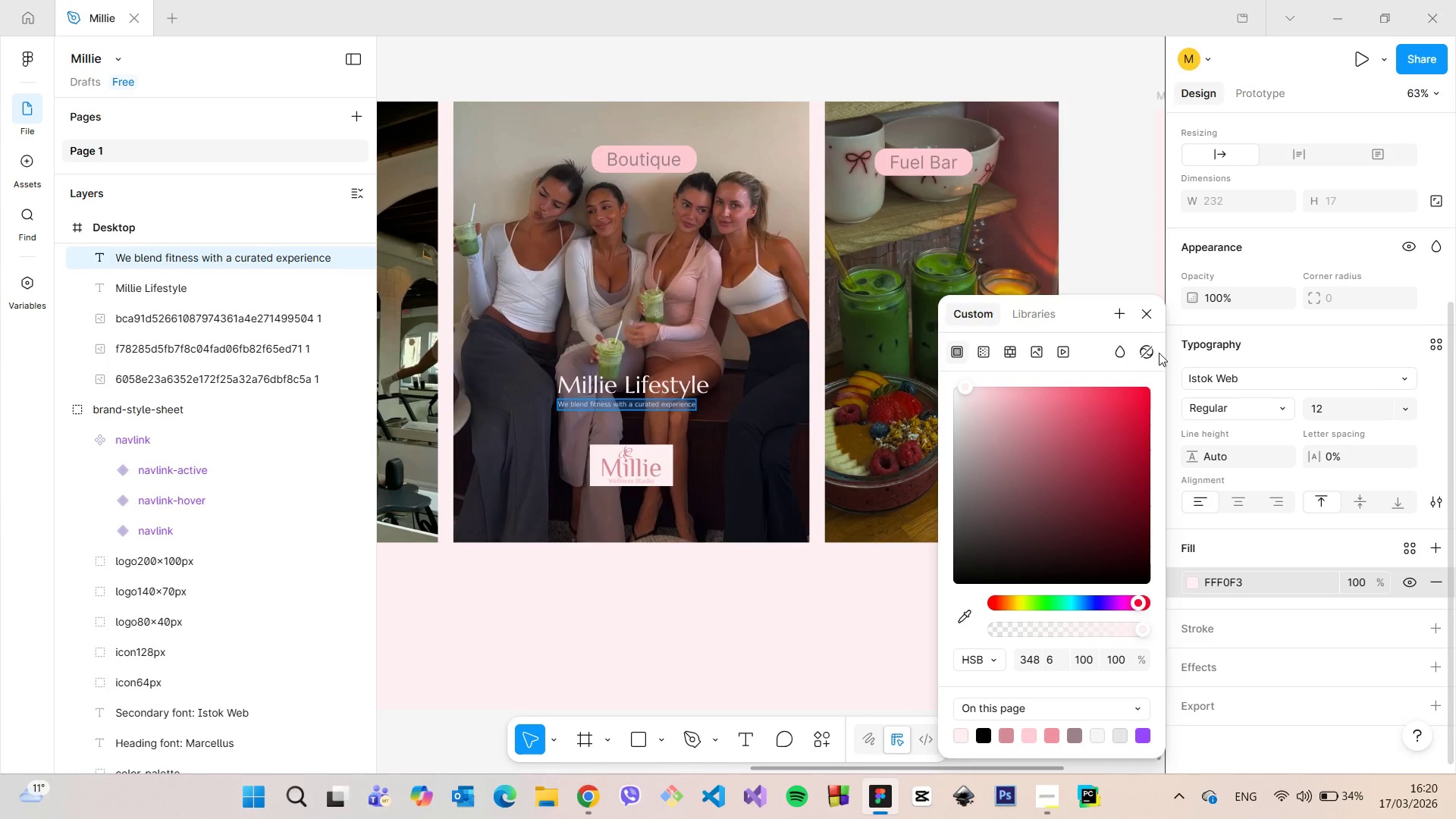 
left_click([1146, 319])
 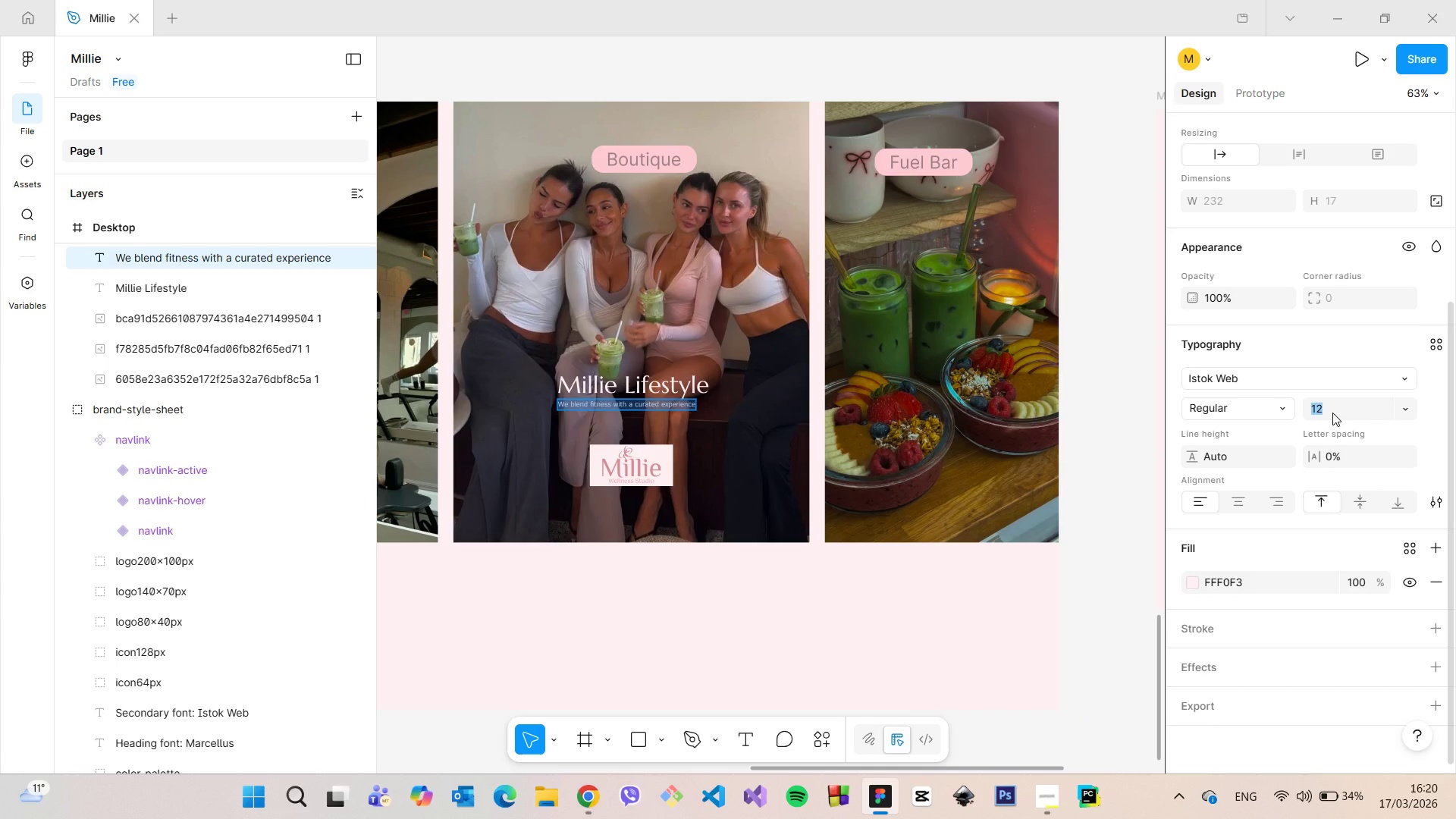 
type(15)
 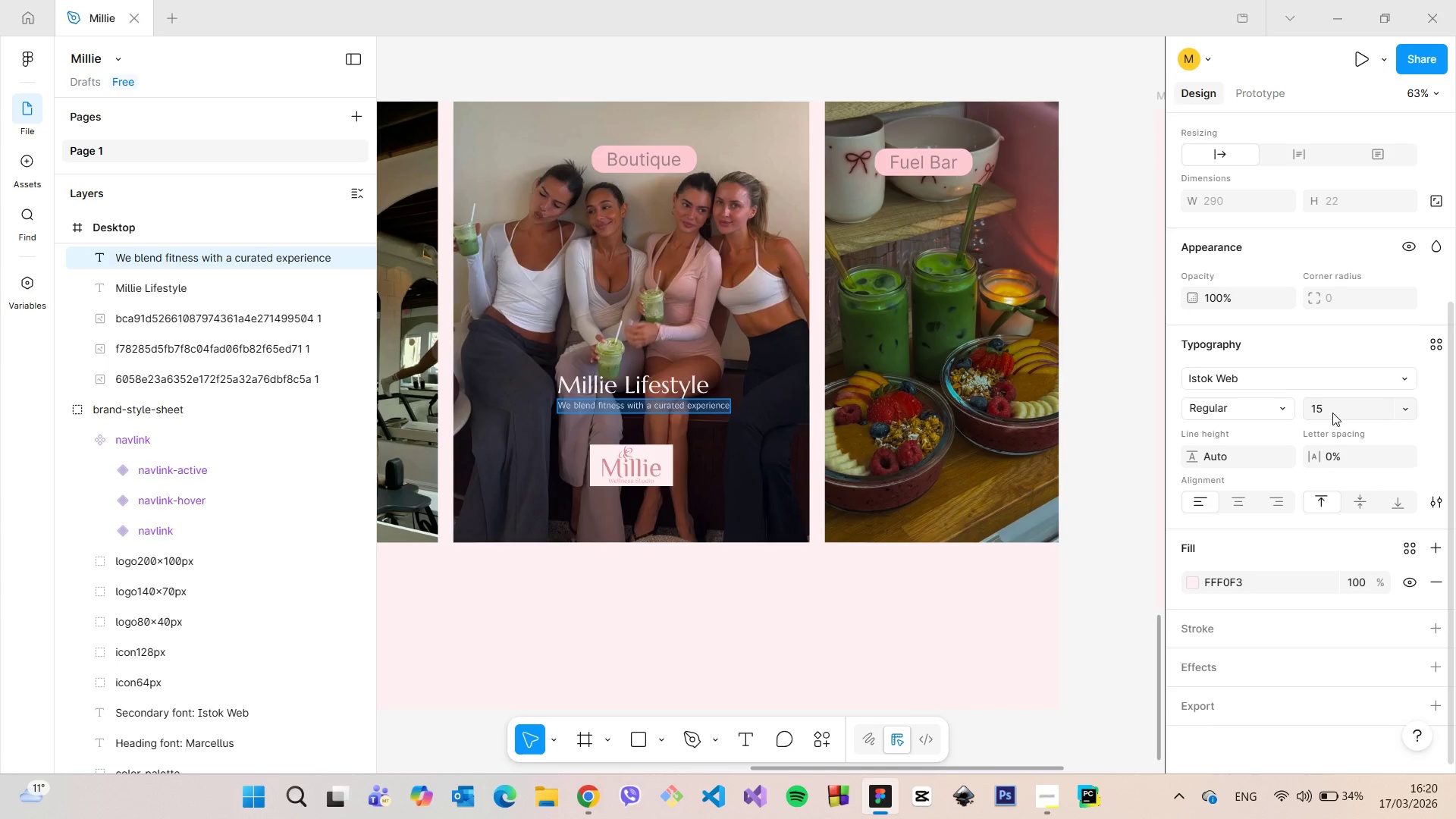 
key(Enter)
 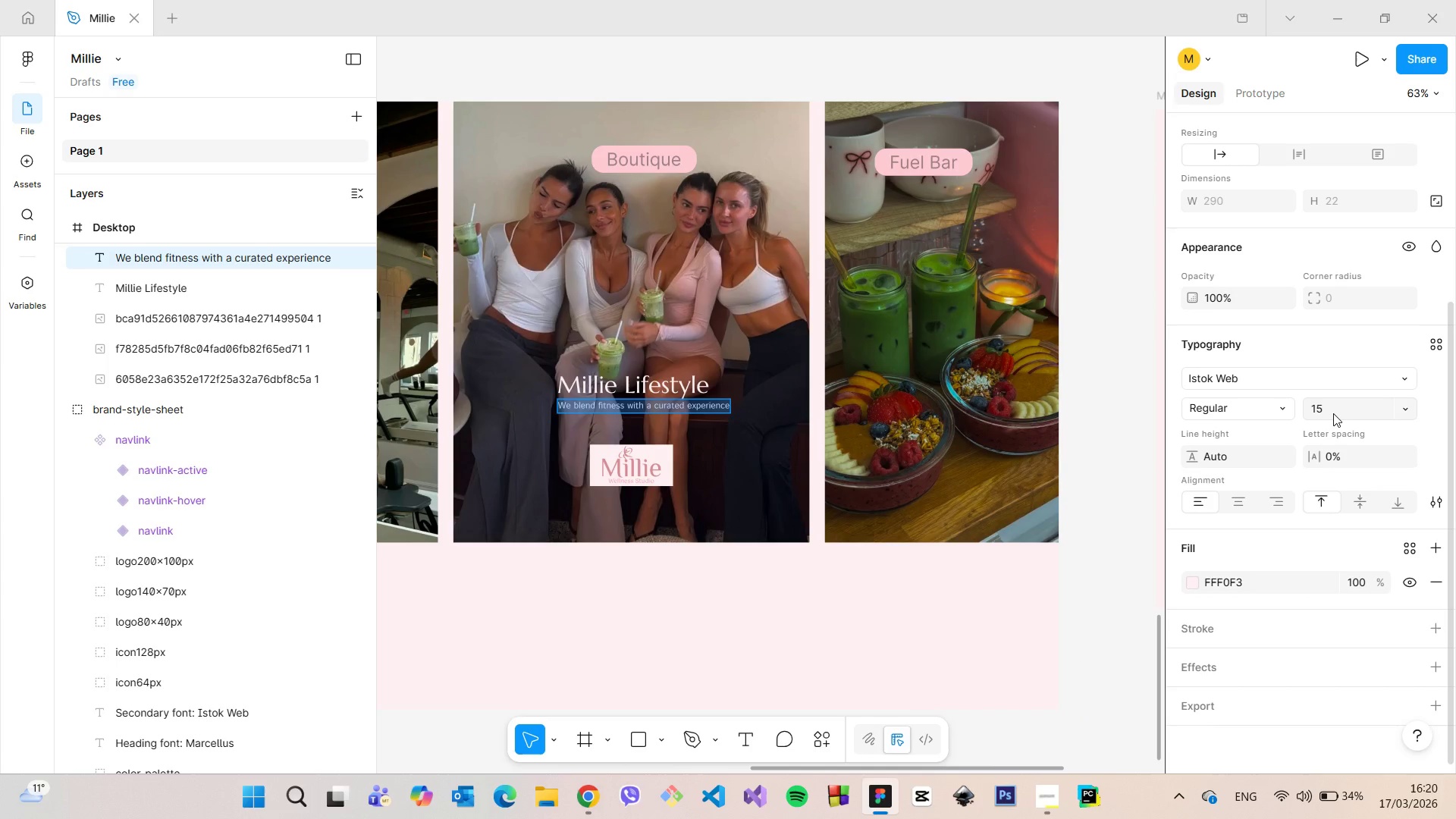 
left_click([1333, 413])
 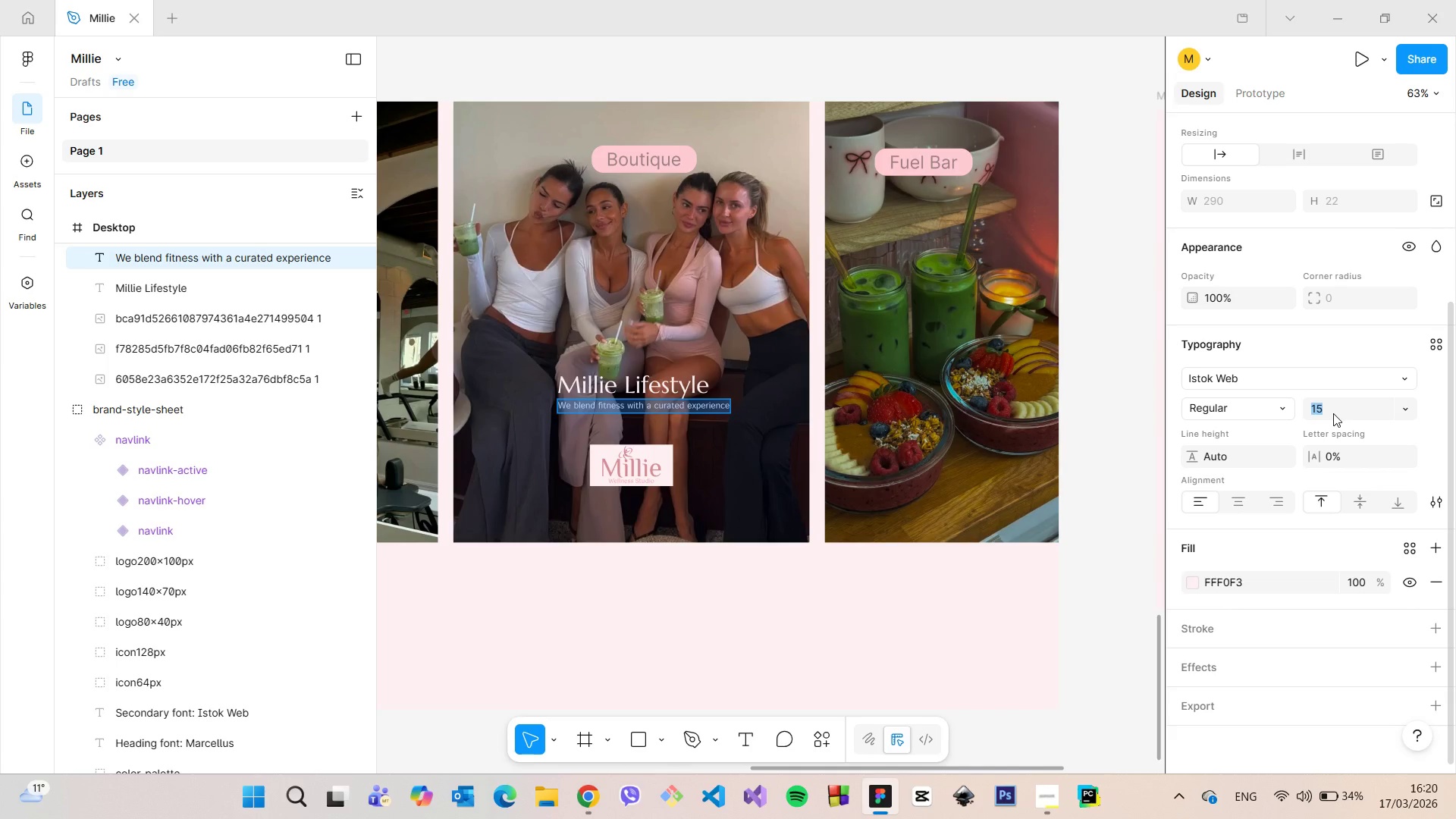 
type(20)
 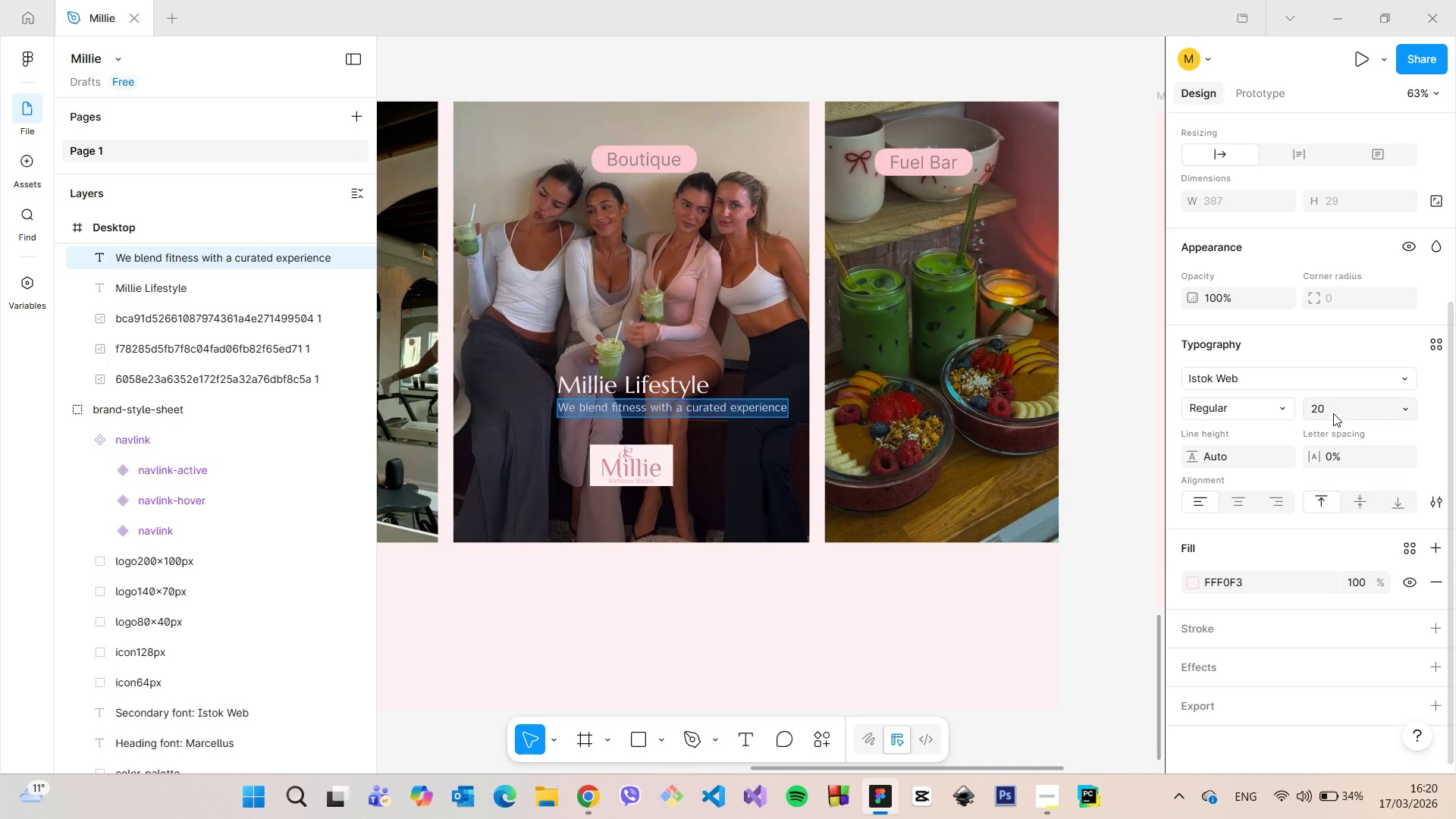 
key(Enter)
 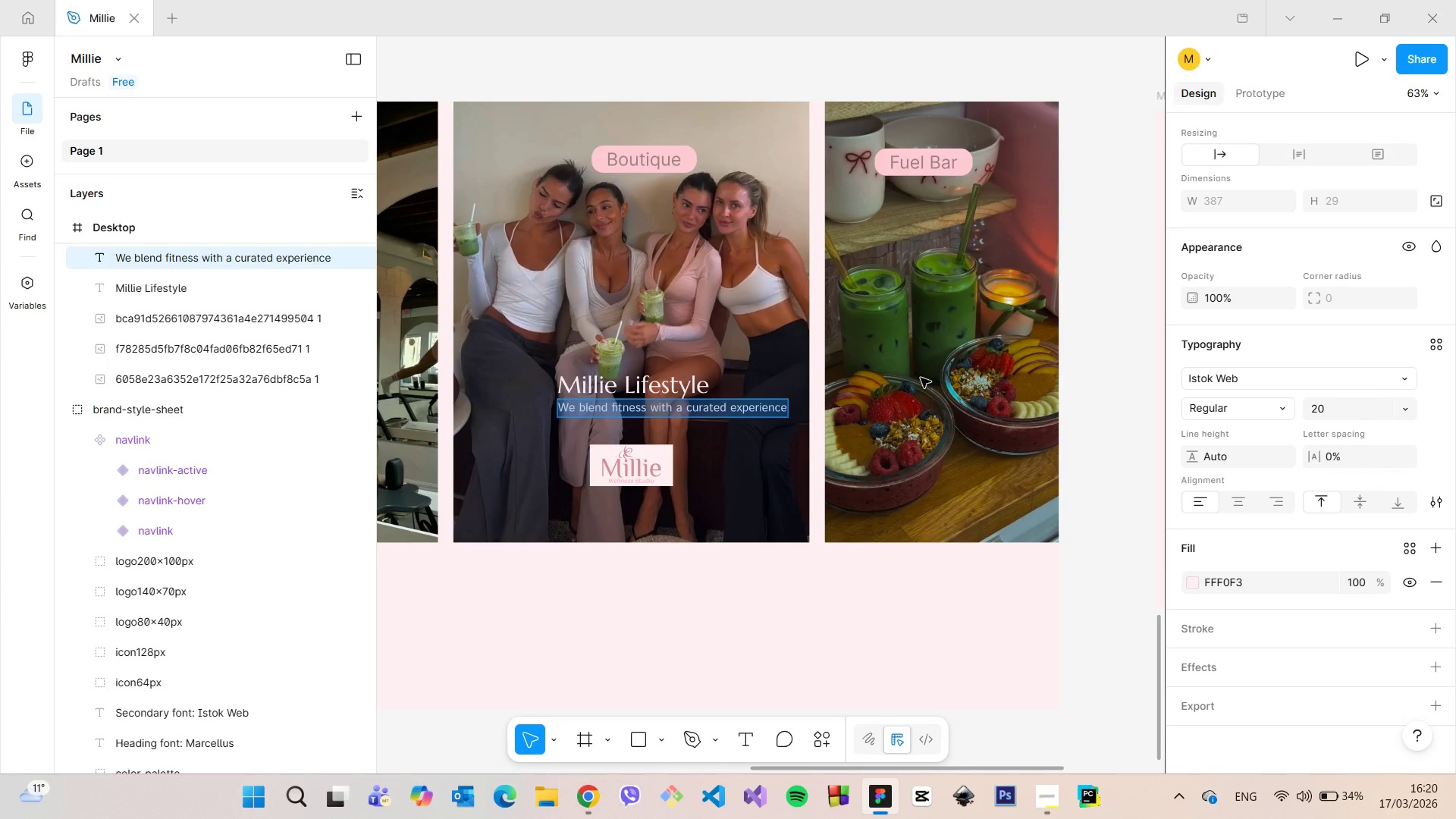 
left_click([785, 597])
 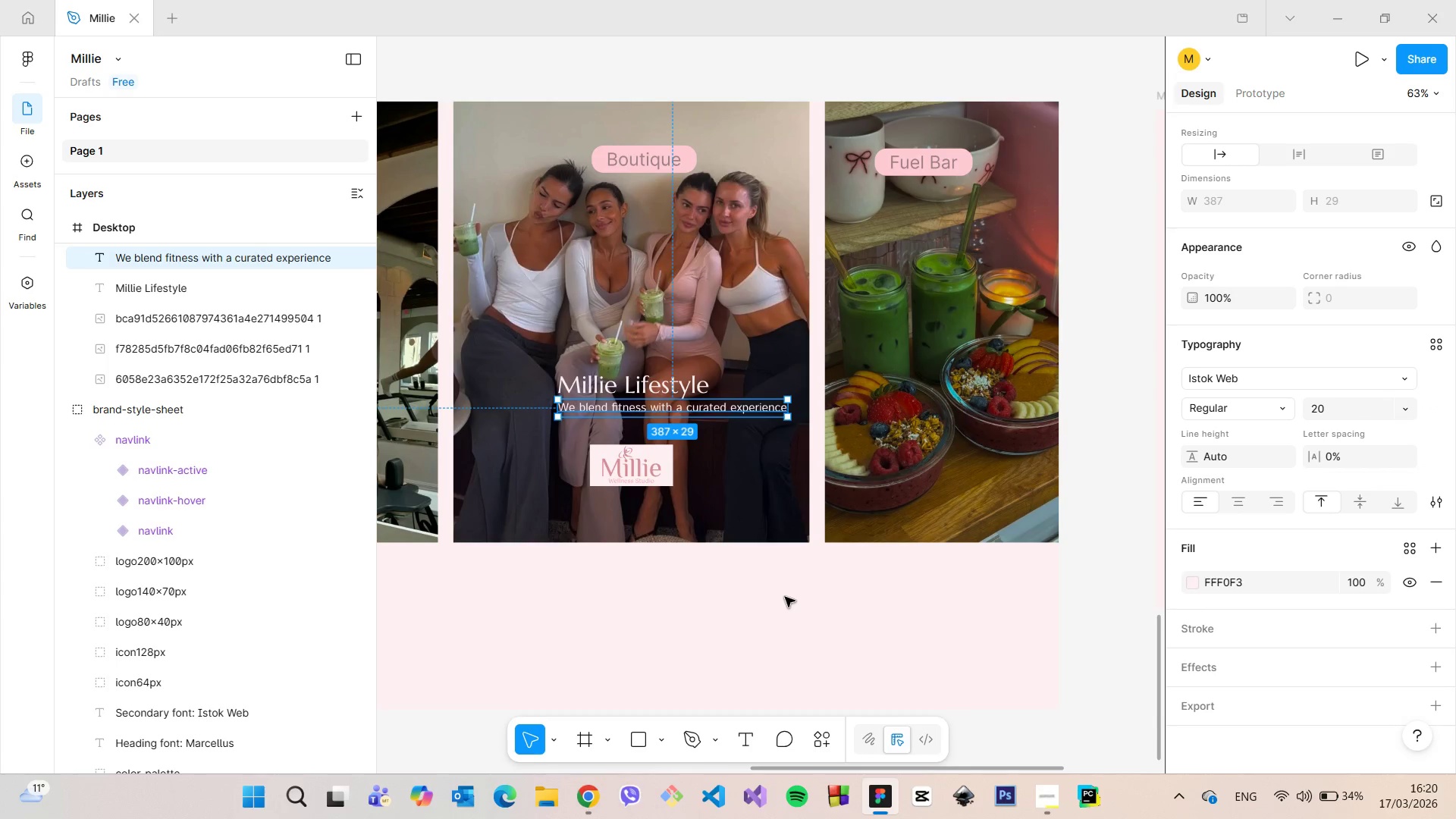 
scroll: coordinate [785, 597], scroll_direction: down, amount: 4.0
 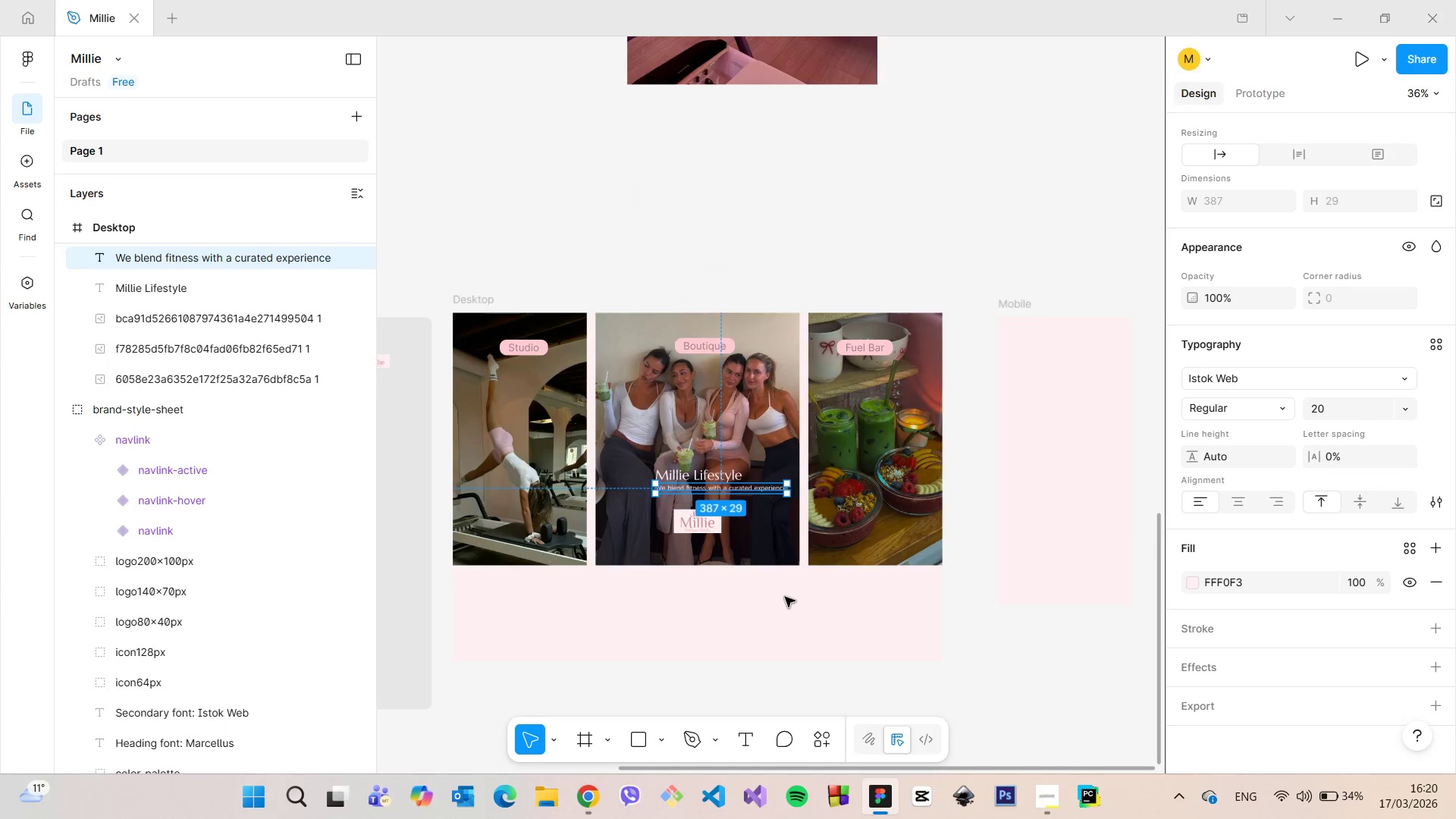 
scroll: coordinate [785, 597], scroll_direction: up, amount: 3.0
 